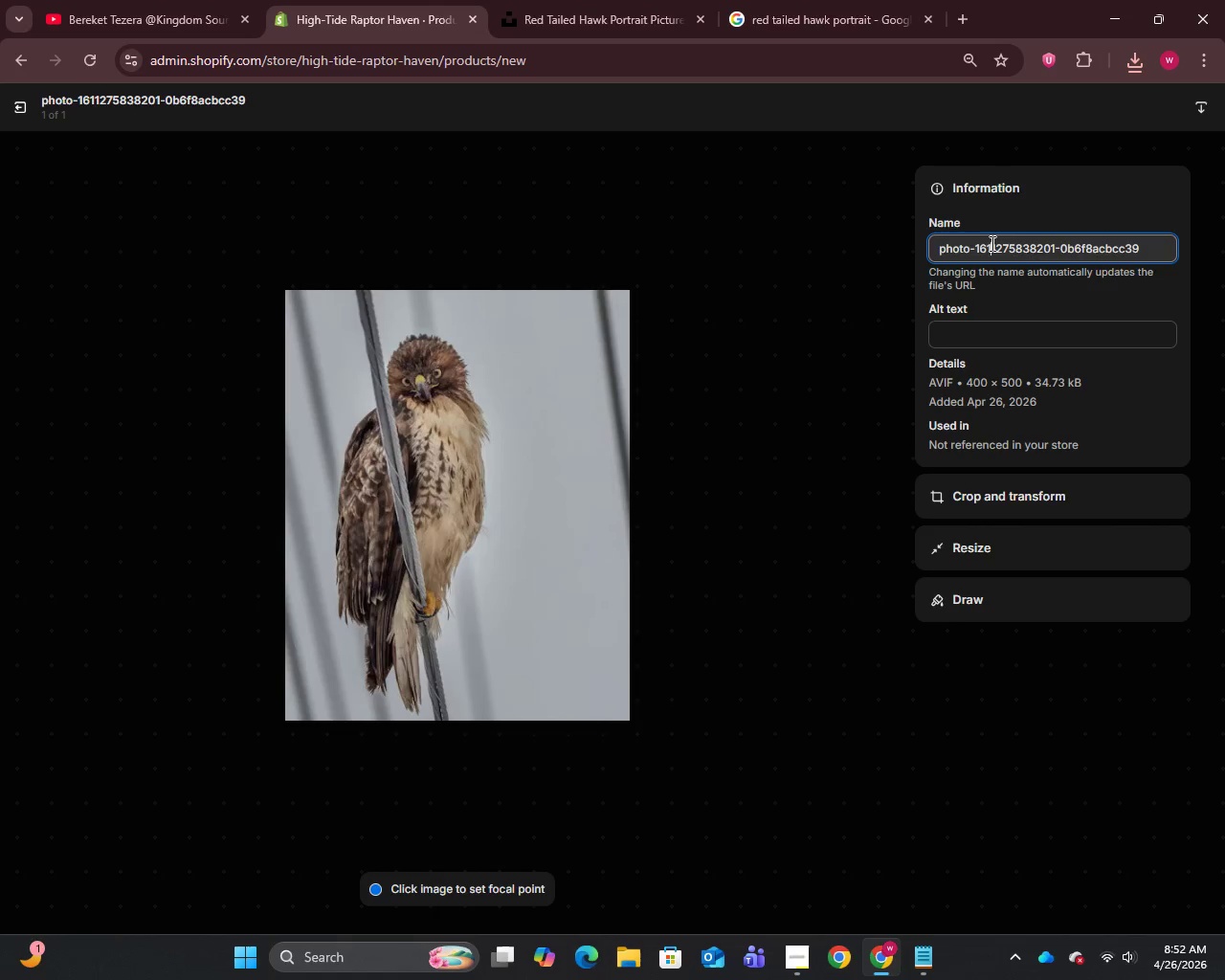 
key(Control+A)
 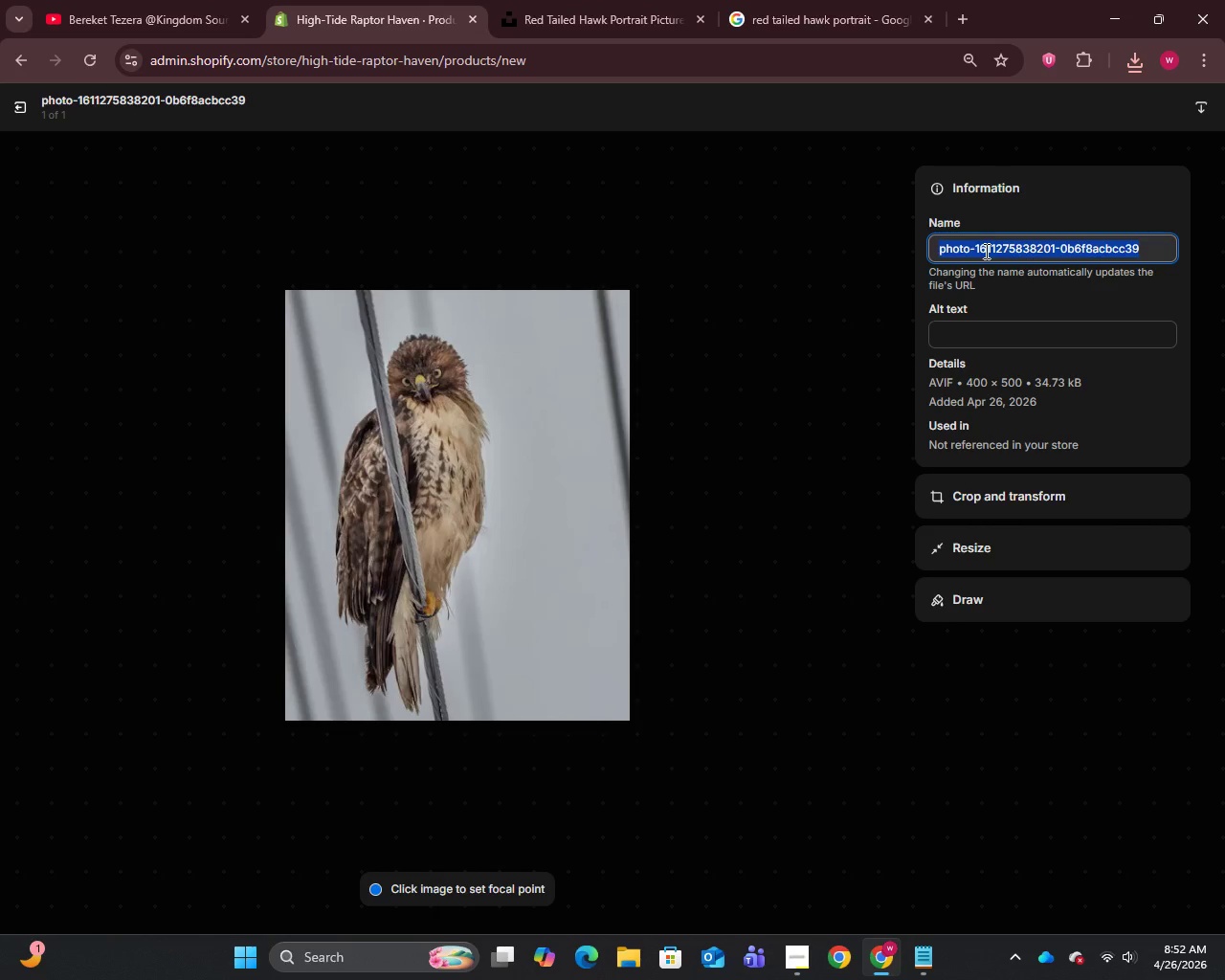 
key(Control+V)
 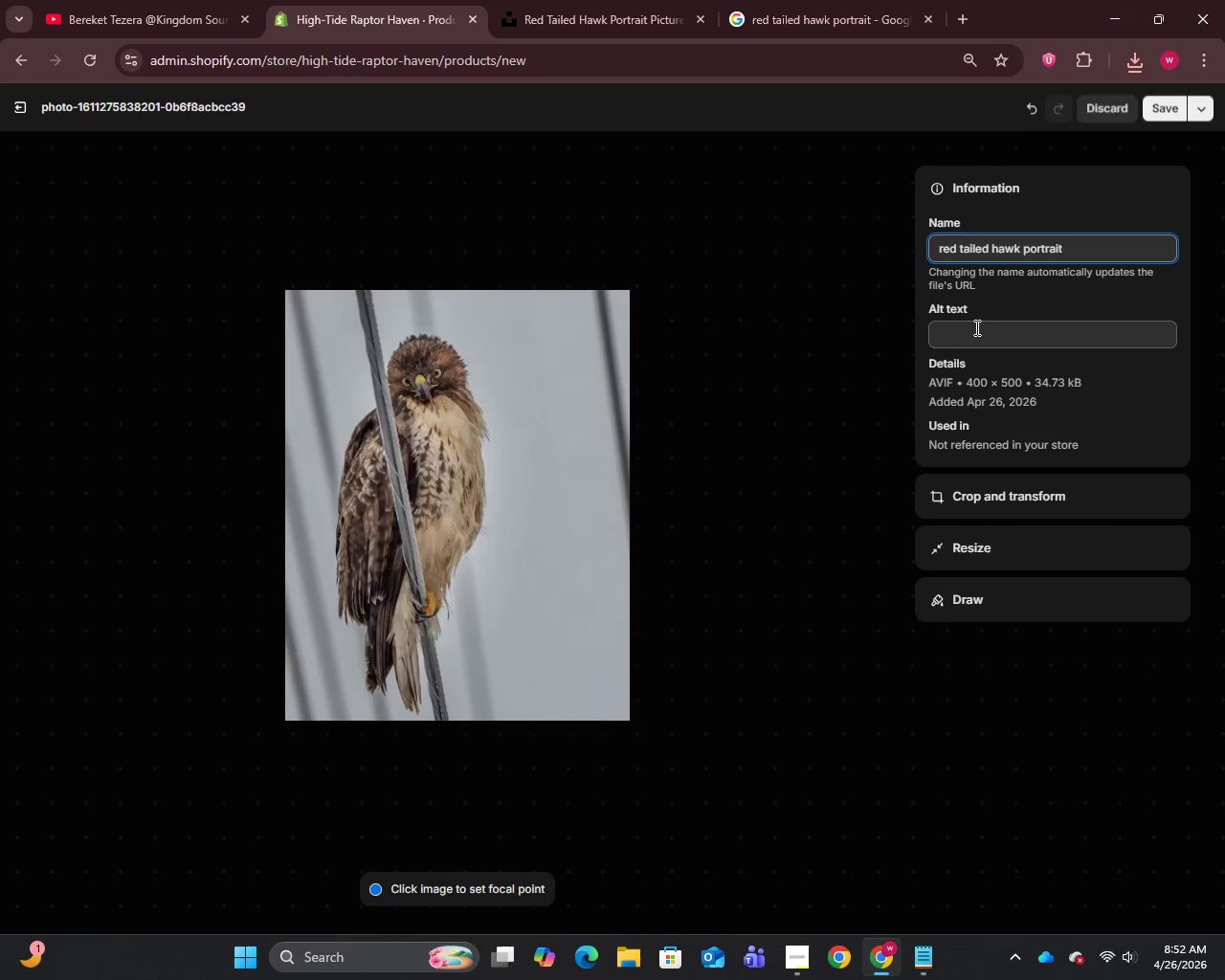 
left_click([975, 328])
 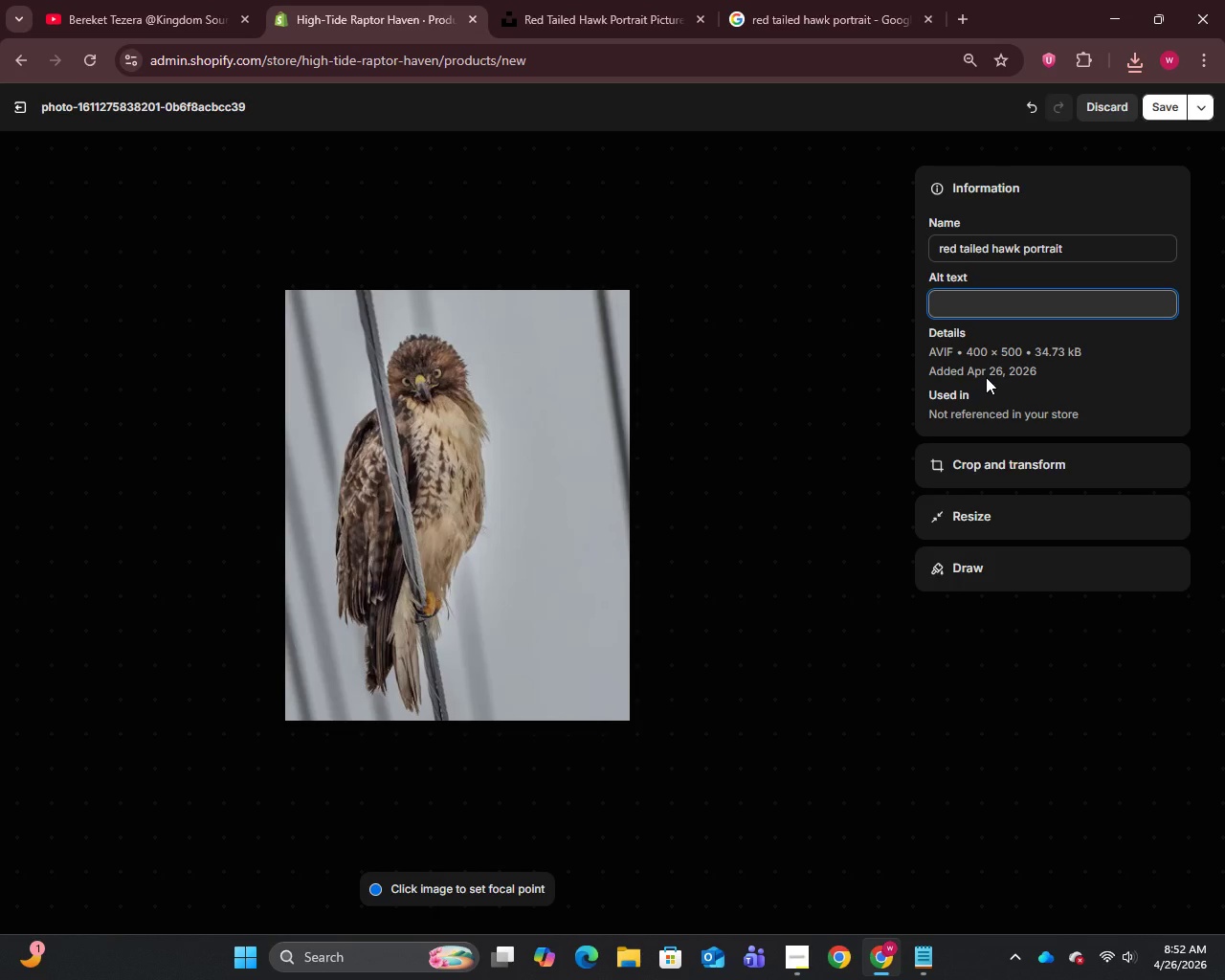 
type(Petra the Red-Taild)
key(Backspace)
type(ed Hawk critical care resident at High-Tide Raptor Haven)
 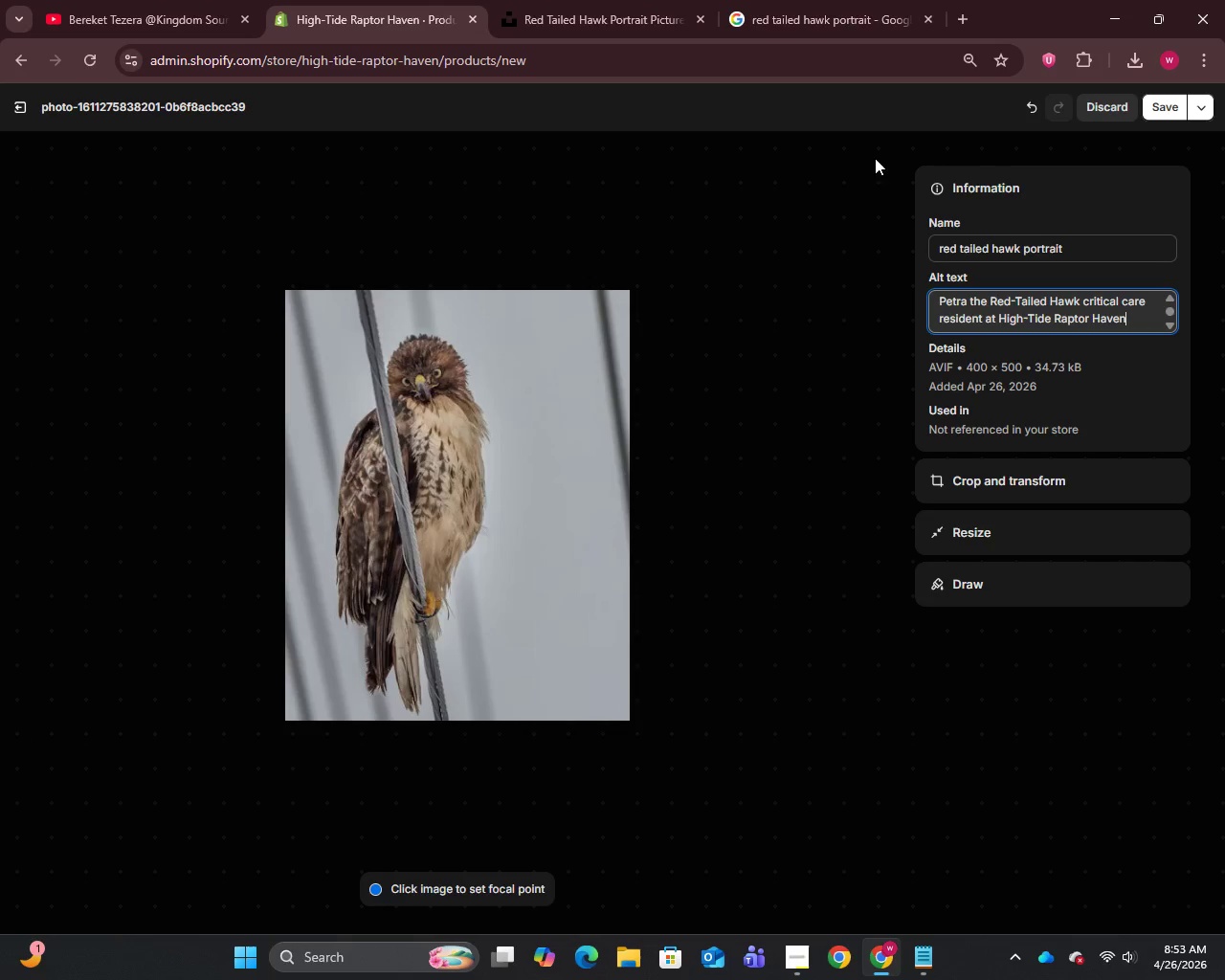 
left_click([1156, 100])
 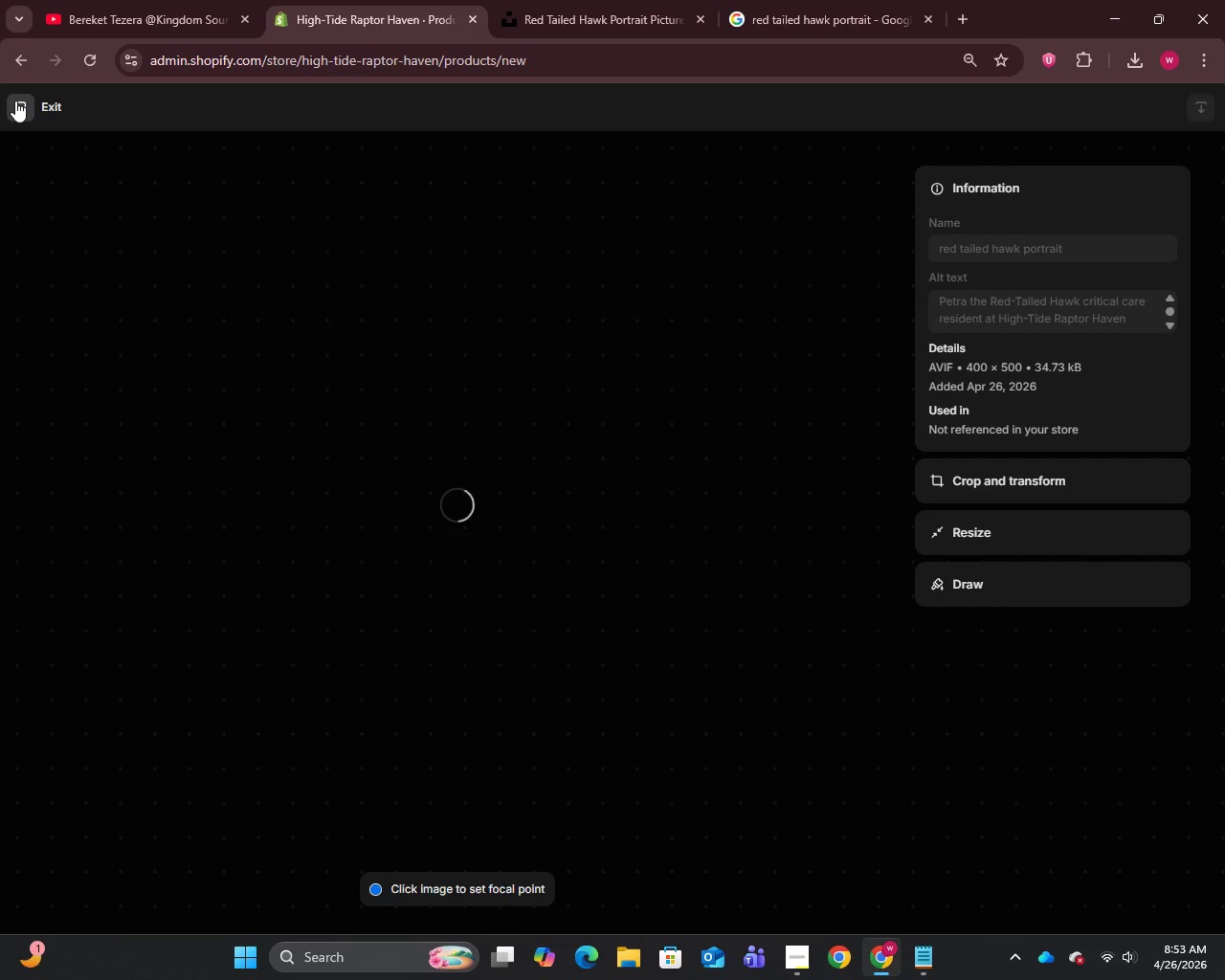 
left_click([16, 104])
 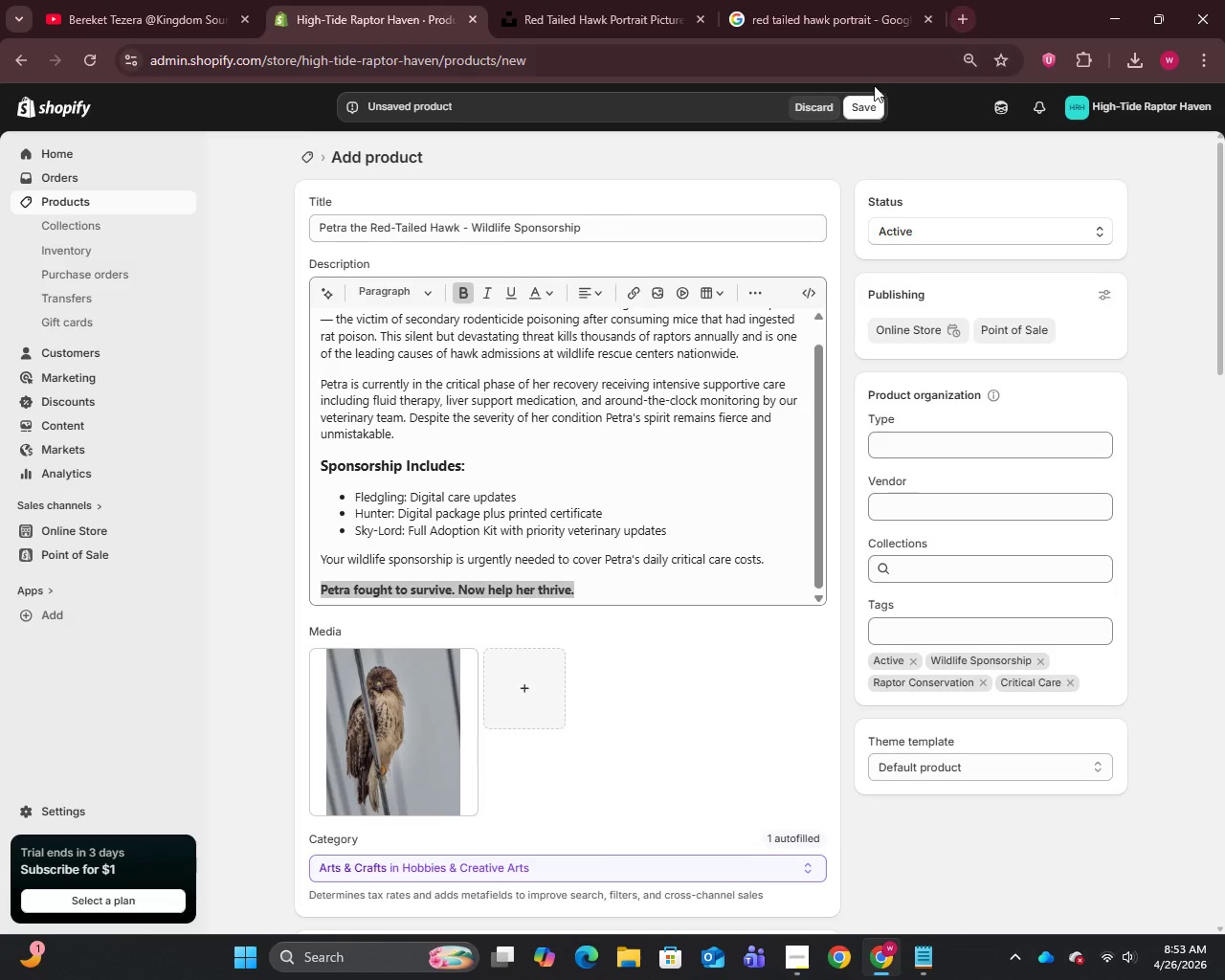 
left_click([868, 107])
 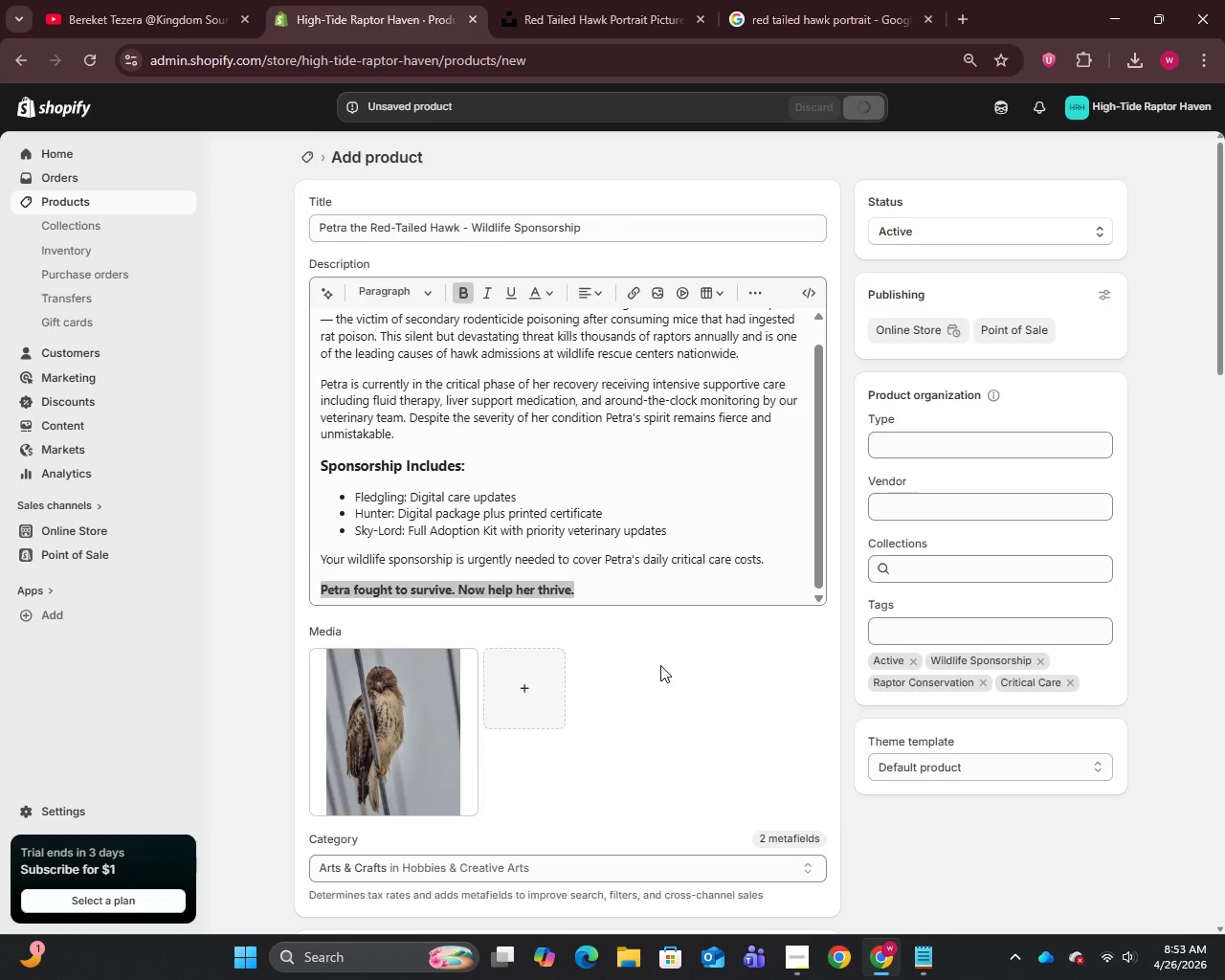 
wait(6.67)
 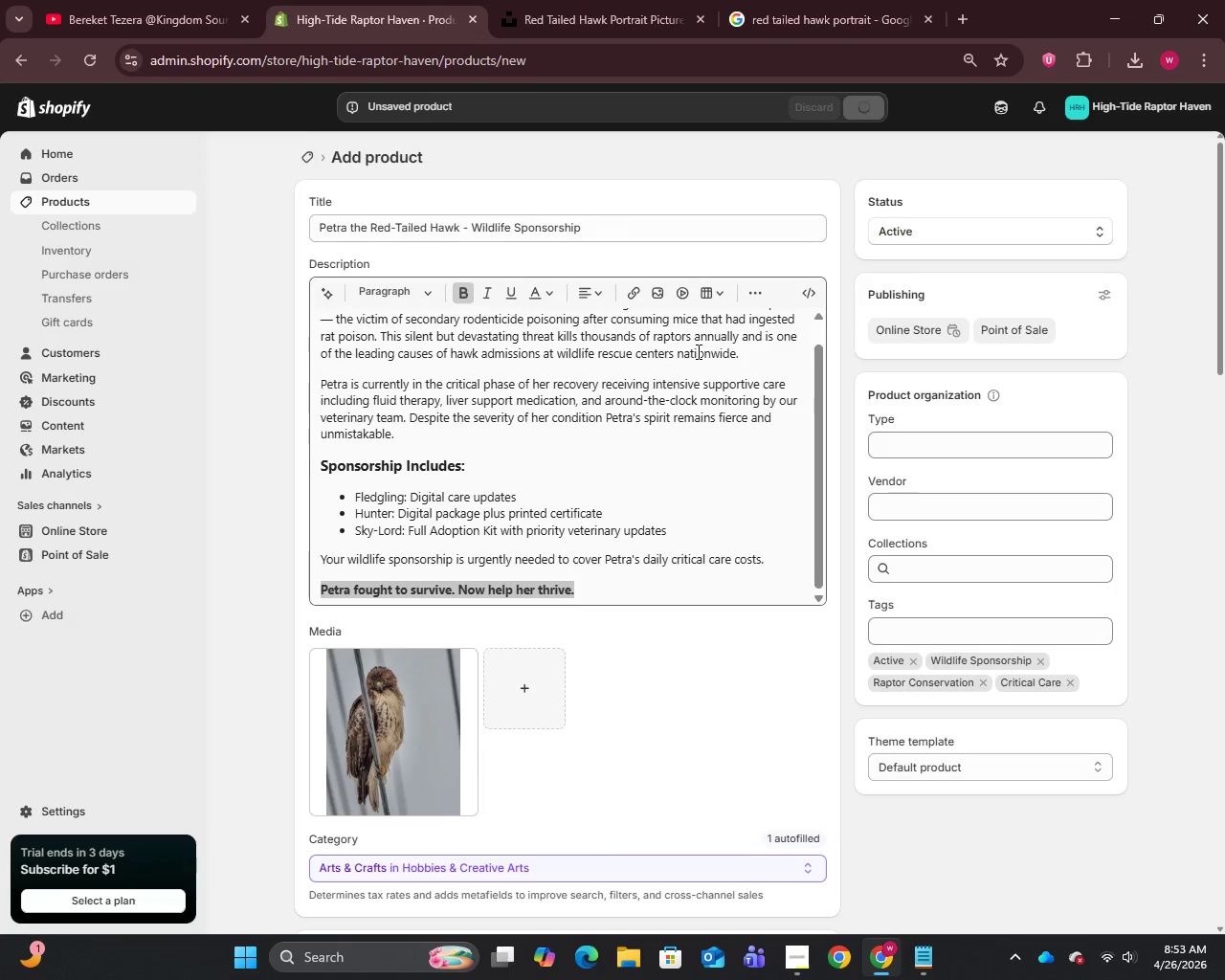 
scroll: coordinate [698, 716], scroll_direction: down, amount: 21.0
 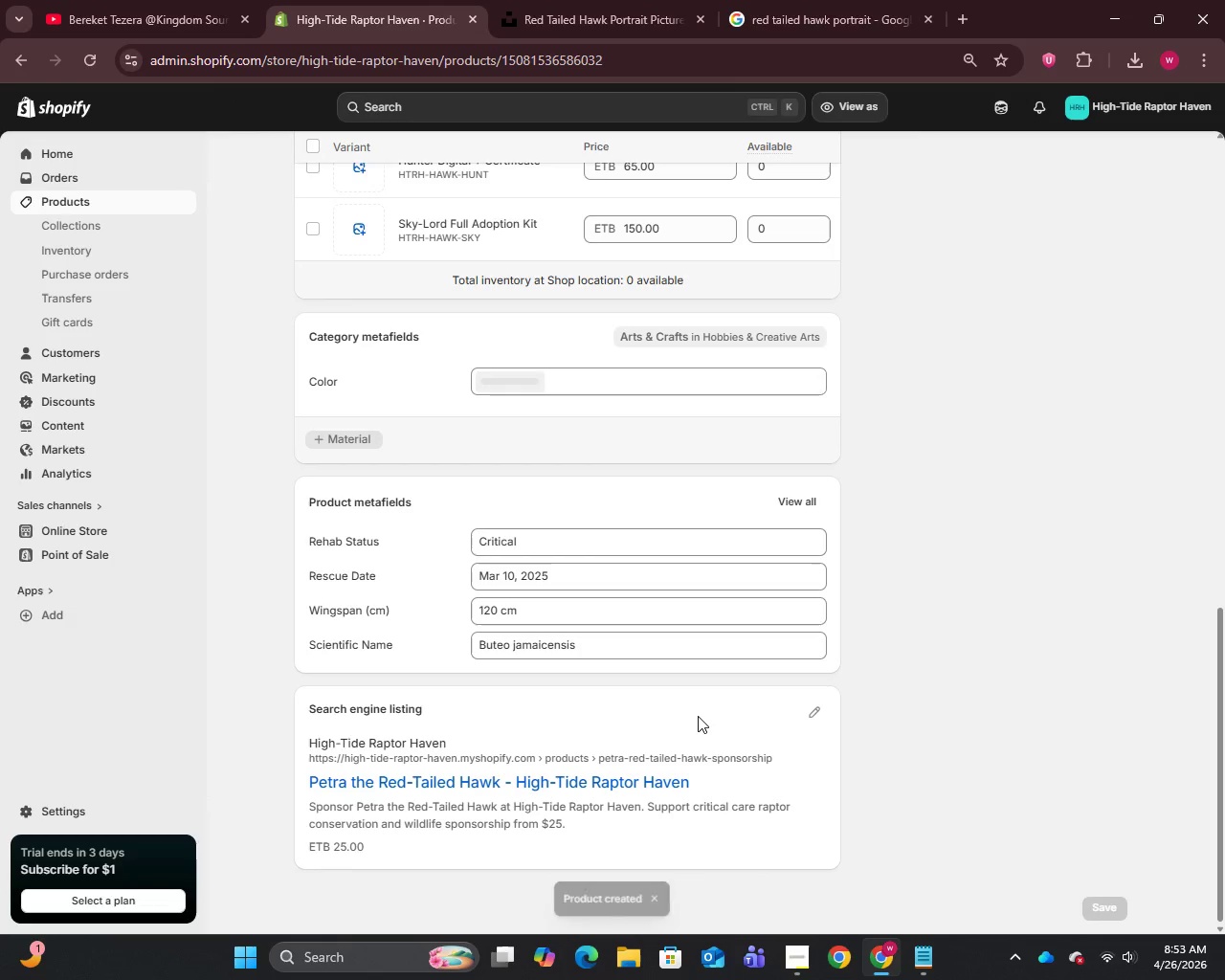 
scroll: coordinate [698, 716], scroll_direction: up, amount: 3.0
 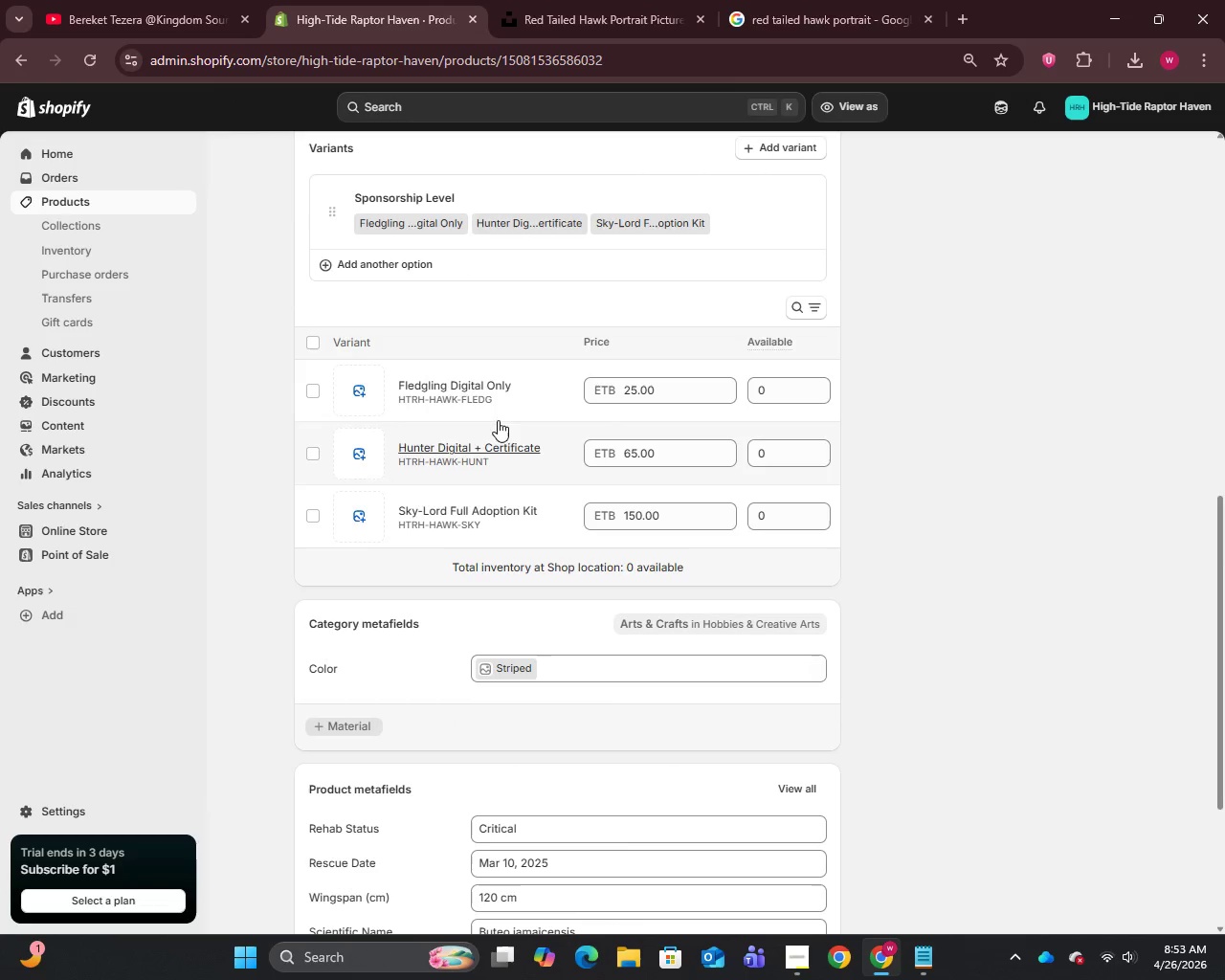 
left_click([491, 395])
 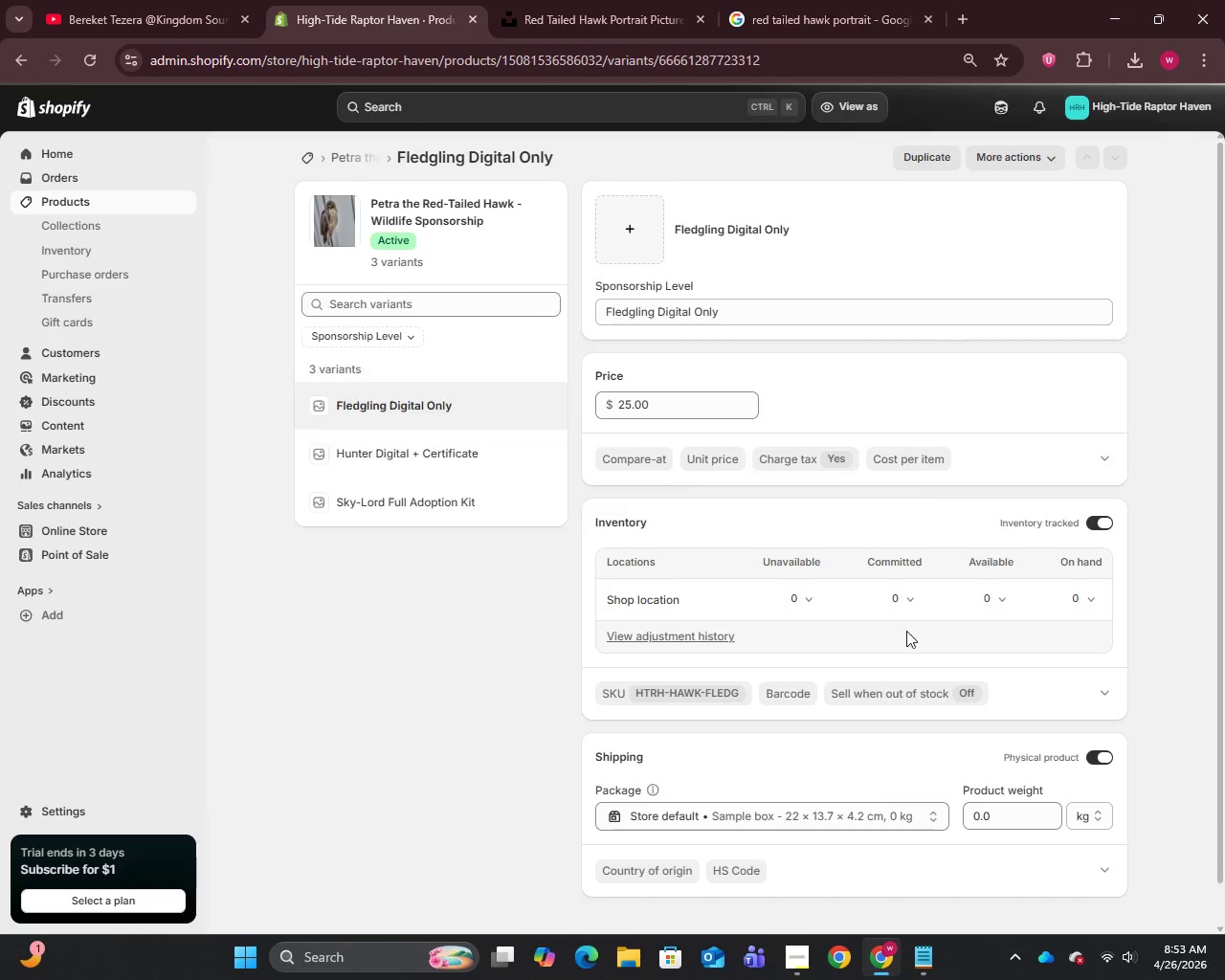 
left_click([1100, 525])
 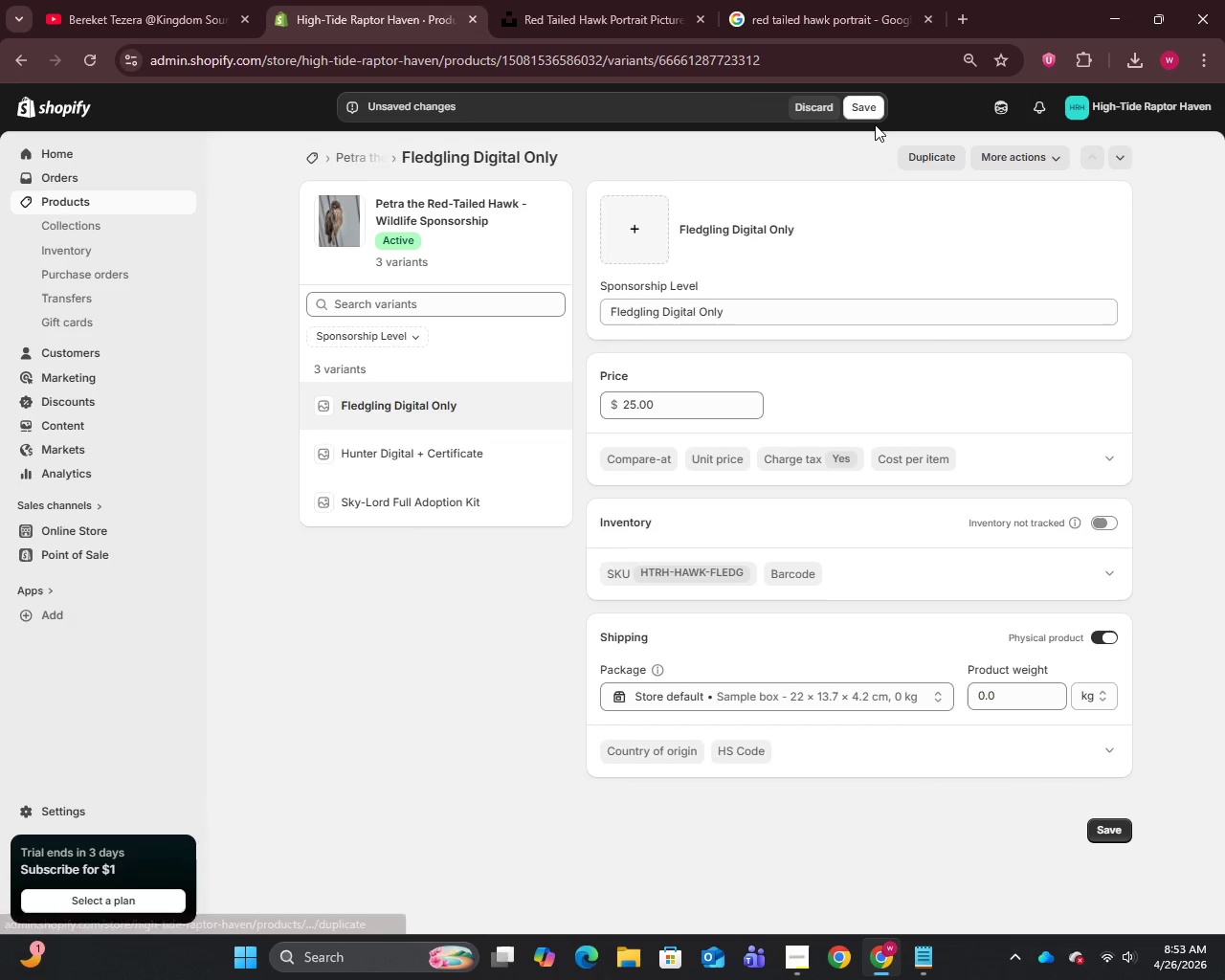 
left_click([873, 113])
 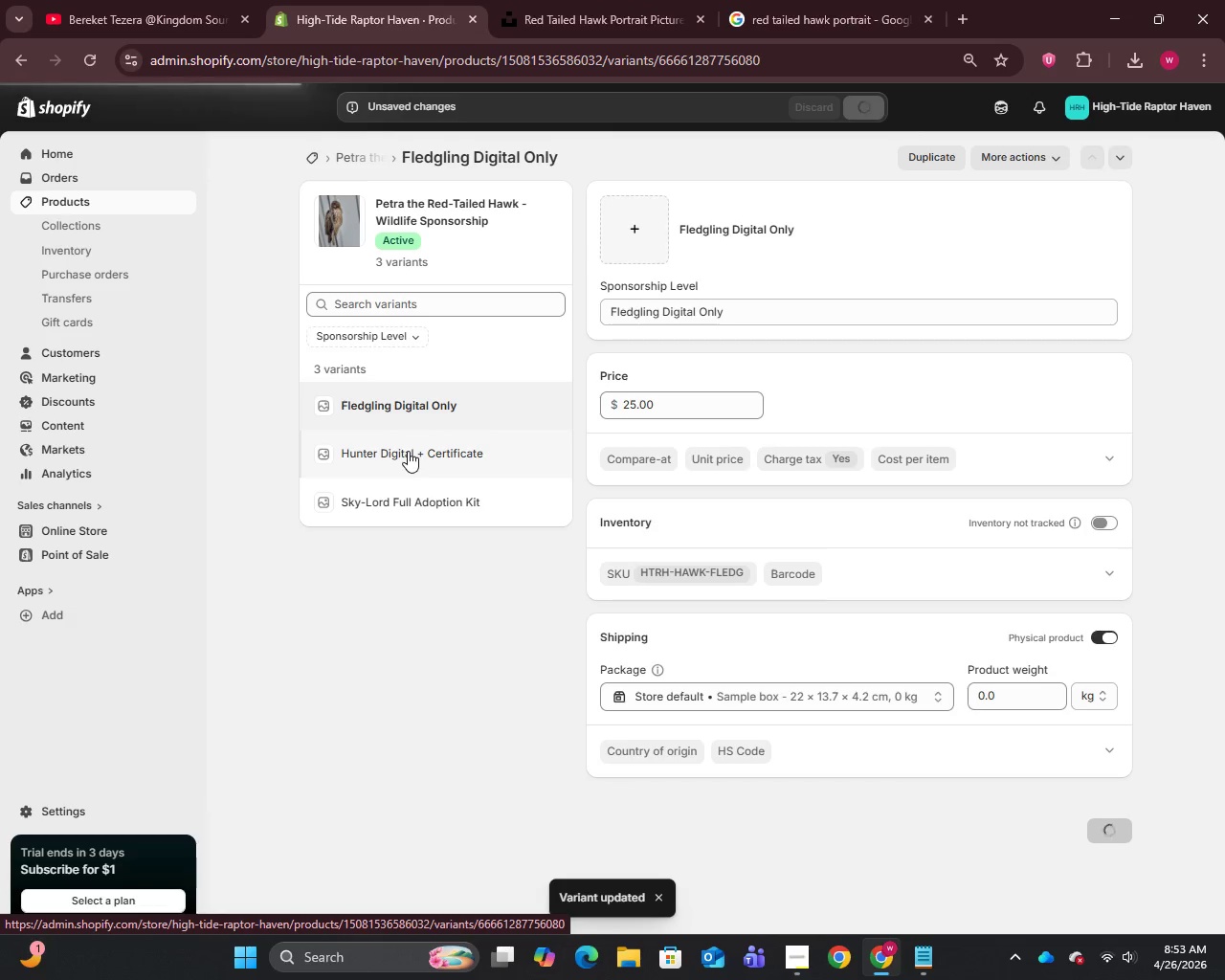 
left_click([1105, 523])
 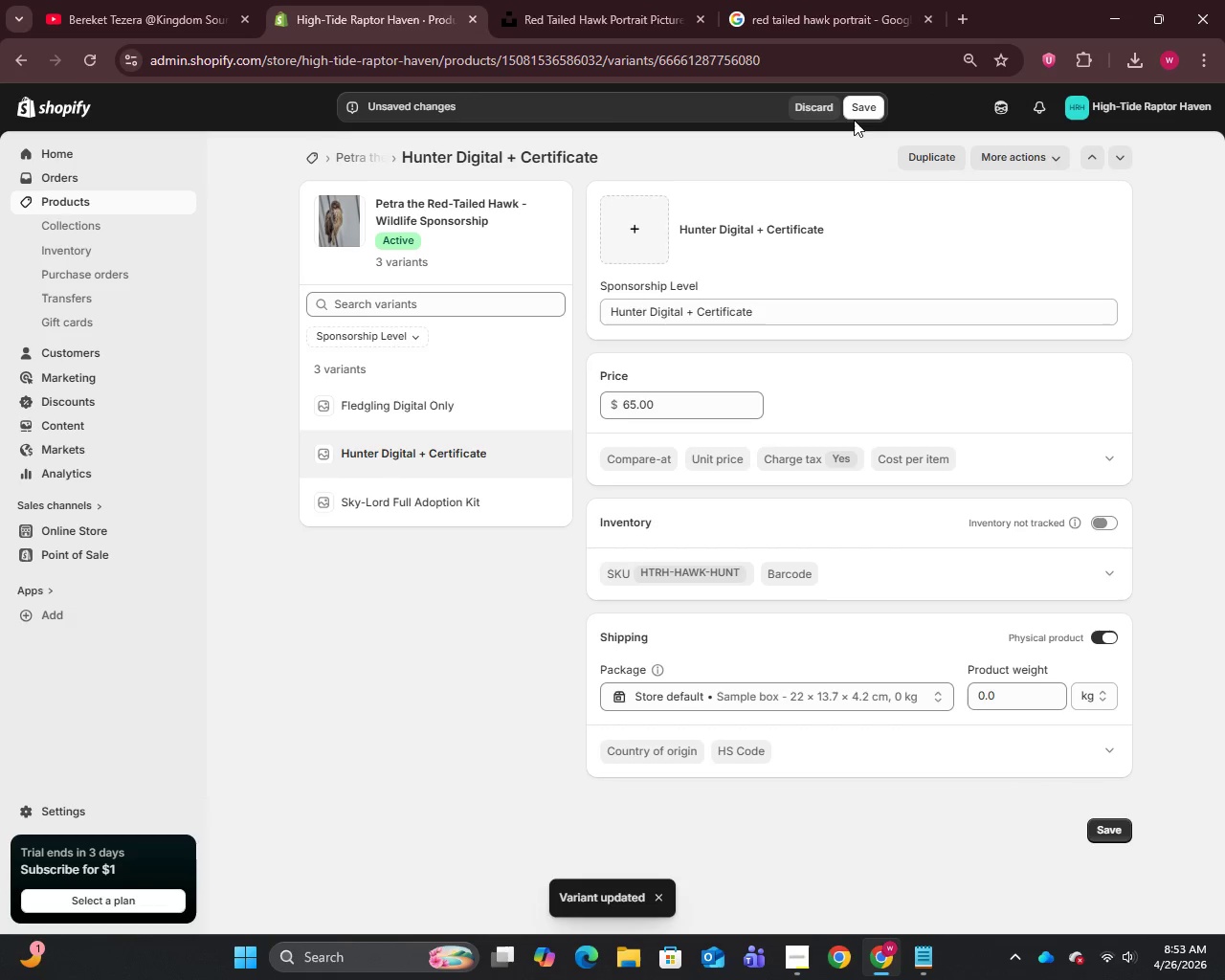 
left_click([852, 113])
 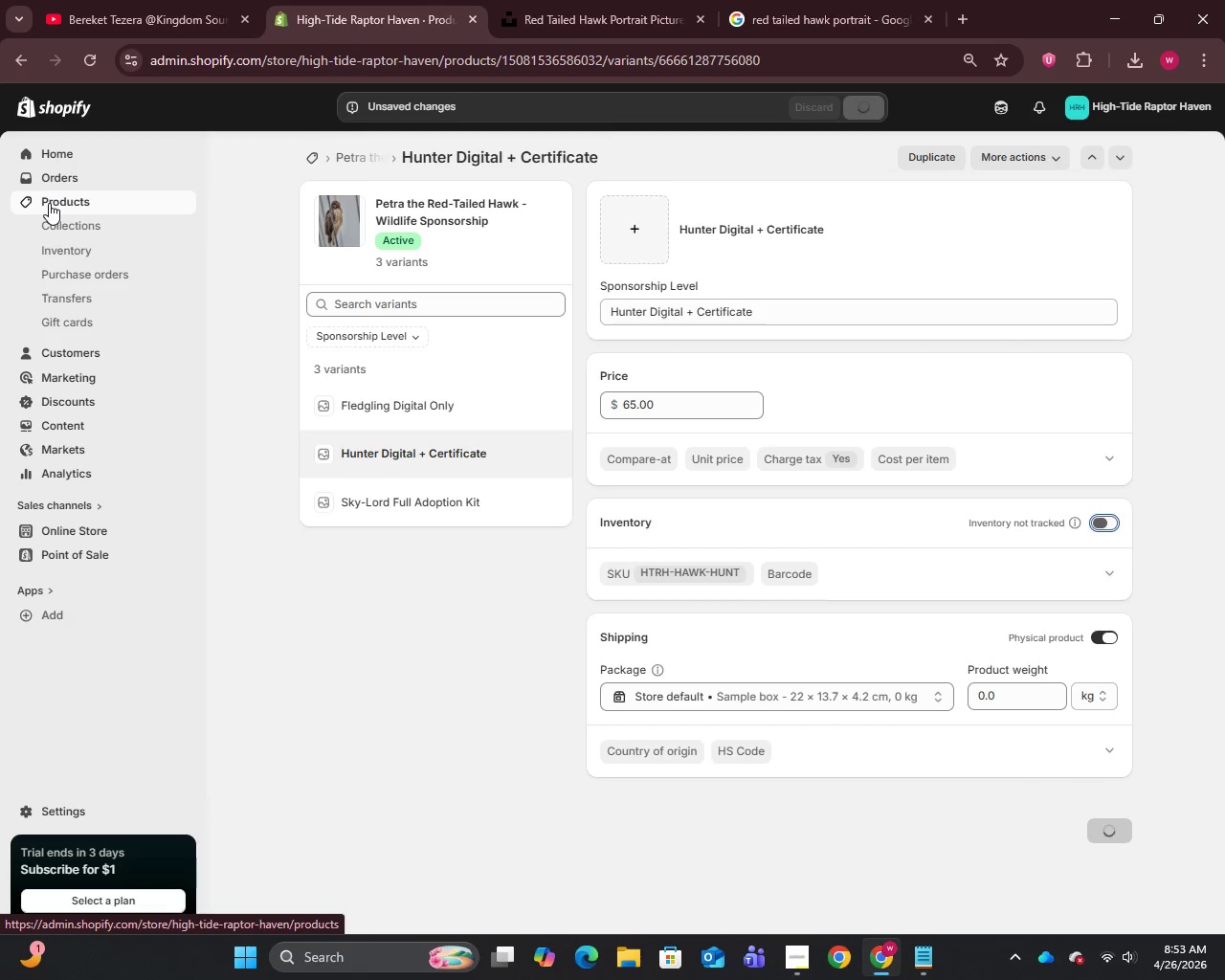 
left_click([49, 203])
 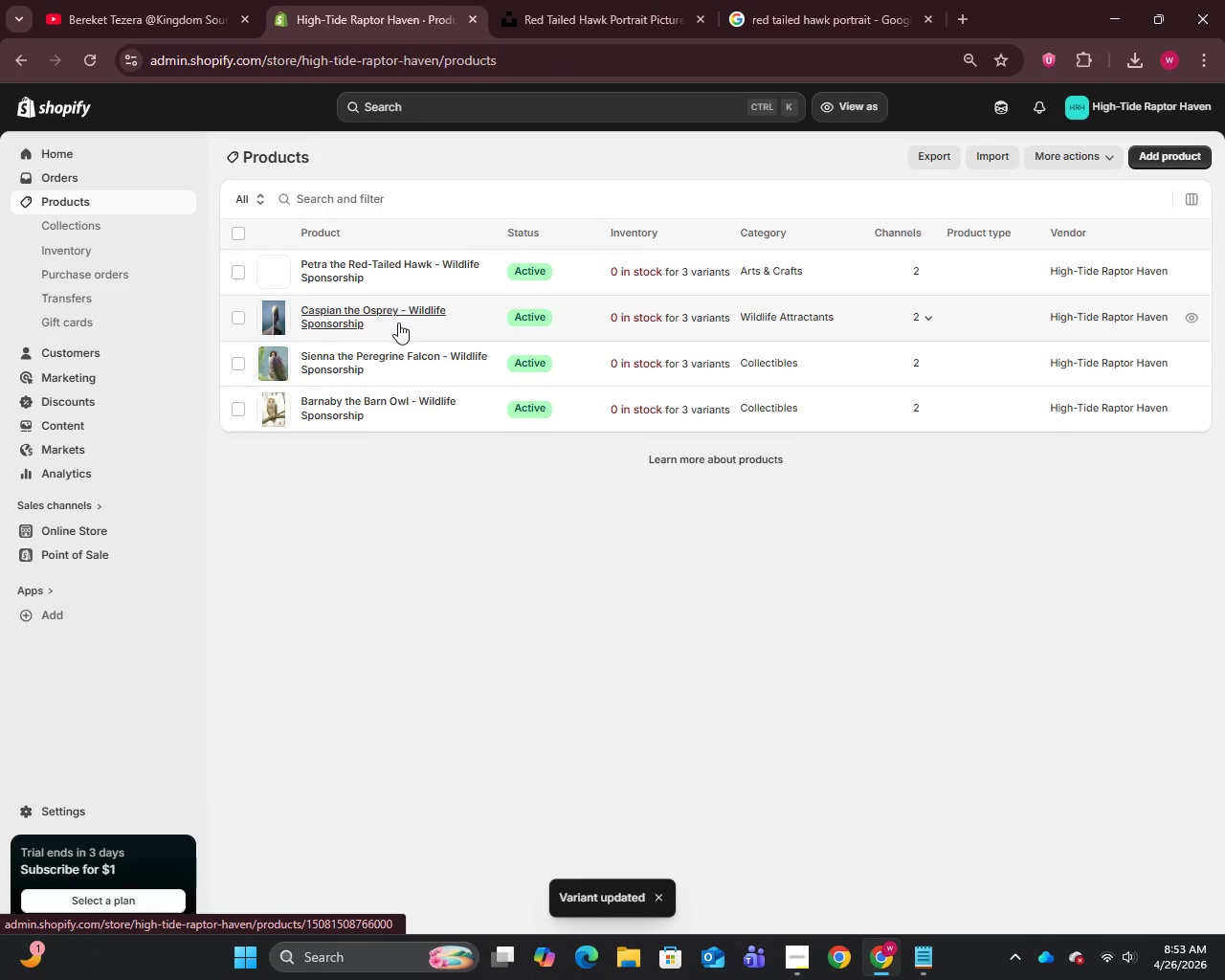 
left_click([353, 320])
 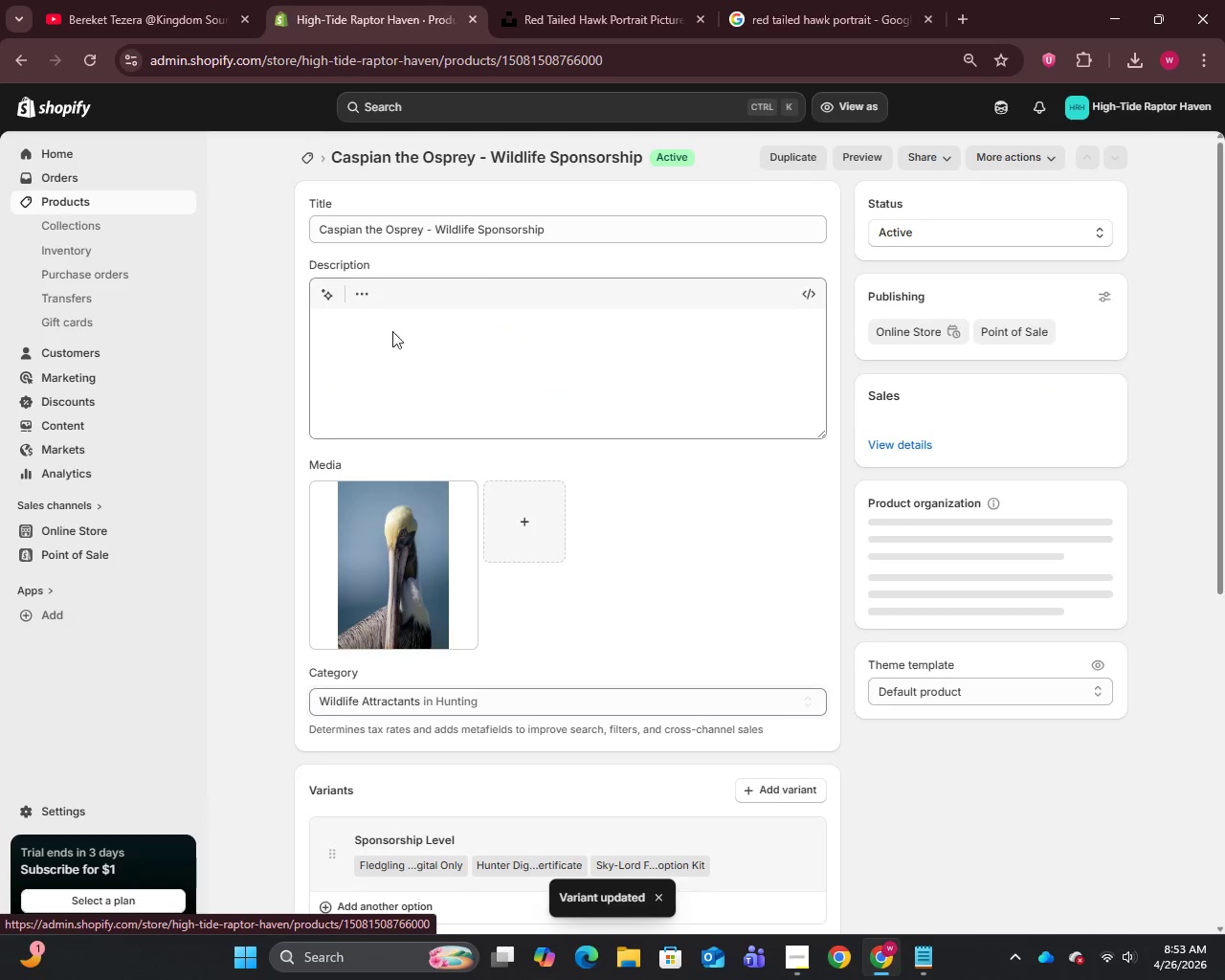 
scroll: coordinate [699, 742], scroll_direction: down, amount: 21.0
 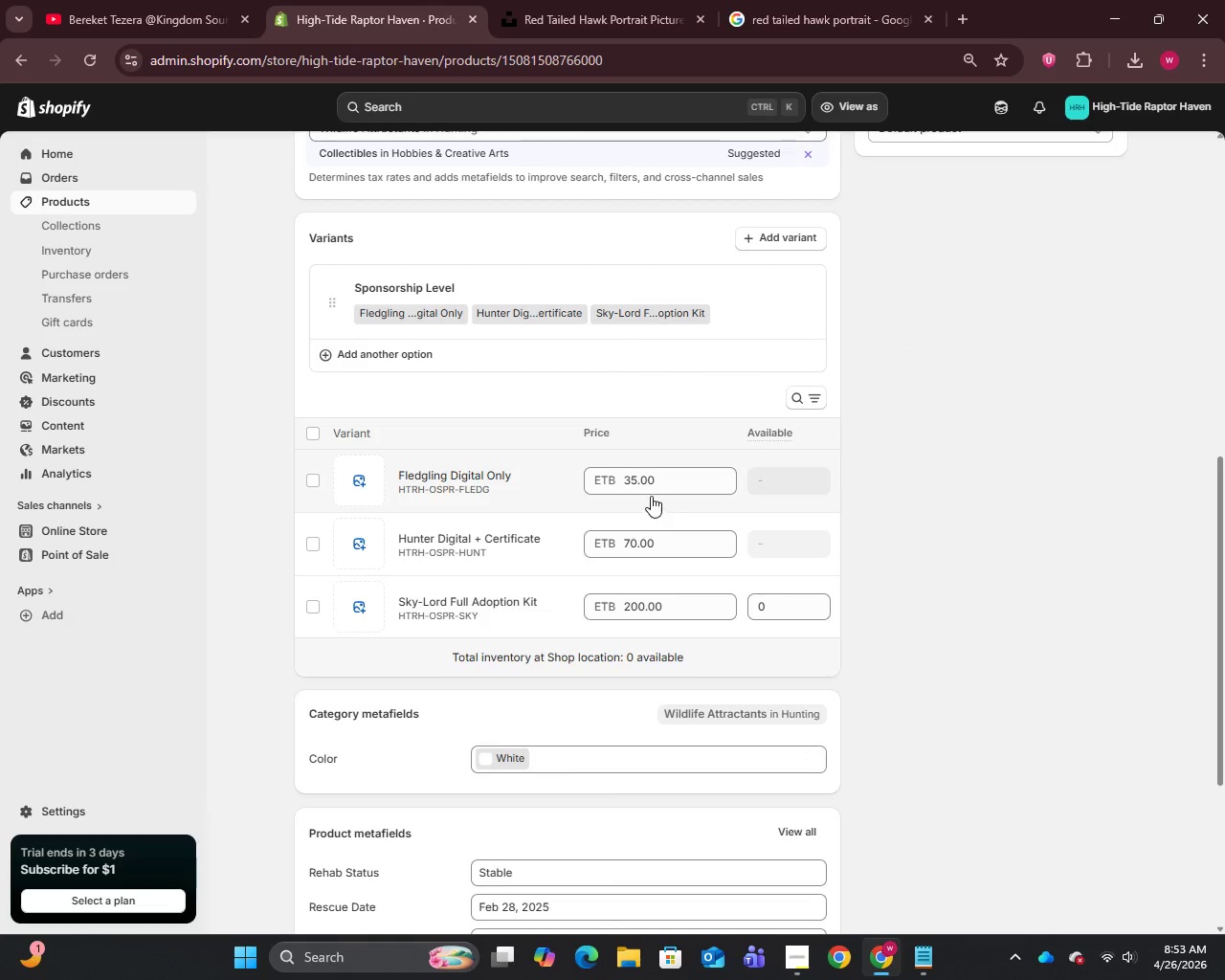 
left_click([648, 483])
 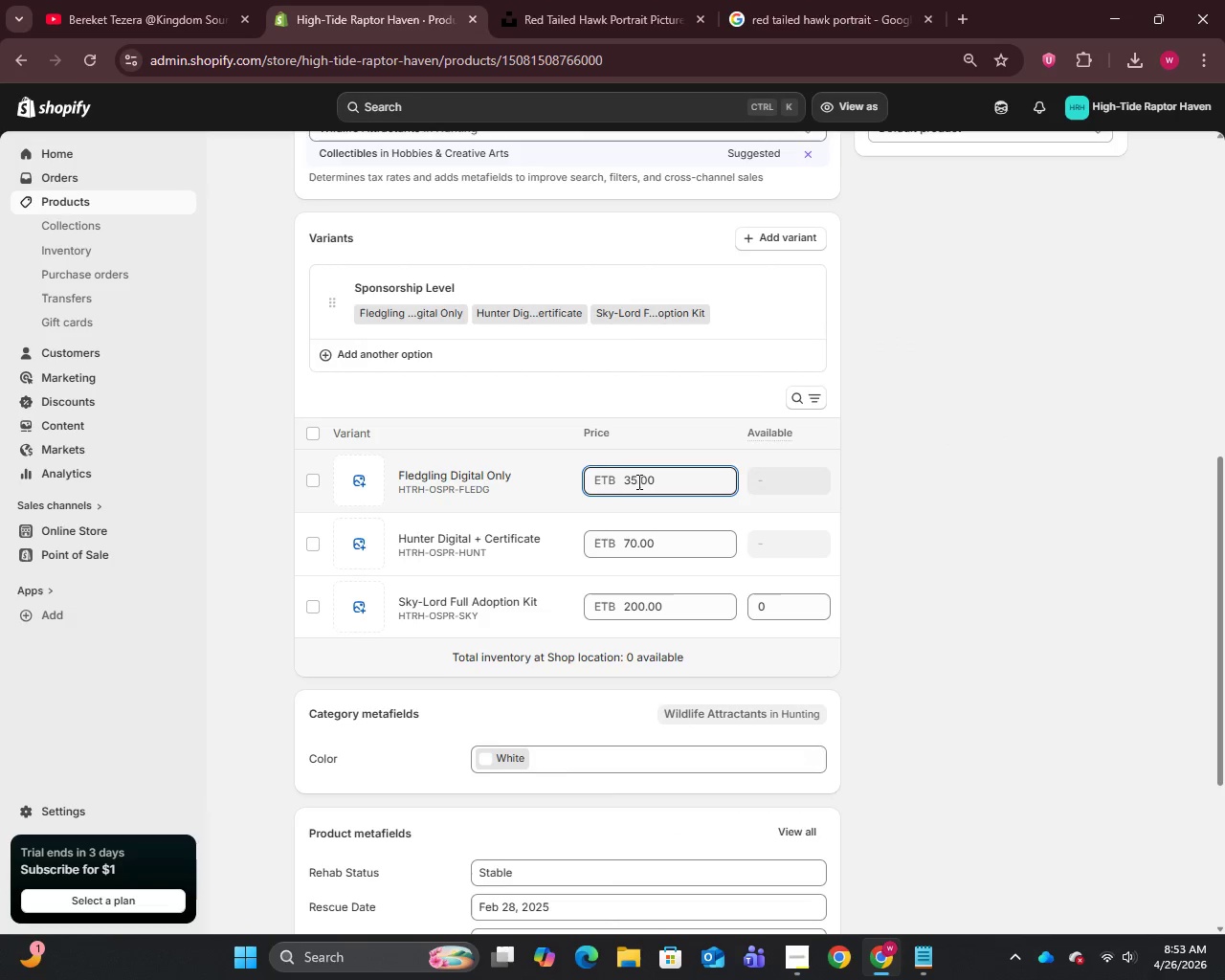 
left_click([637, 481])
 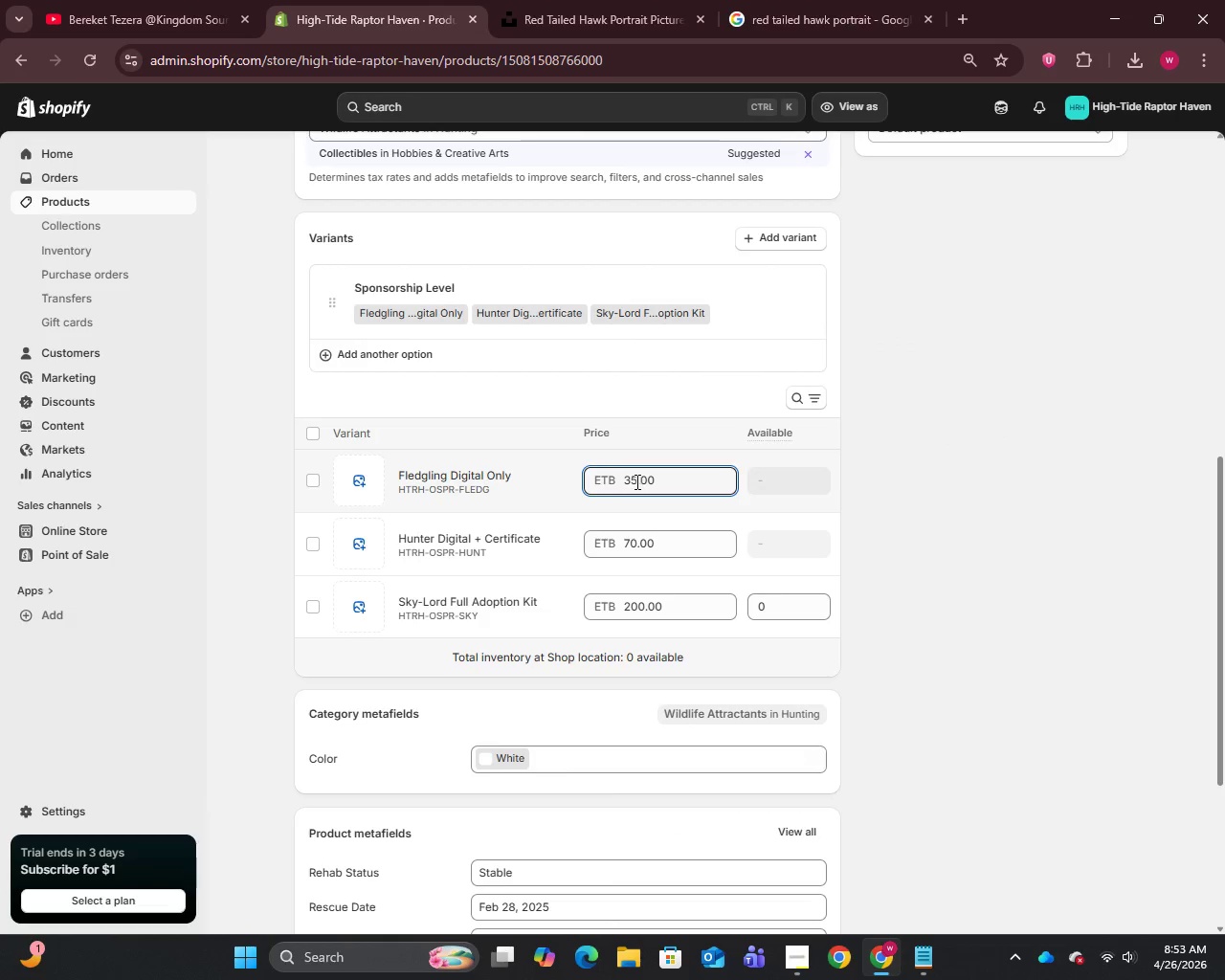 
left_click([630, 481])
 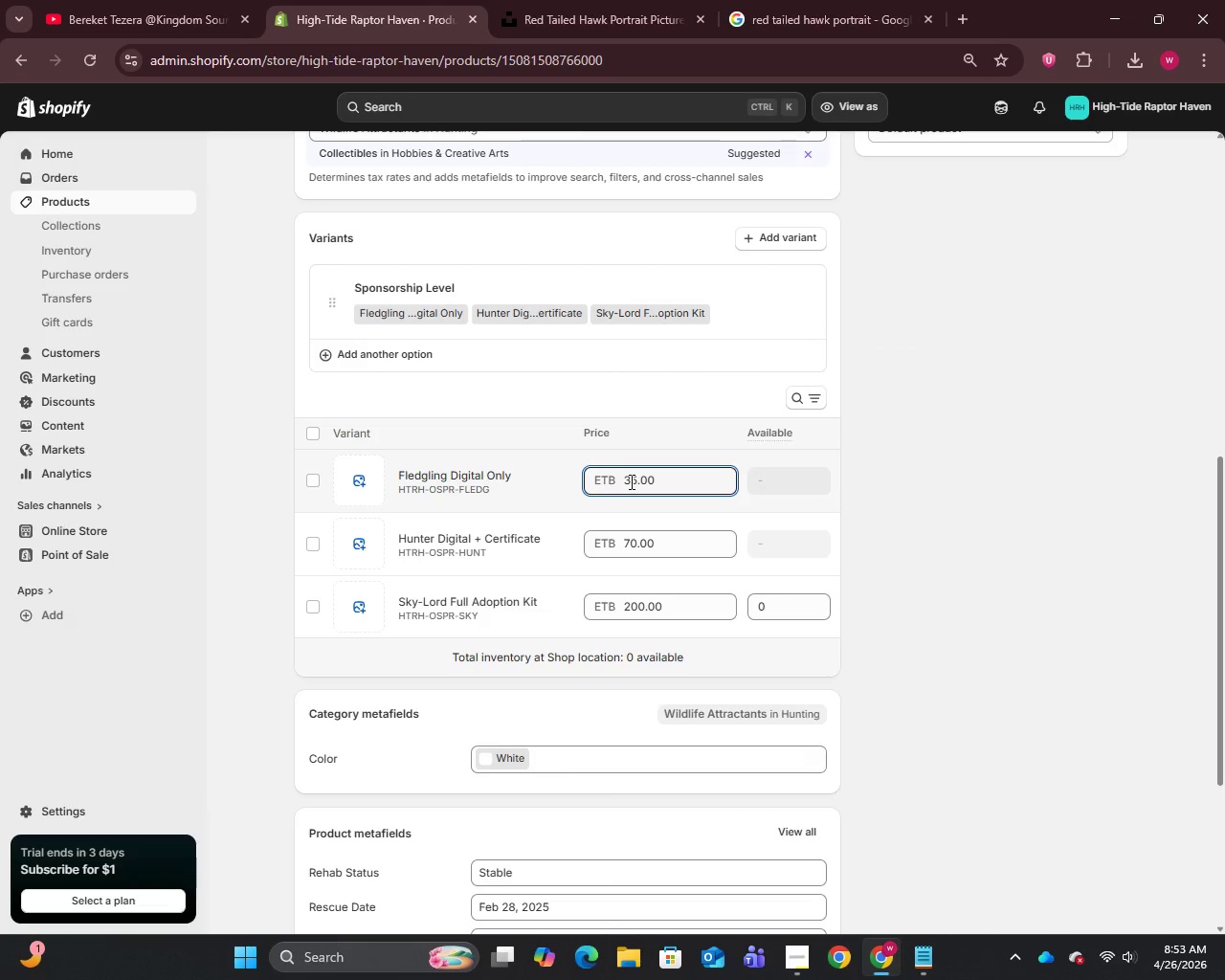 
key(Backspace)
 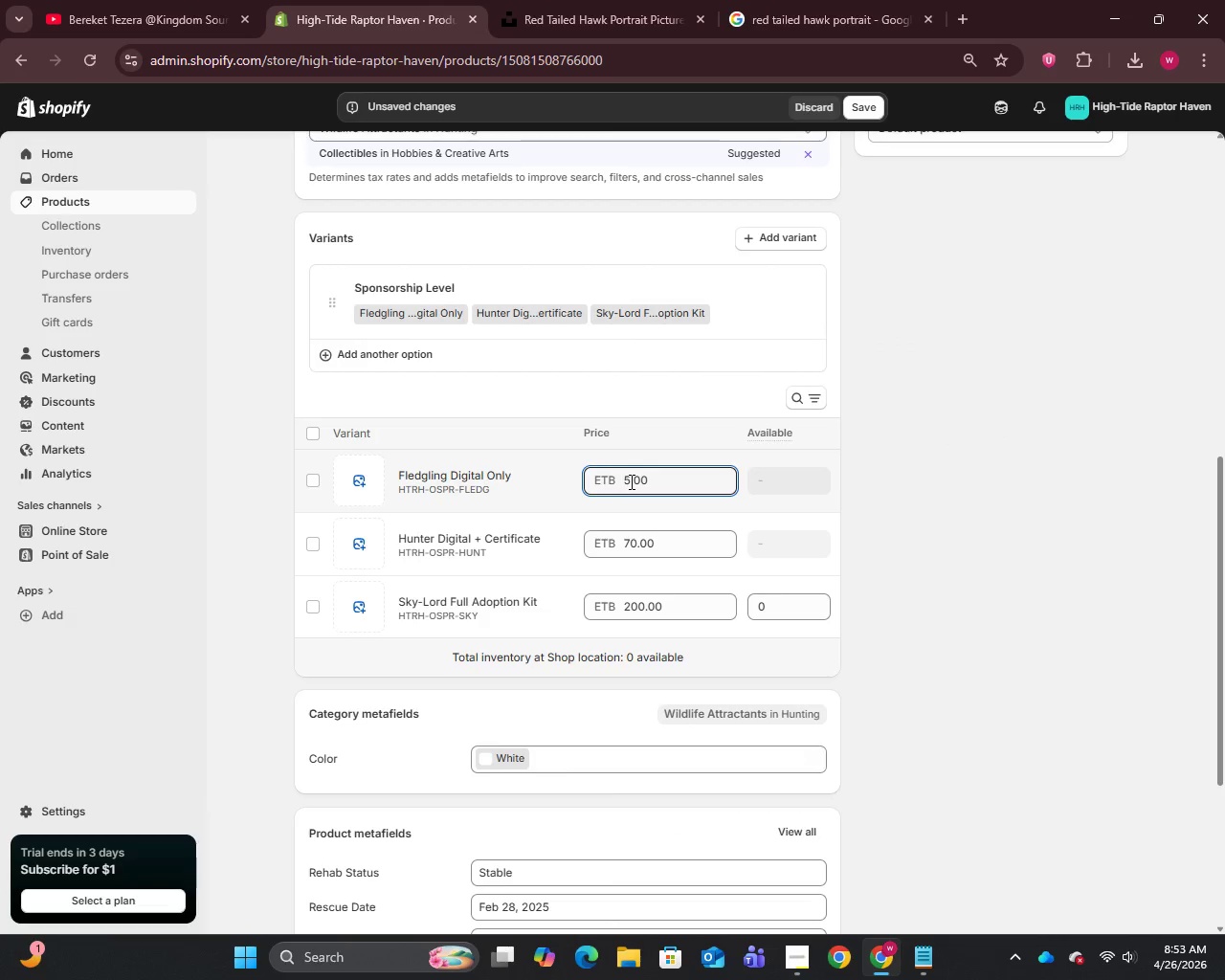 
key(2)
 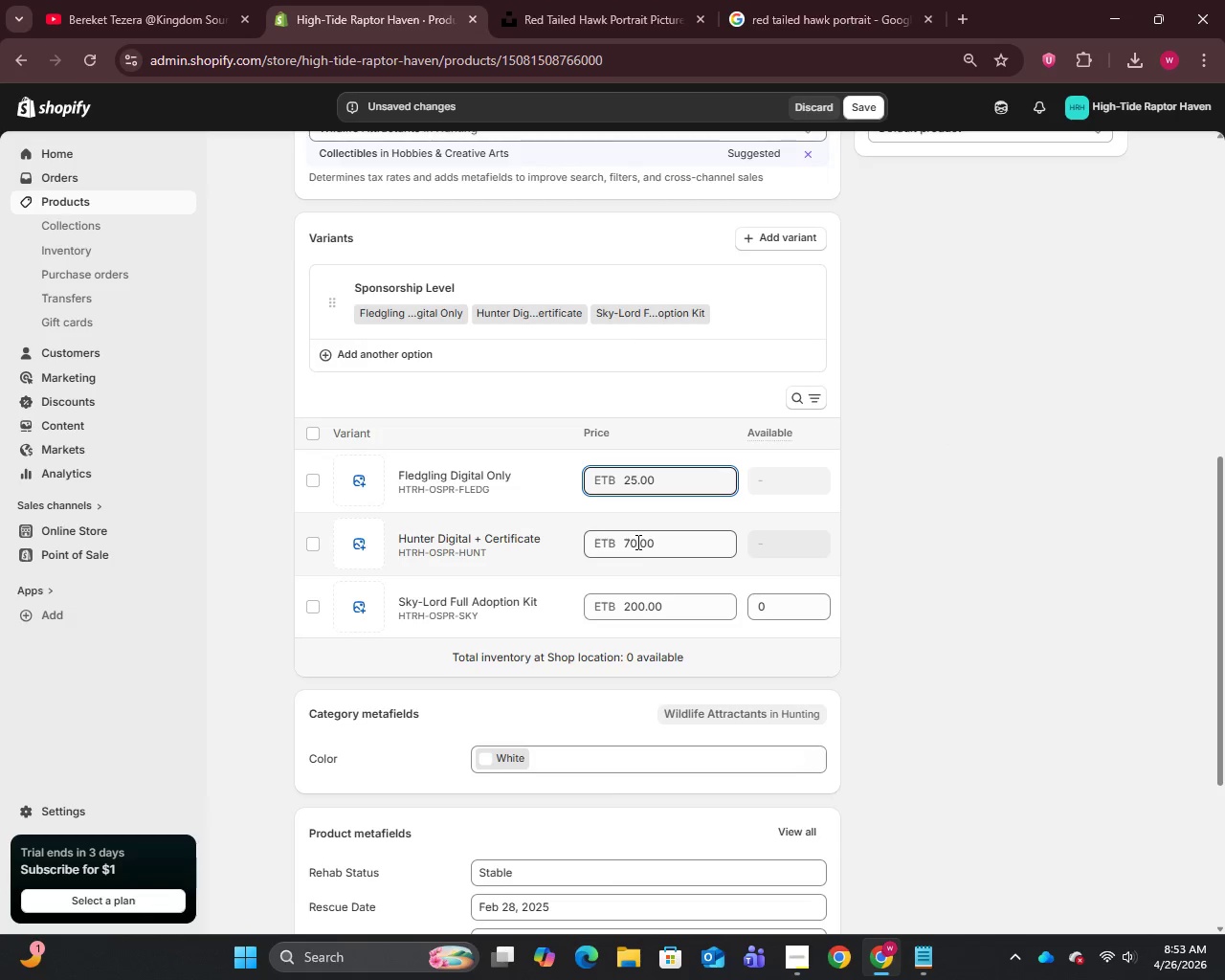 
left_click([634, 543])
 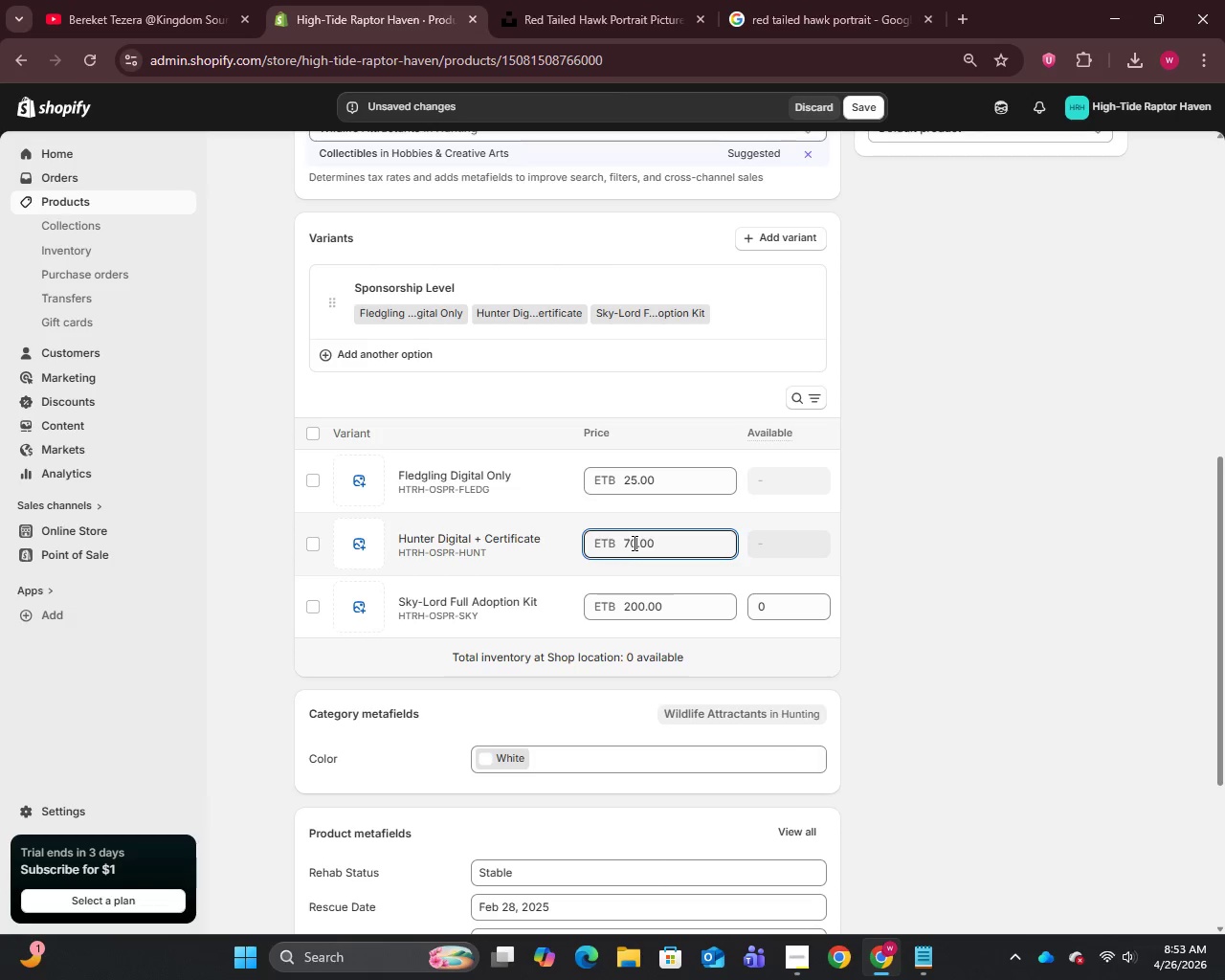 
left_click([632, 544])
 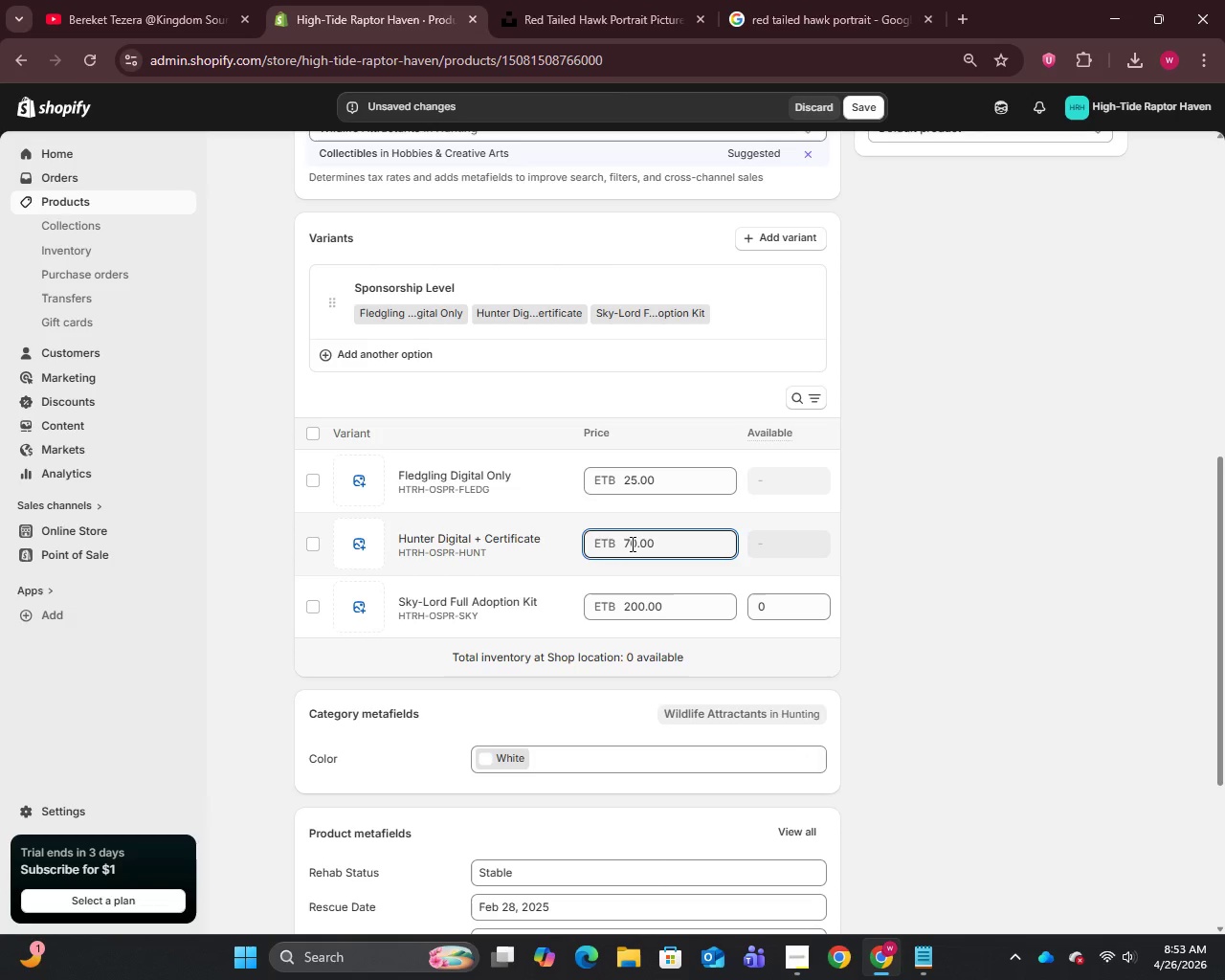 
key(Backspace)
 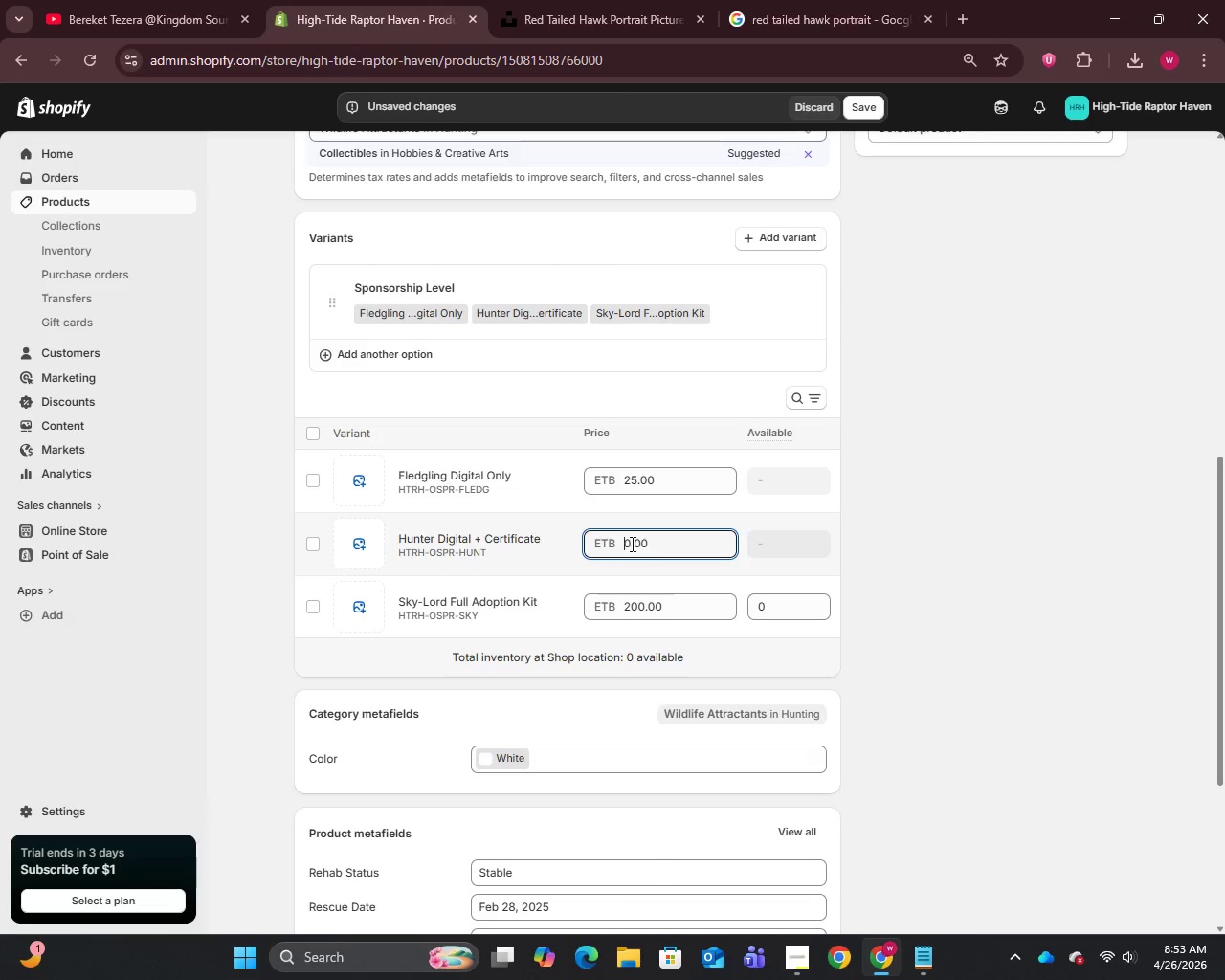 
key(6)
 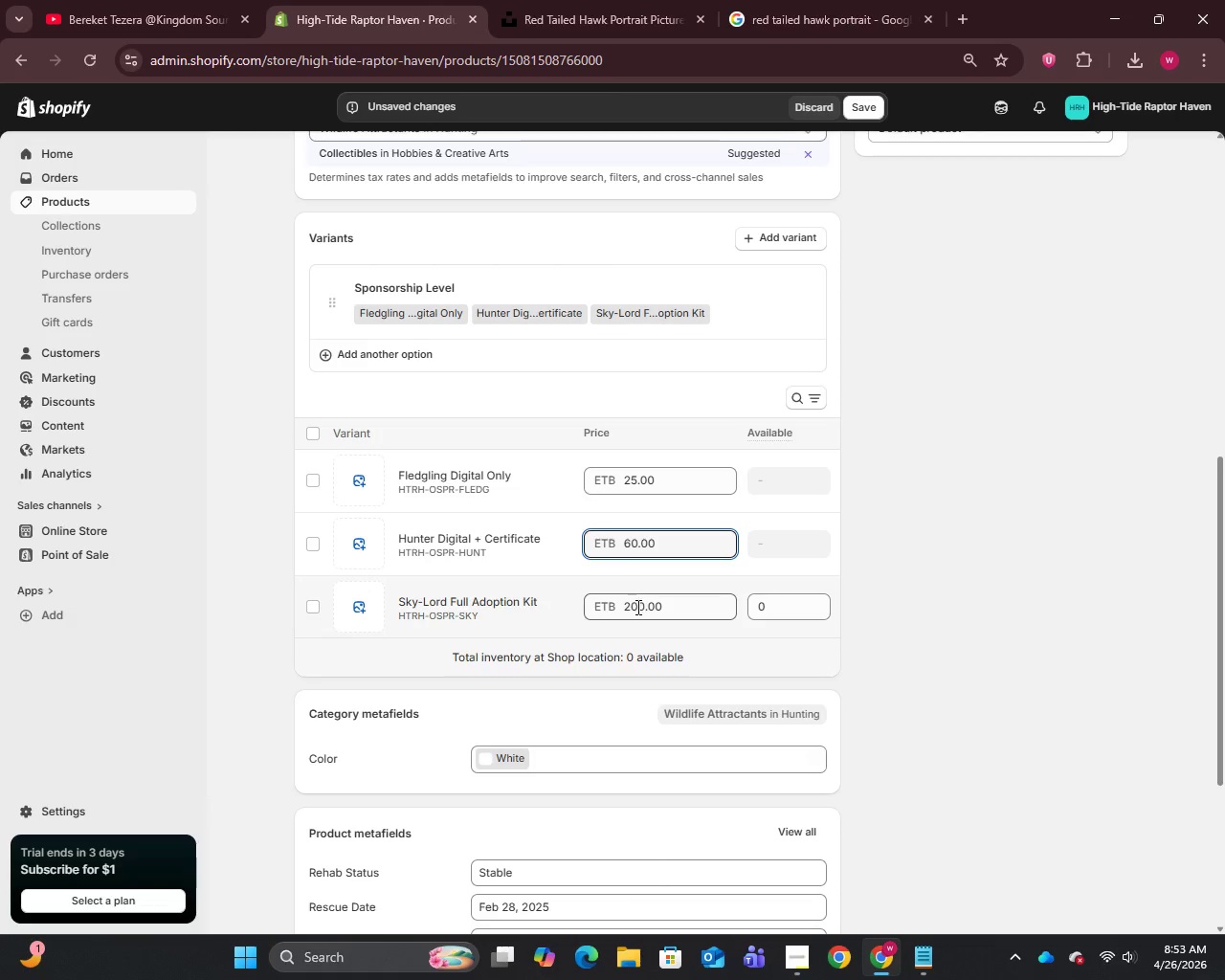 
left_click([636, 609])
 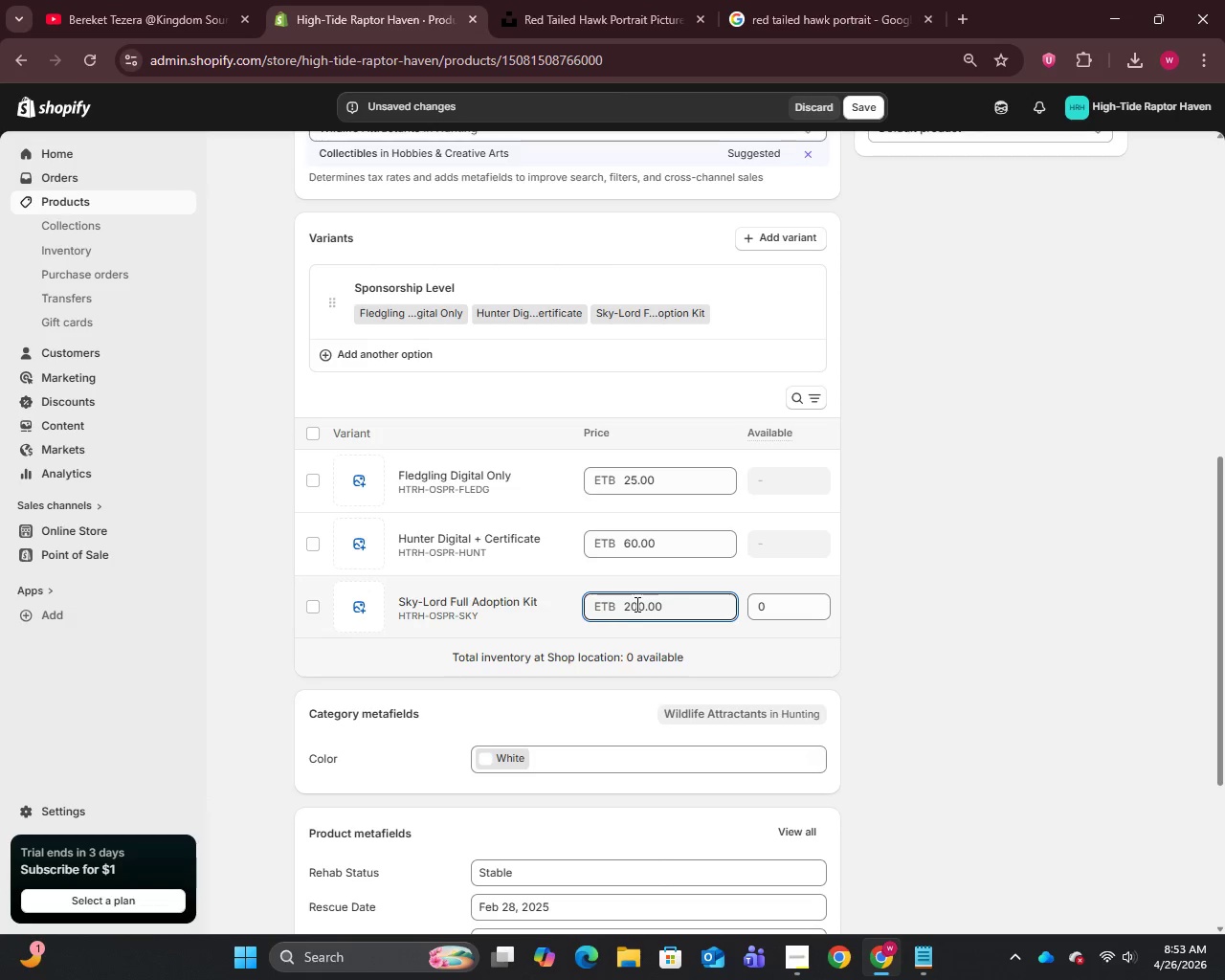 
key(Backspace)
key(Backspace)
type(15)
 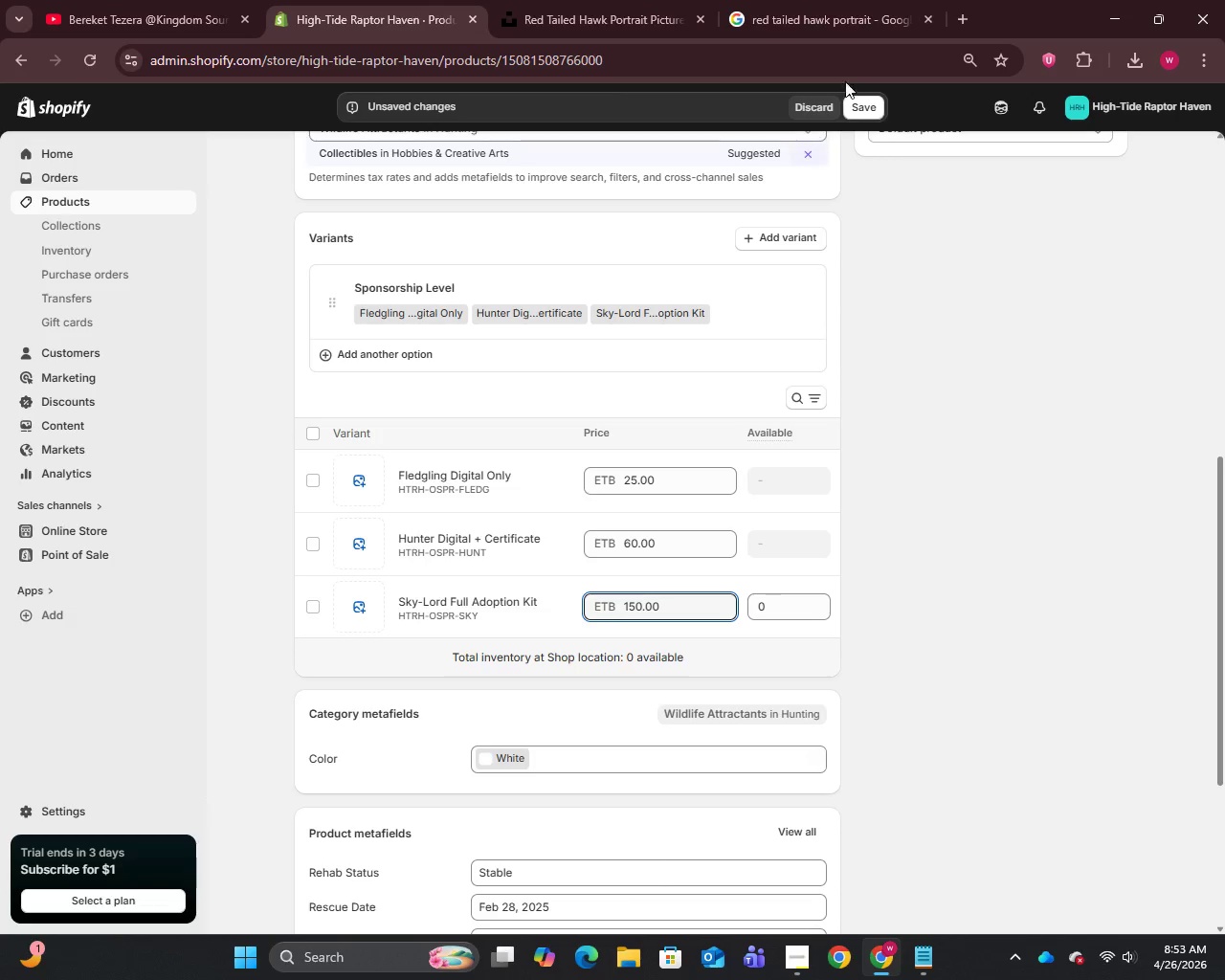 
left_click([874, 115])
 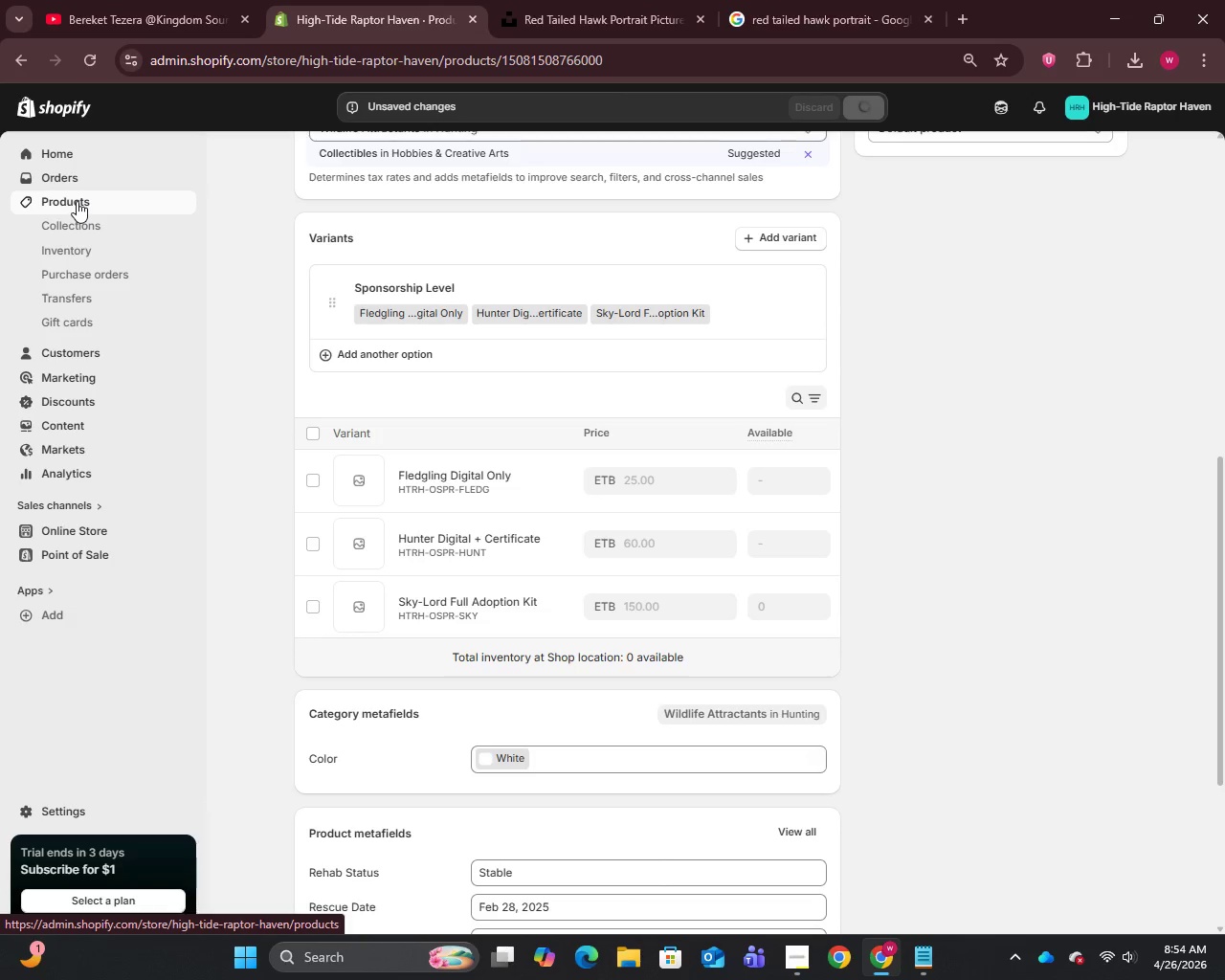 
left_click([77, 201])
 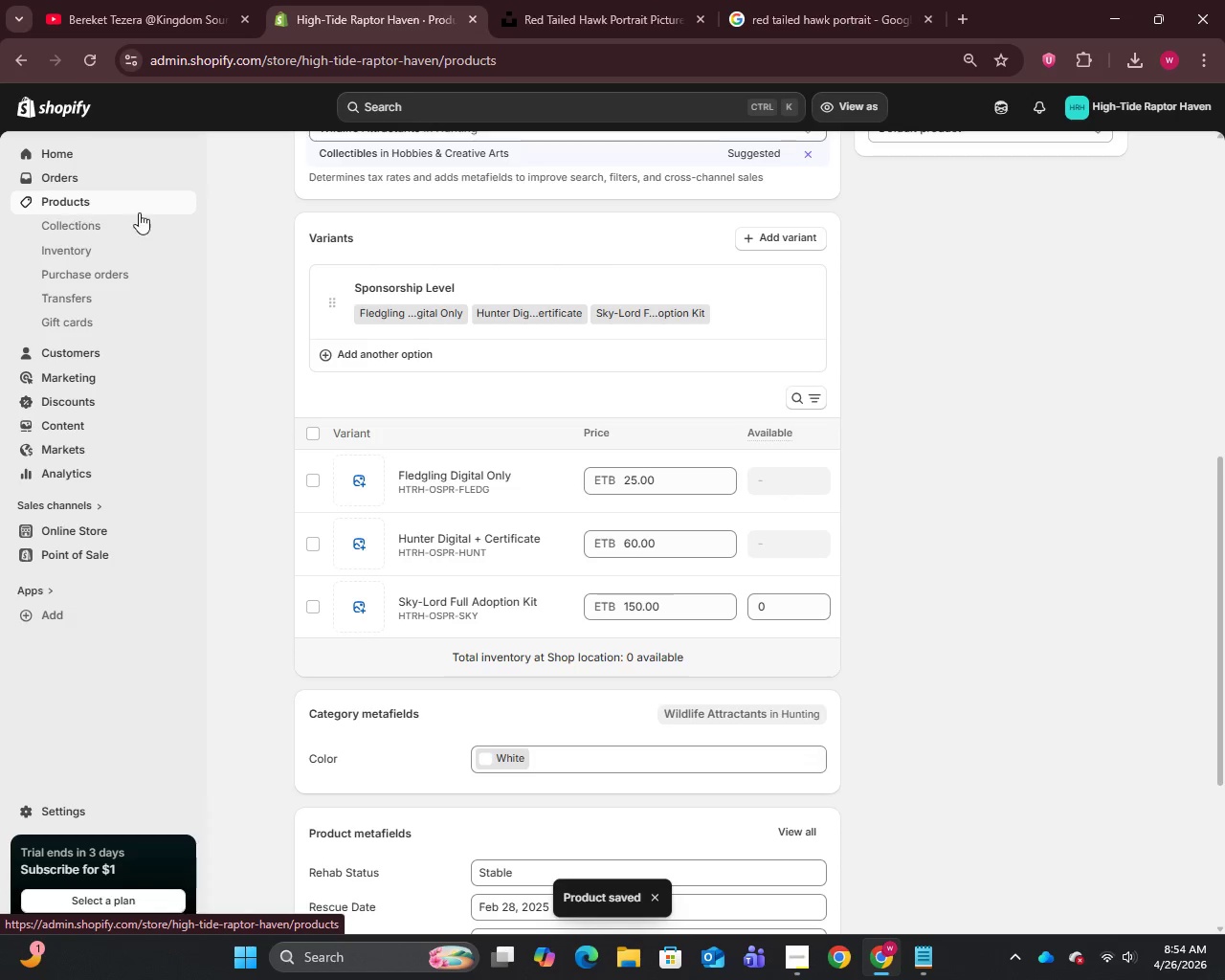 
mouse_move([1023, 158])
 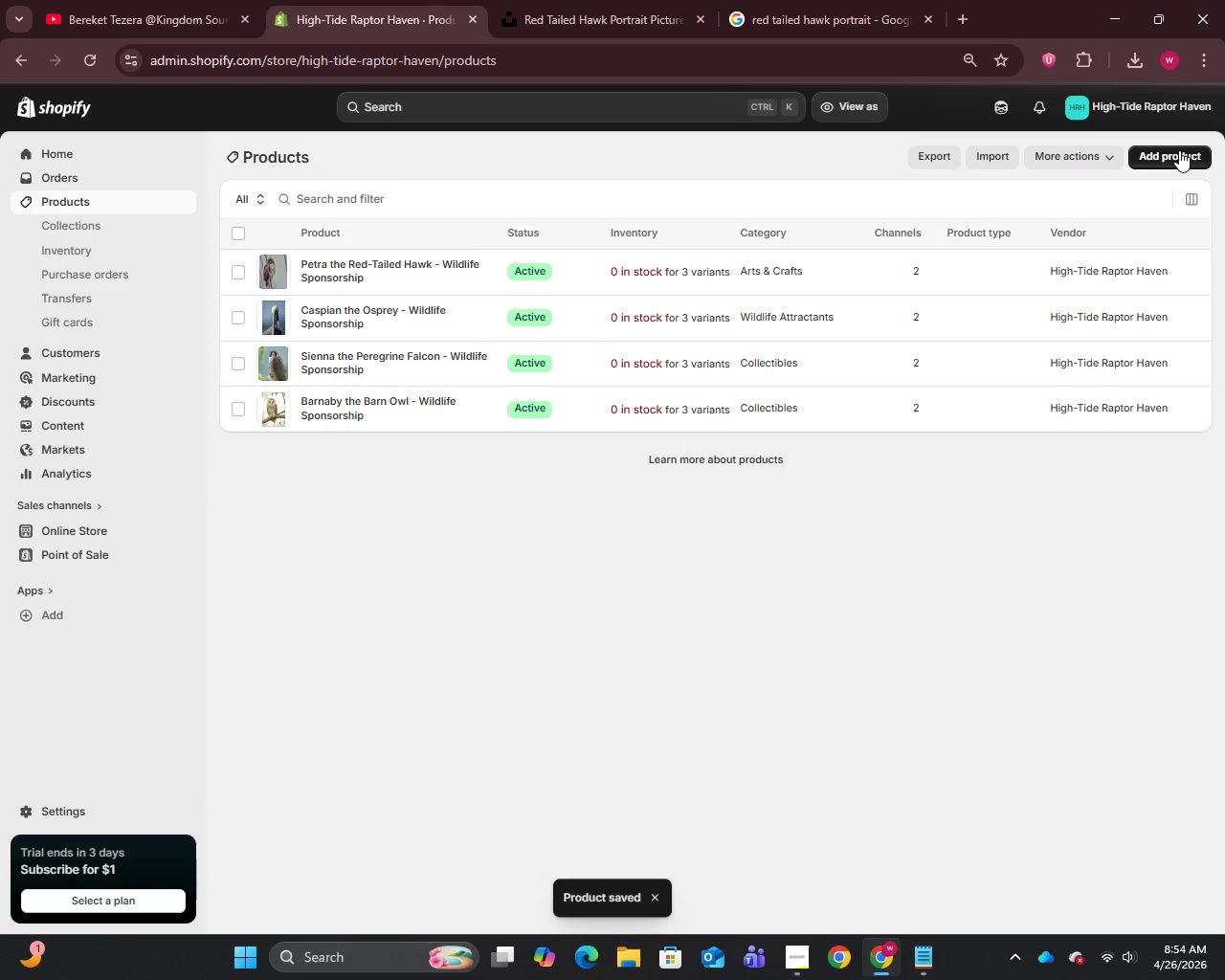 
left_click([1179, 150])
 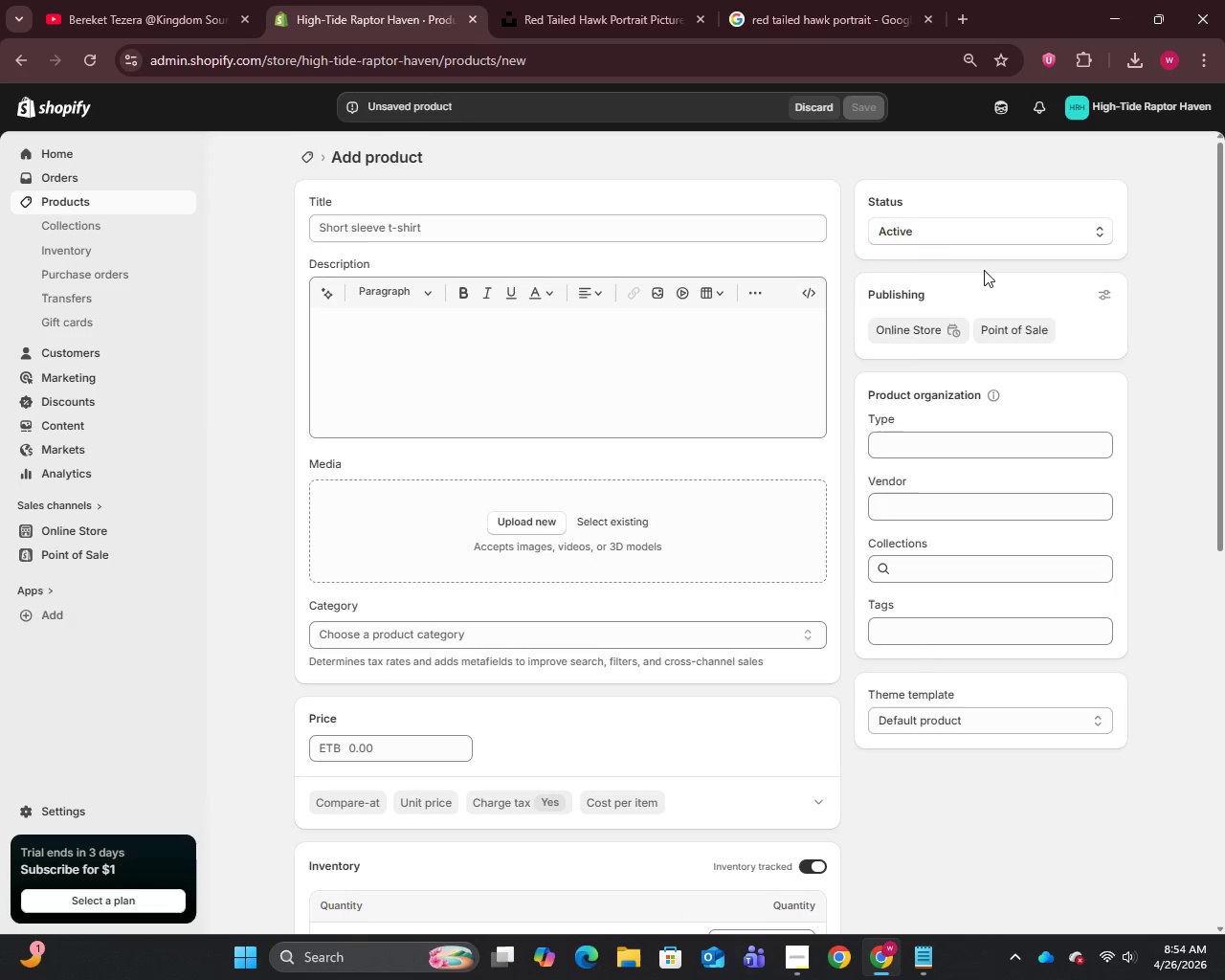 
left_click([357, 232])
 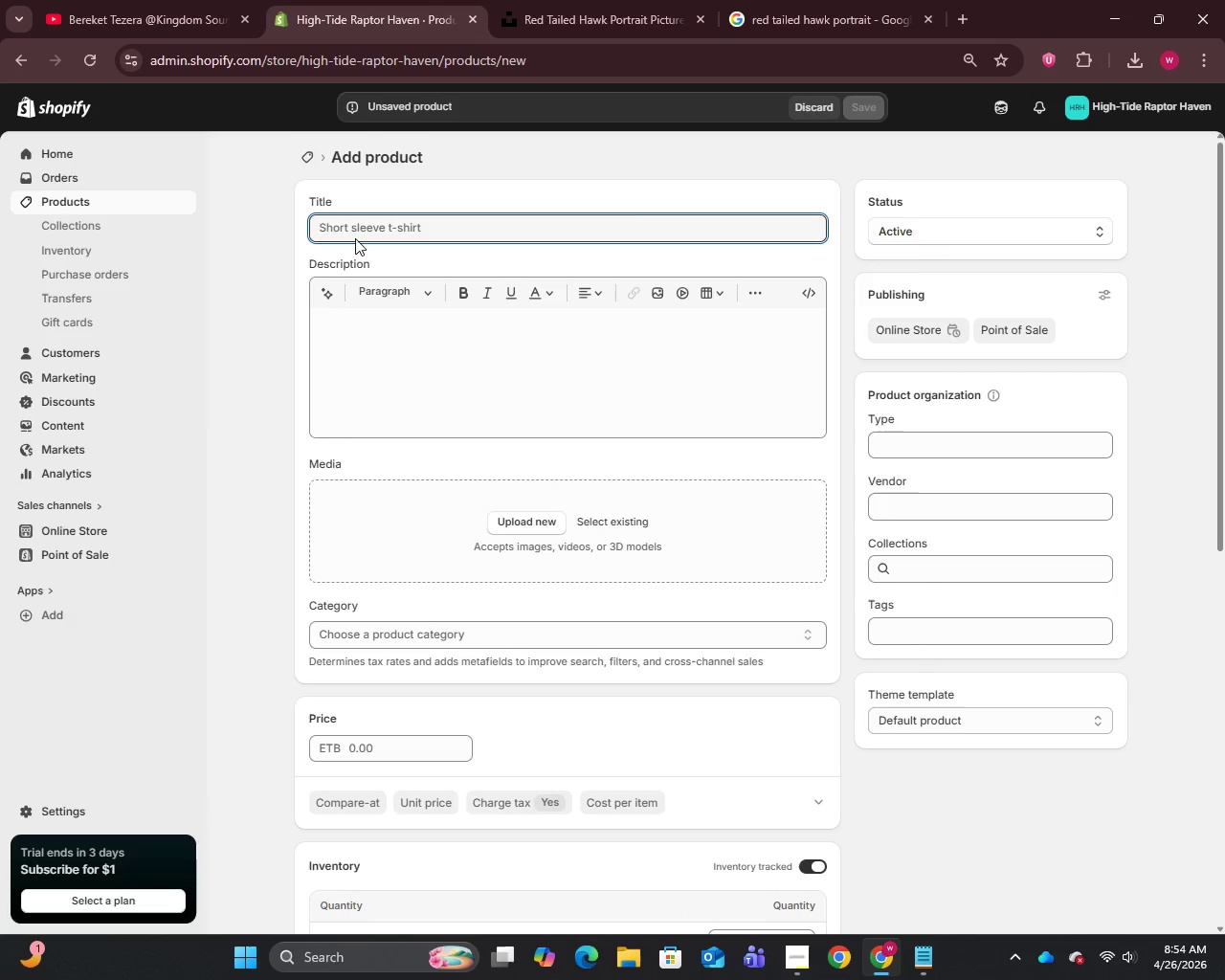 
type(Magnus th White )
key(Backspace)
type(-Tailed Eagle - Wild;)
key(Backspace)
type(life Sponsorship)
 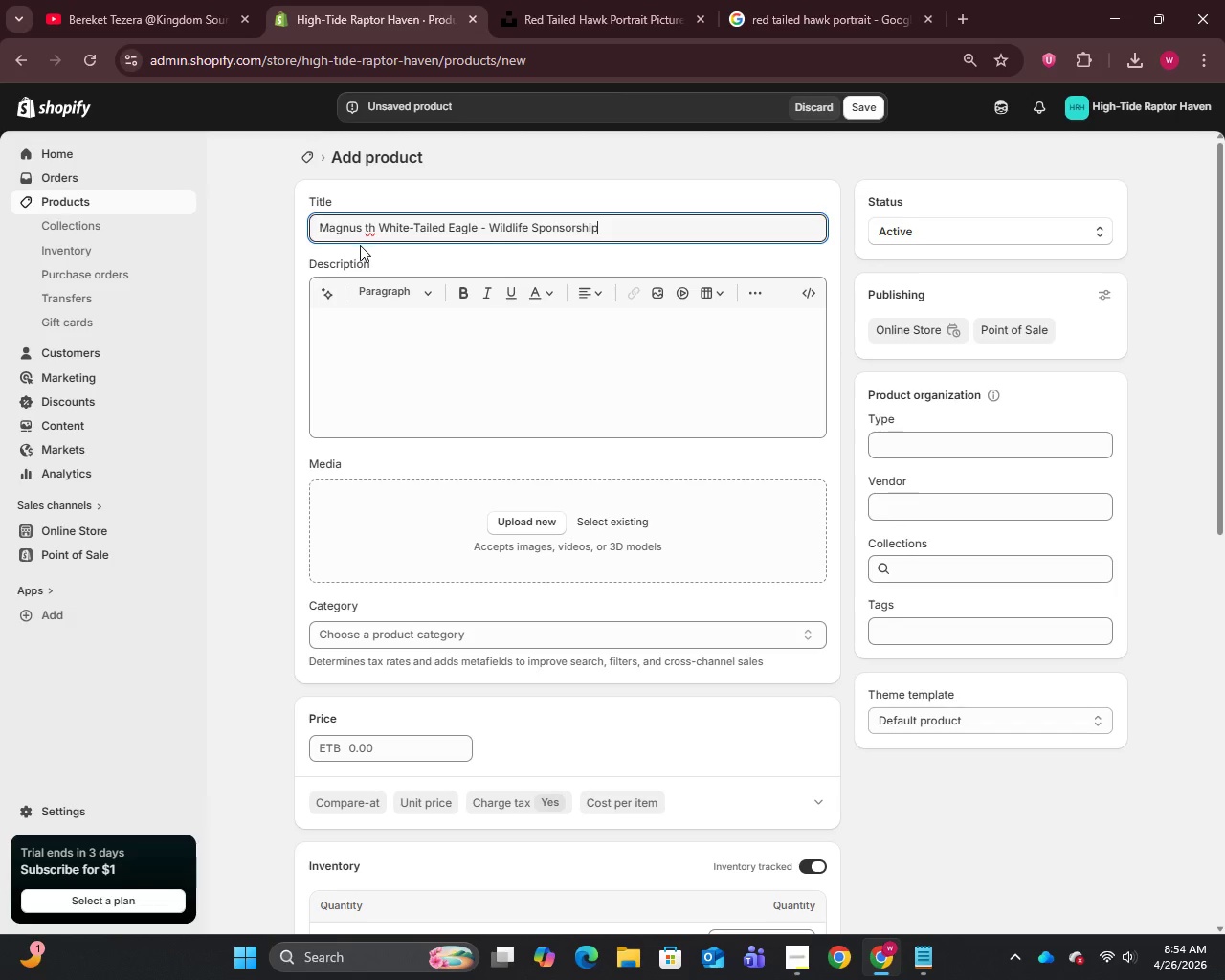 
left_click([378, 234])
 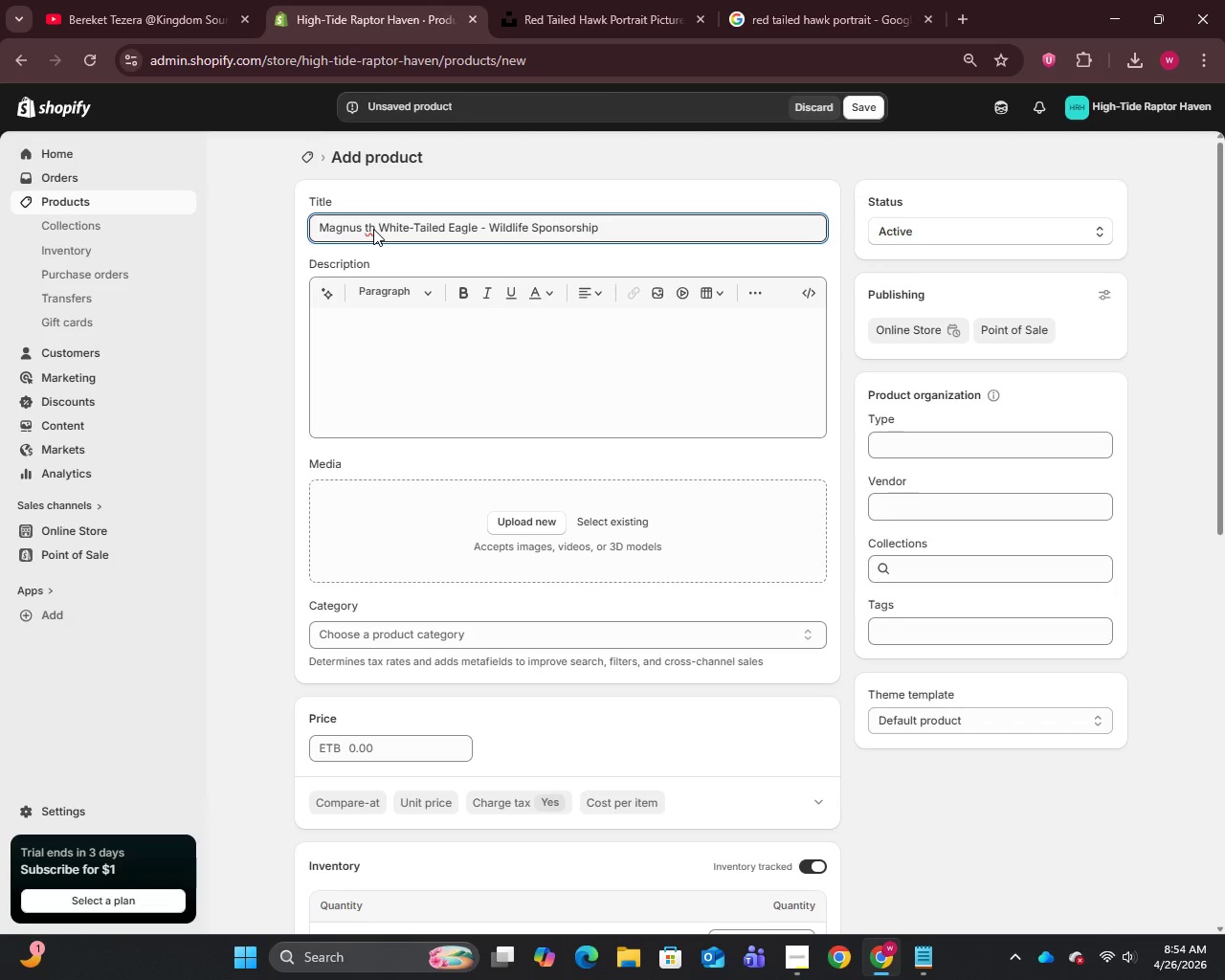 
left_click([373, 229])
 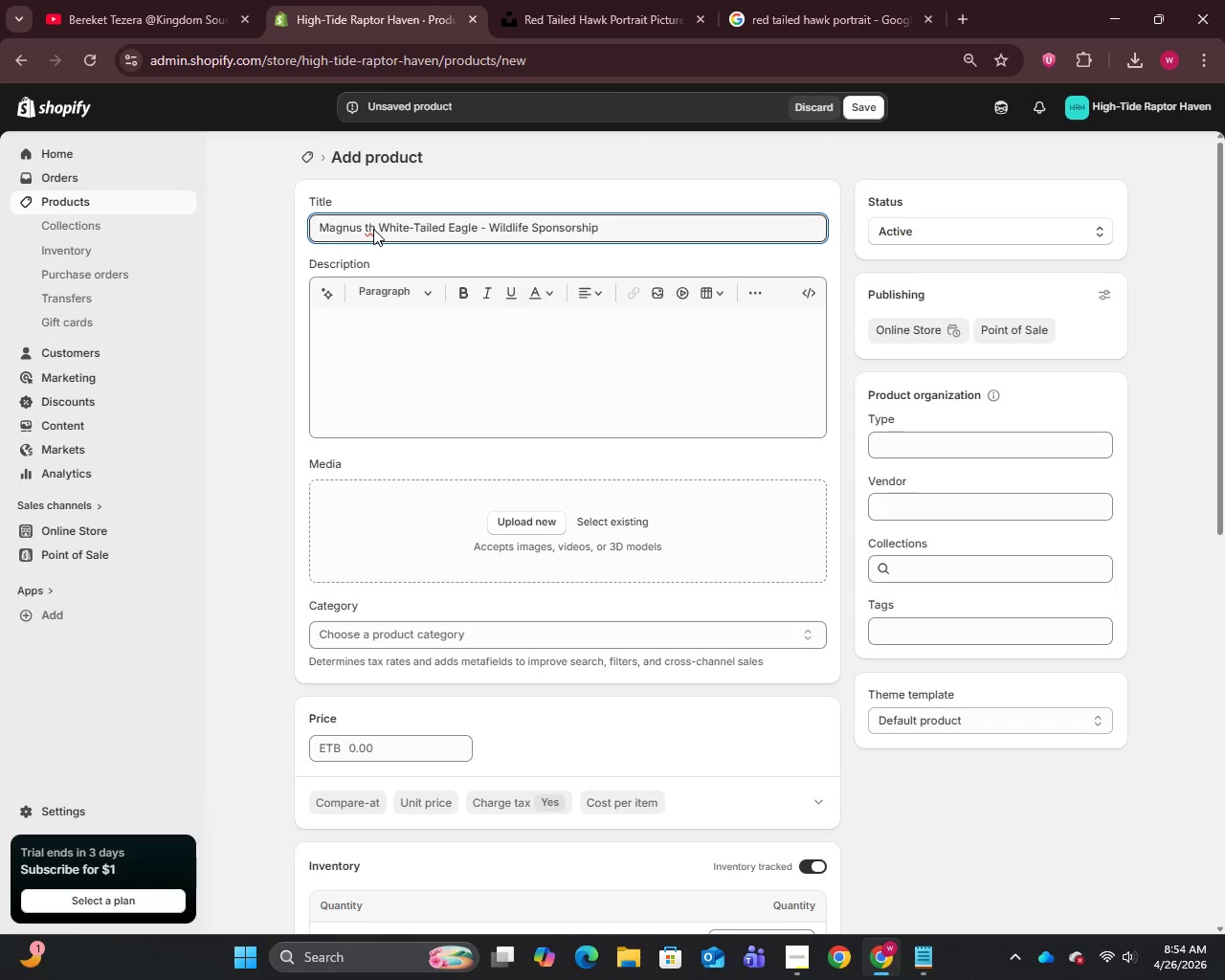 
key(E)
 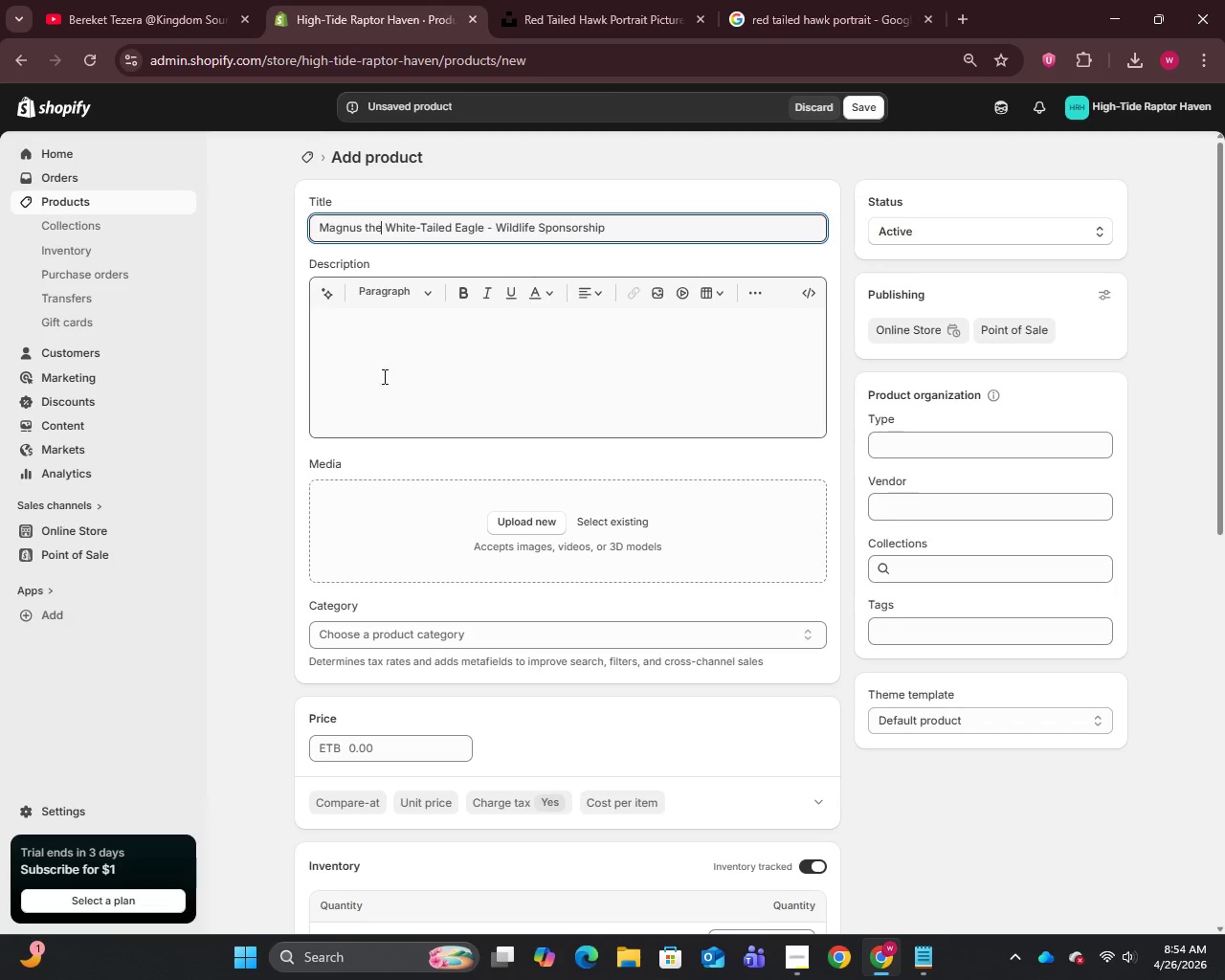 
left_click([383, 378])
 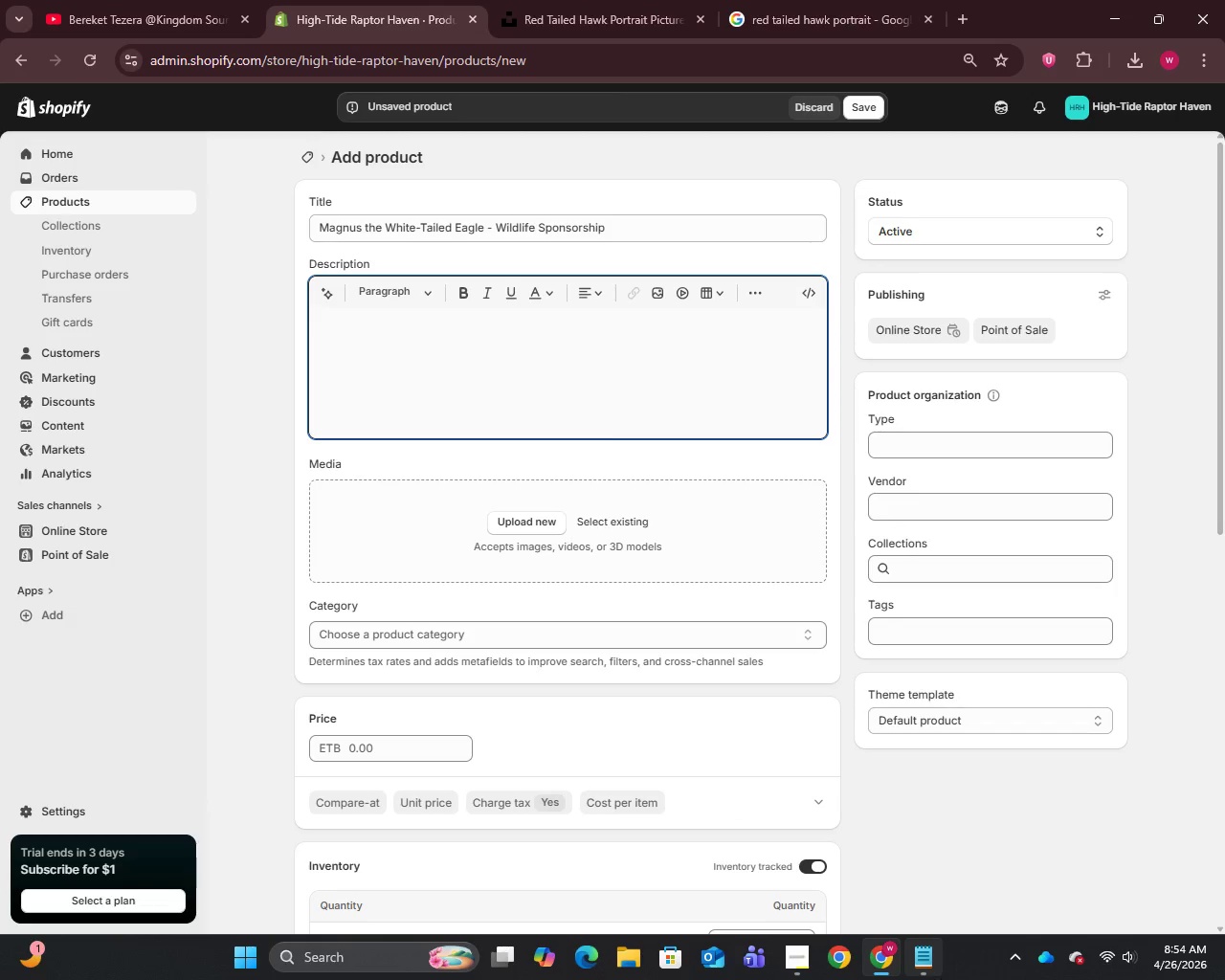 
left_click([930, 967])
 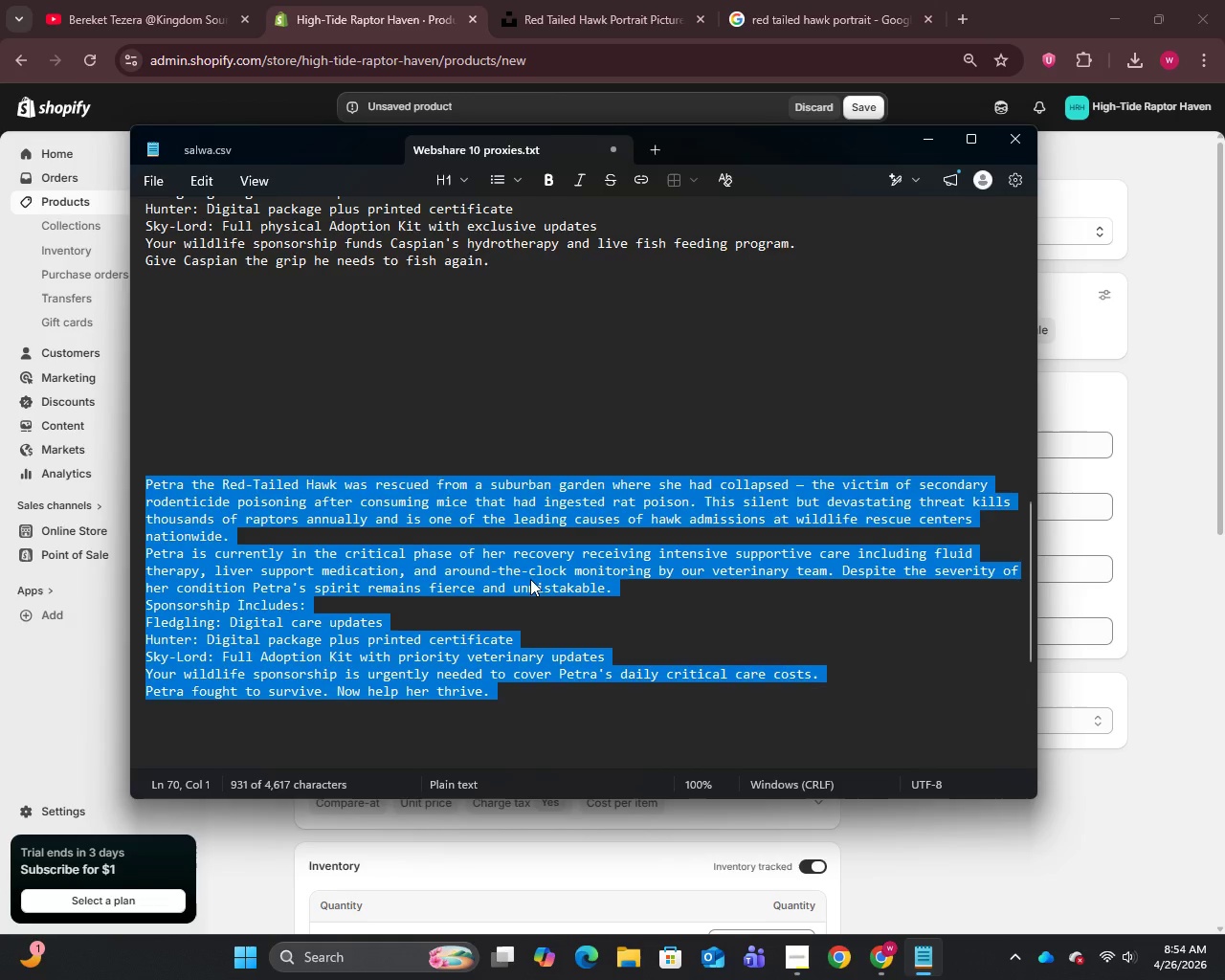 
scroll: coordinate [492, 515], scroll_direction: down, amount: 15.0
 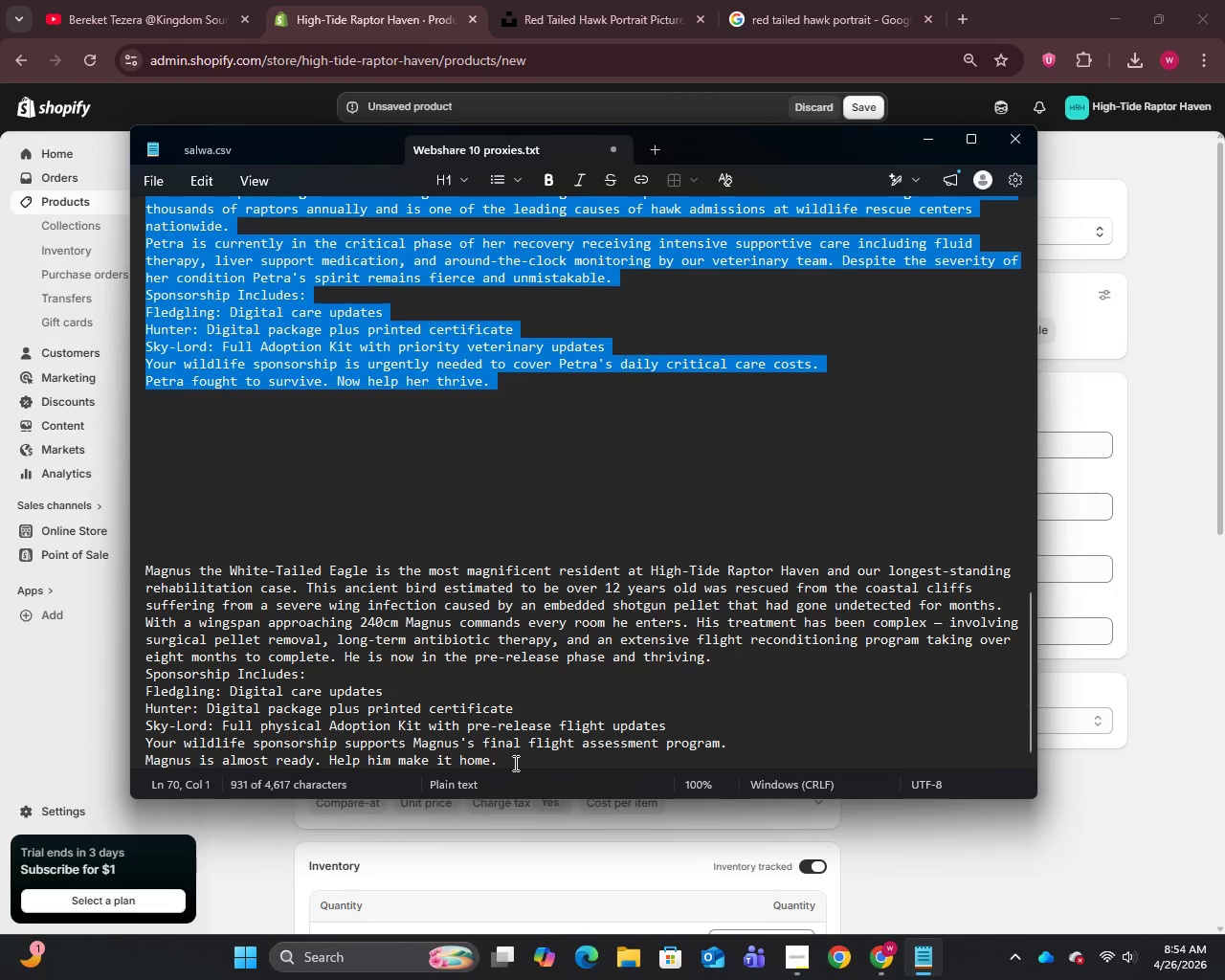 
left_click_drag(start_coordinate=[513, 763], to_coordinate=[123, 574])
 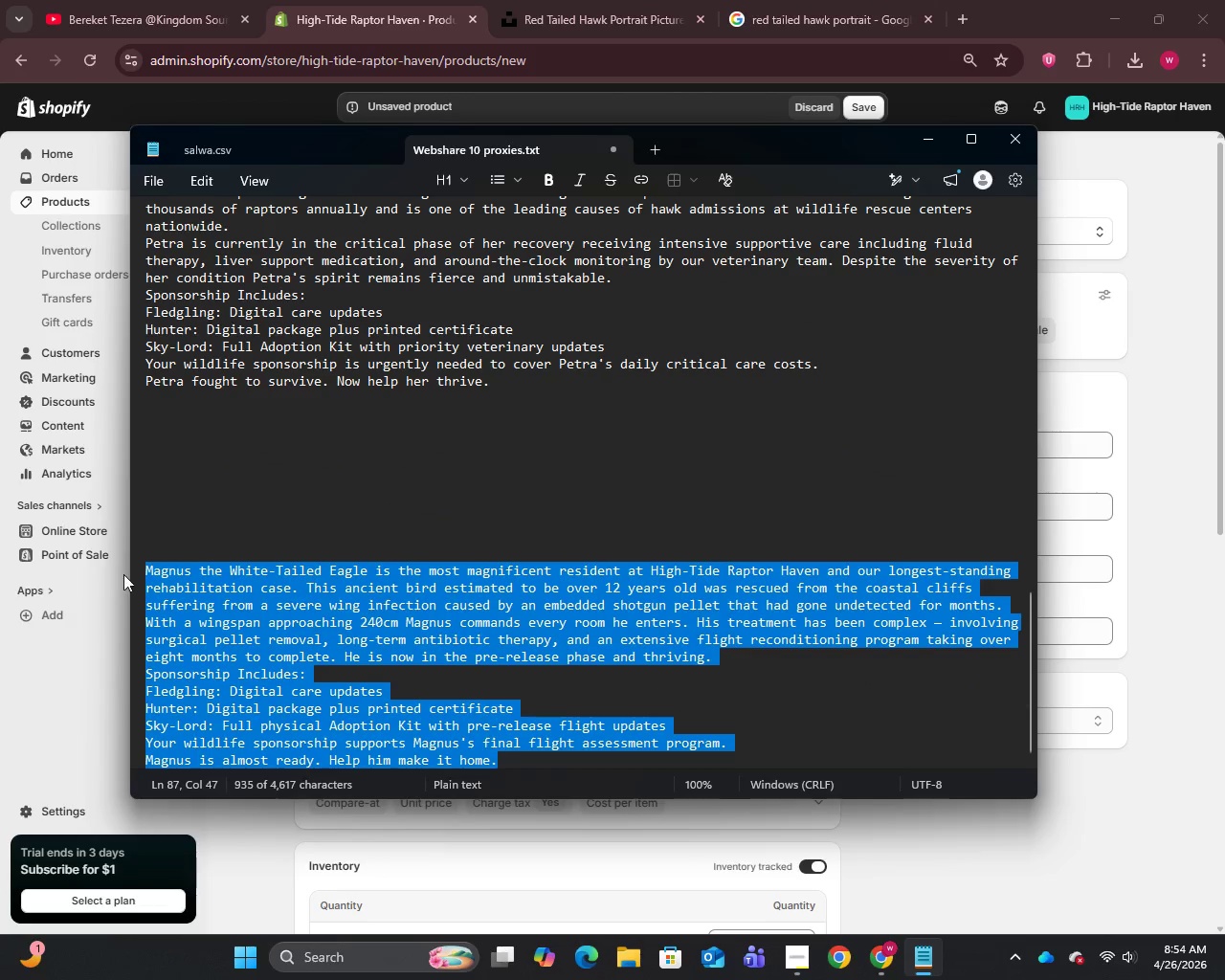 
key(Control+C)
 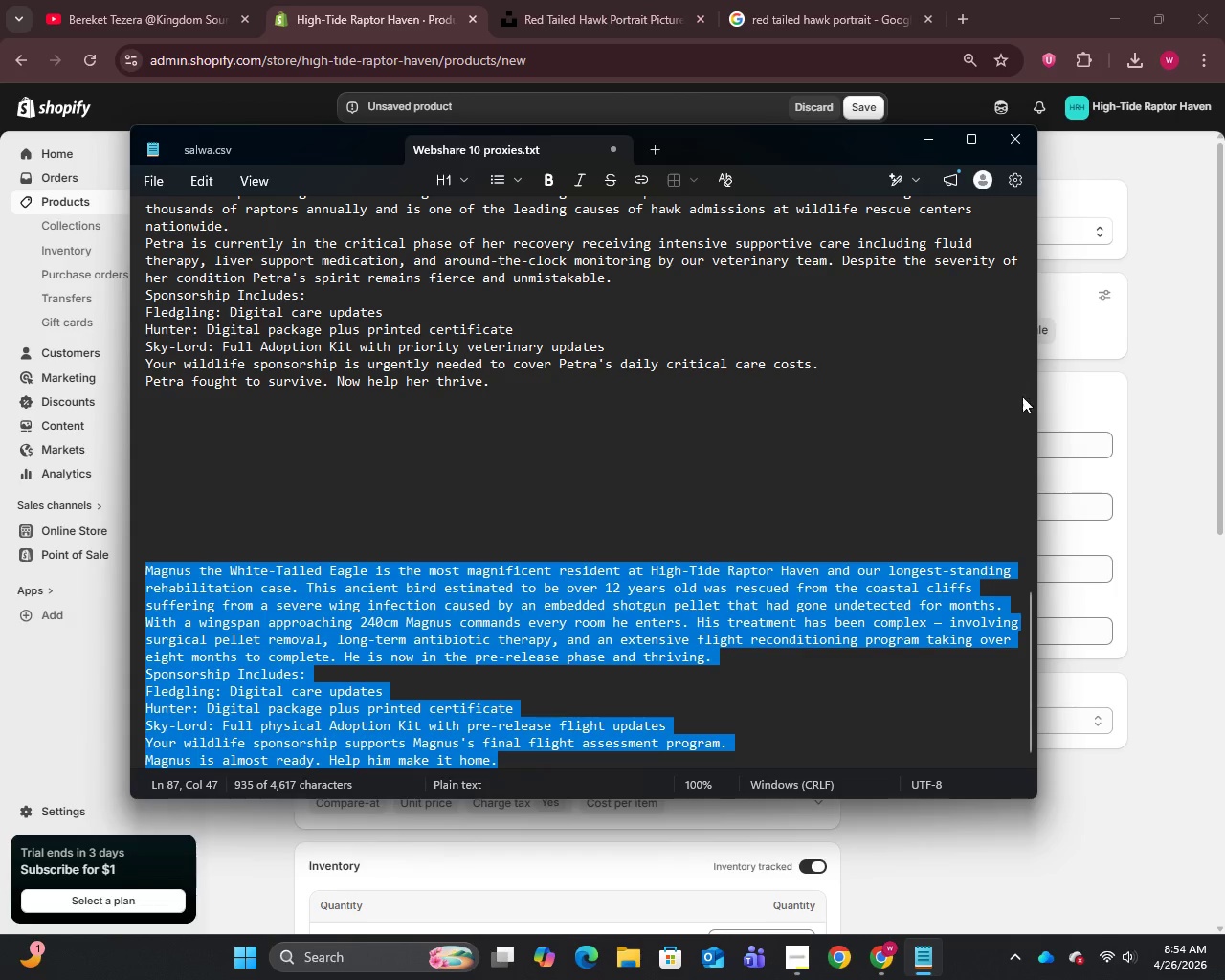 
left_click([1054, 391])
 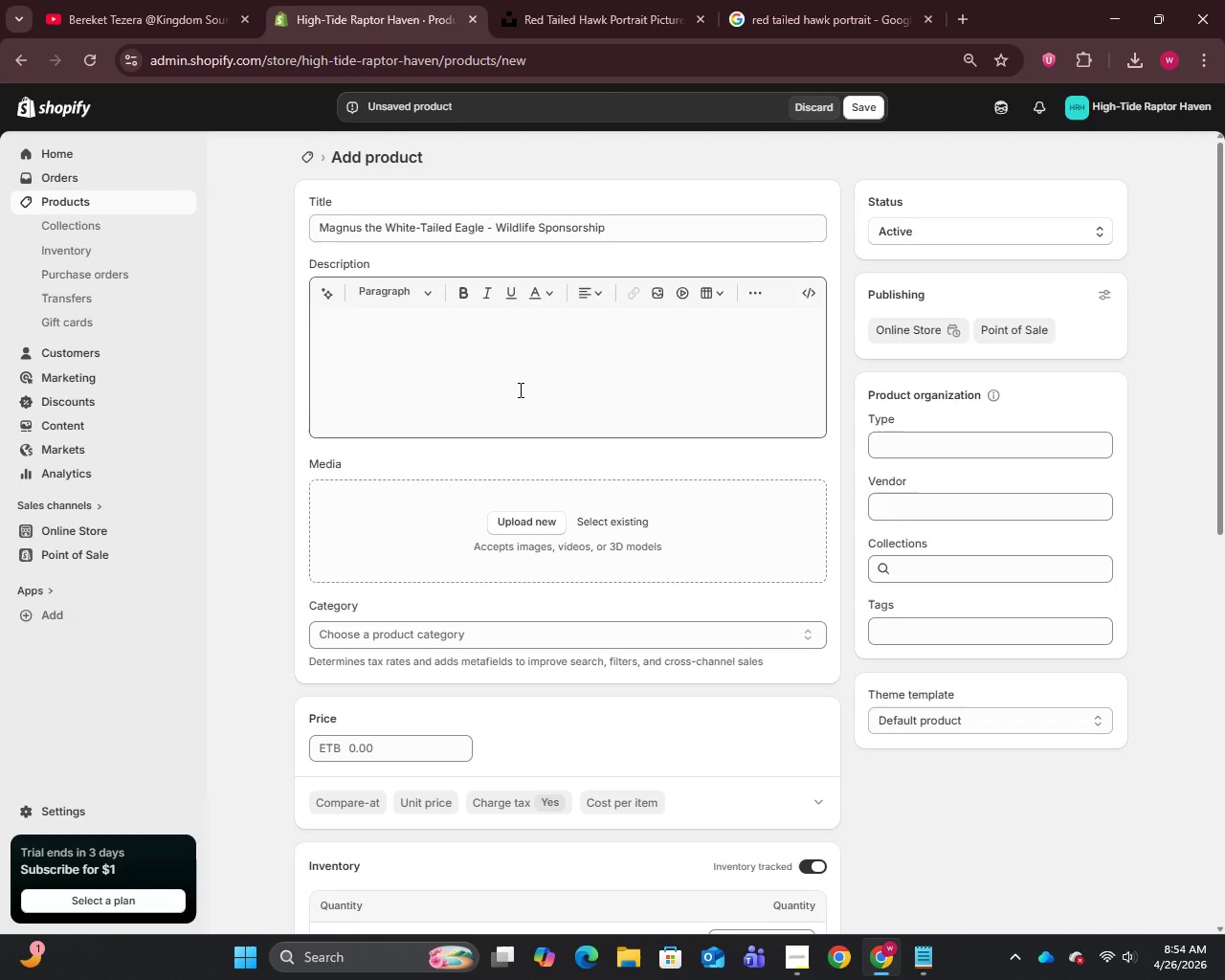 
left_click([519, 389])
 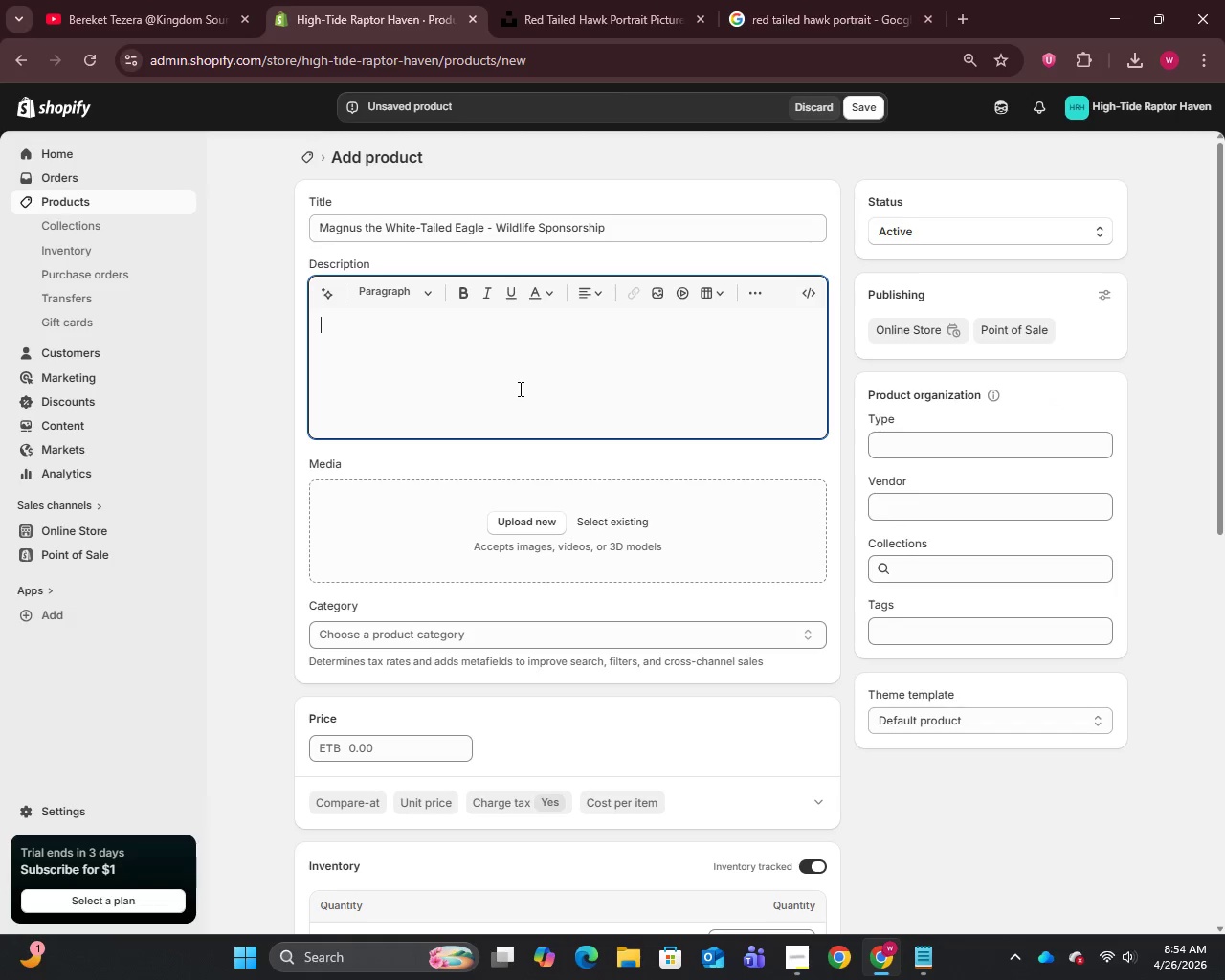 
key(Control+V)
 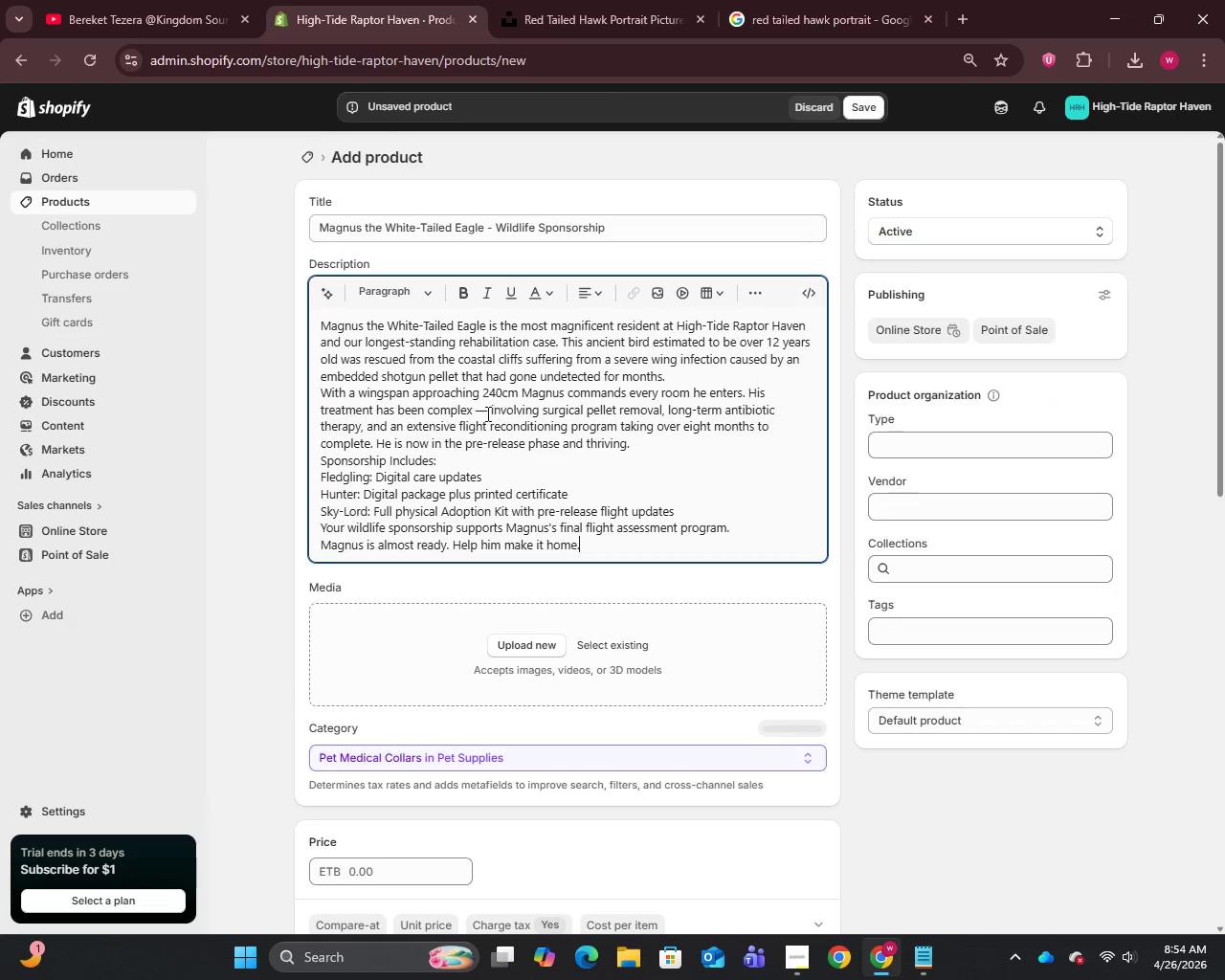 
left_click([486, 413])
 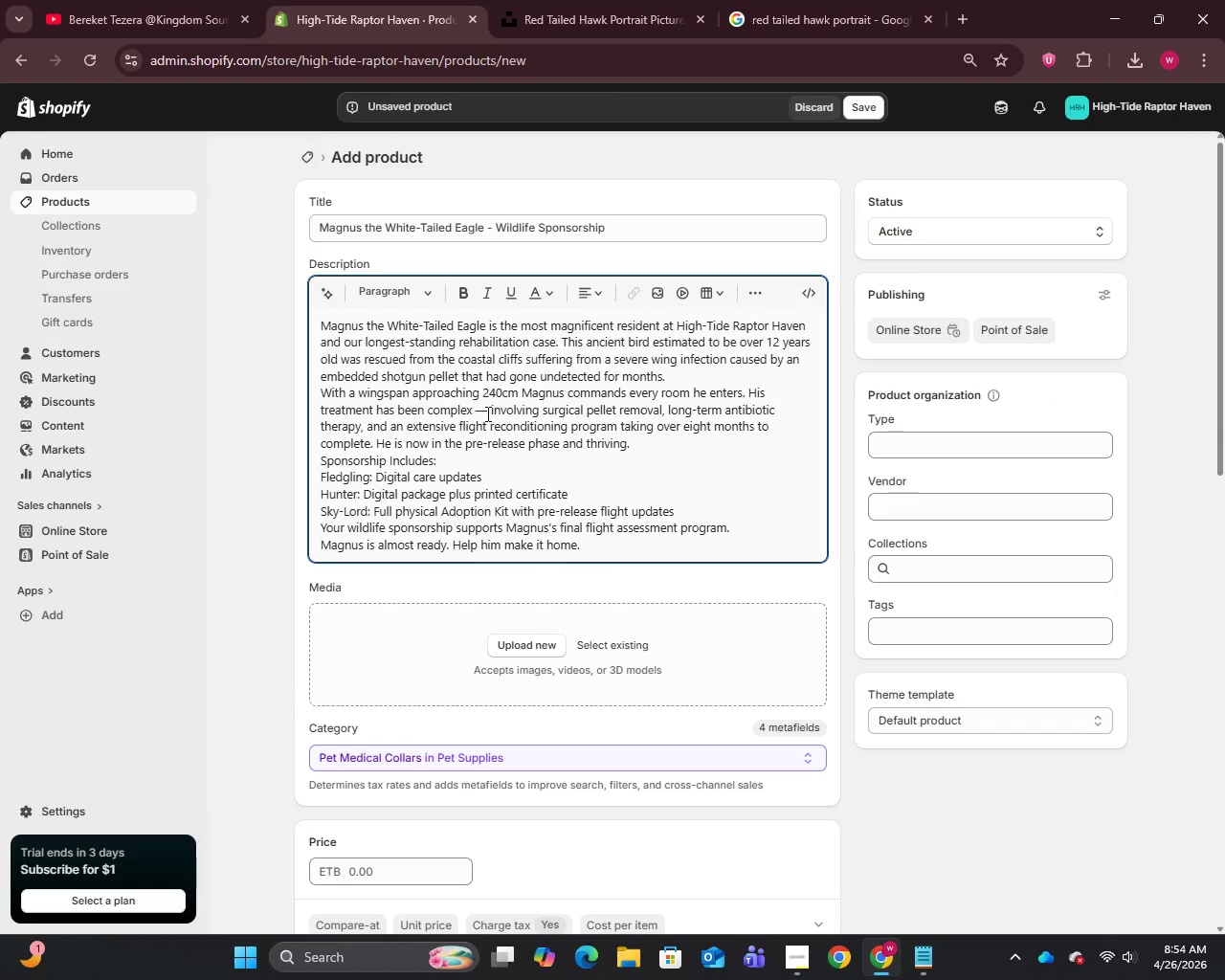 
key(Backspace)
 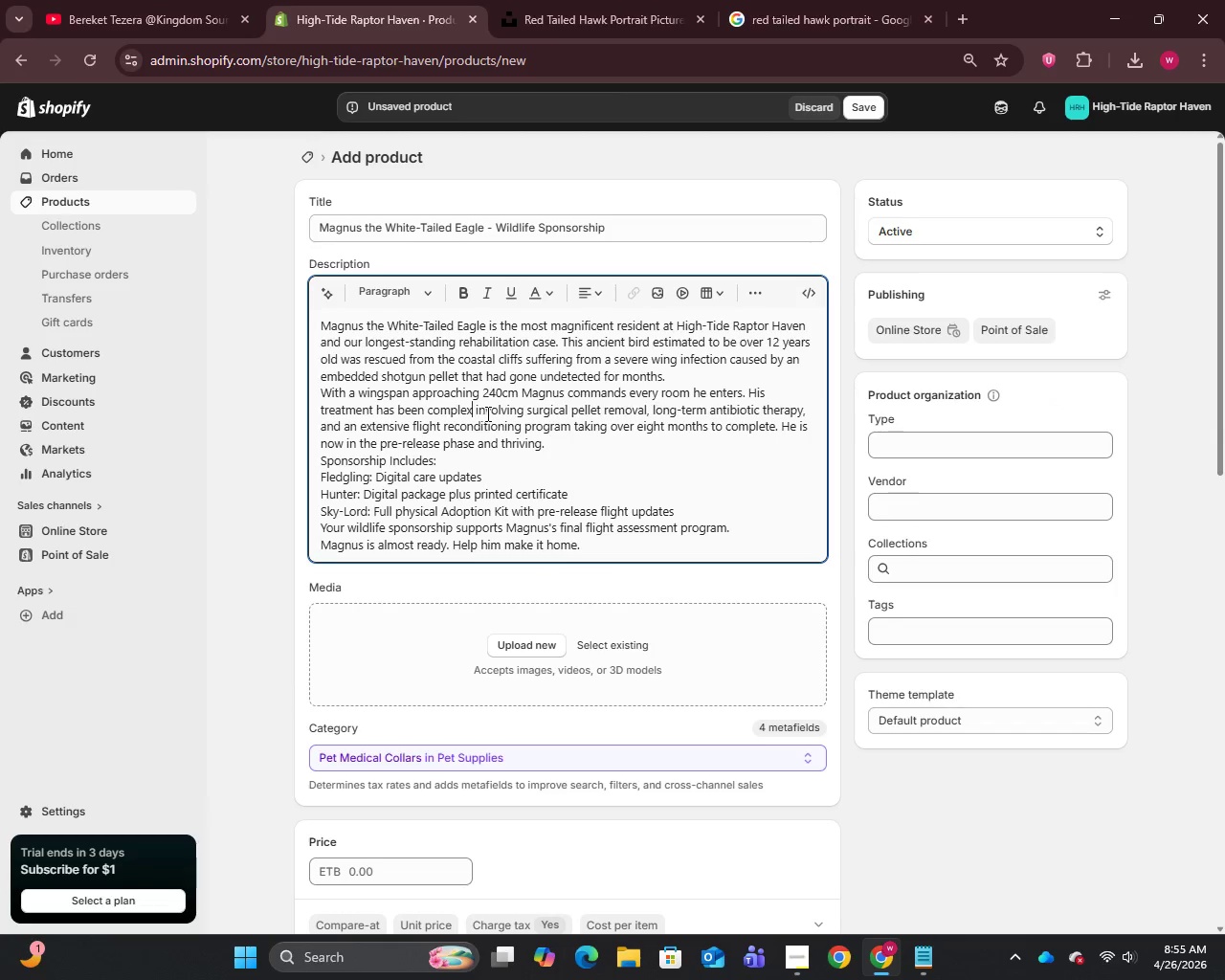 
key(Backspace)
 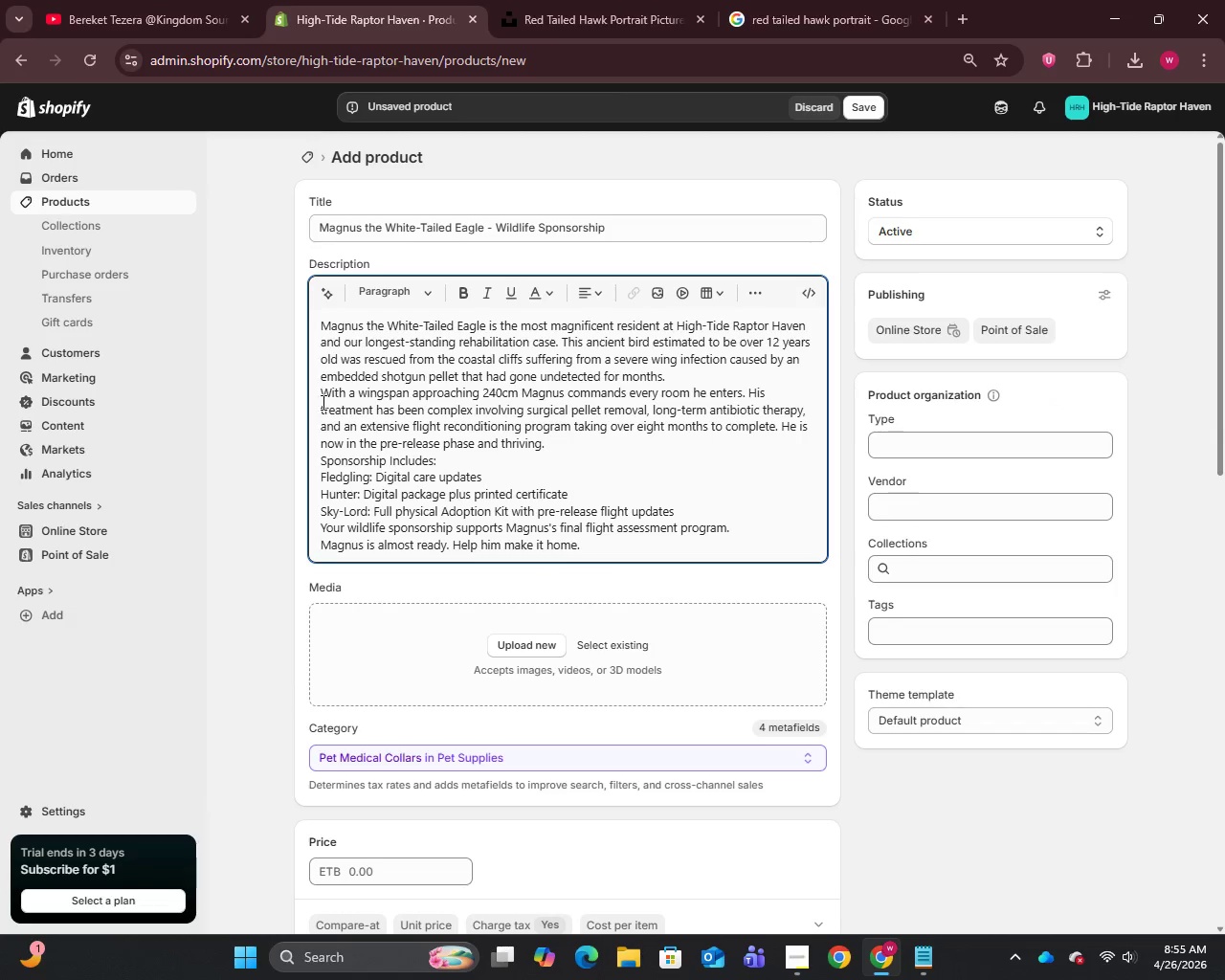 
left_click([320, 393])
 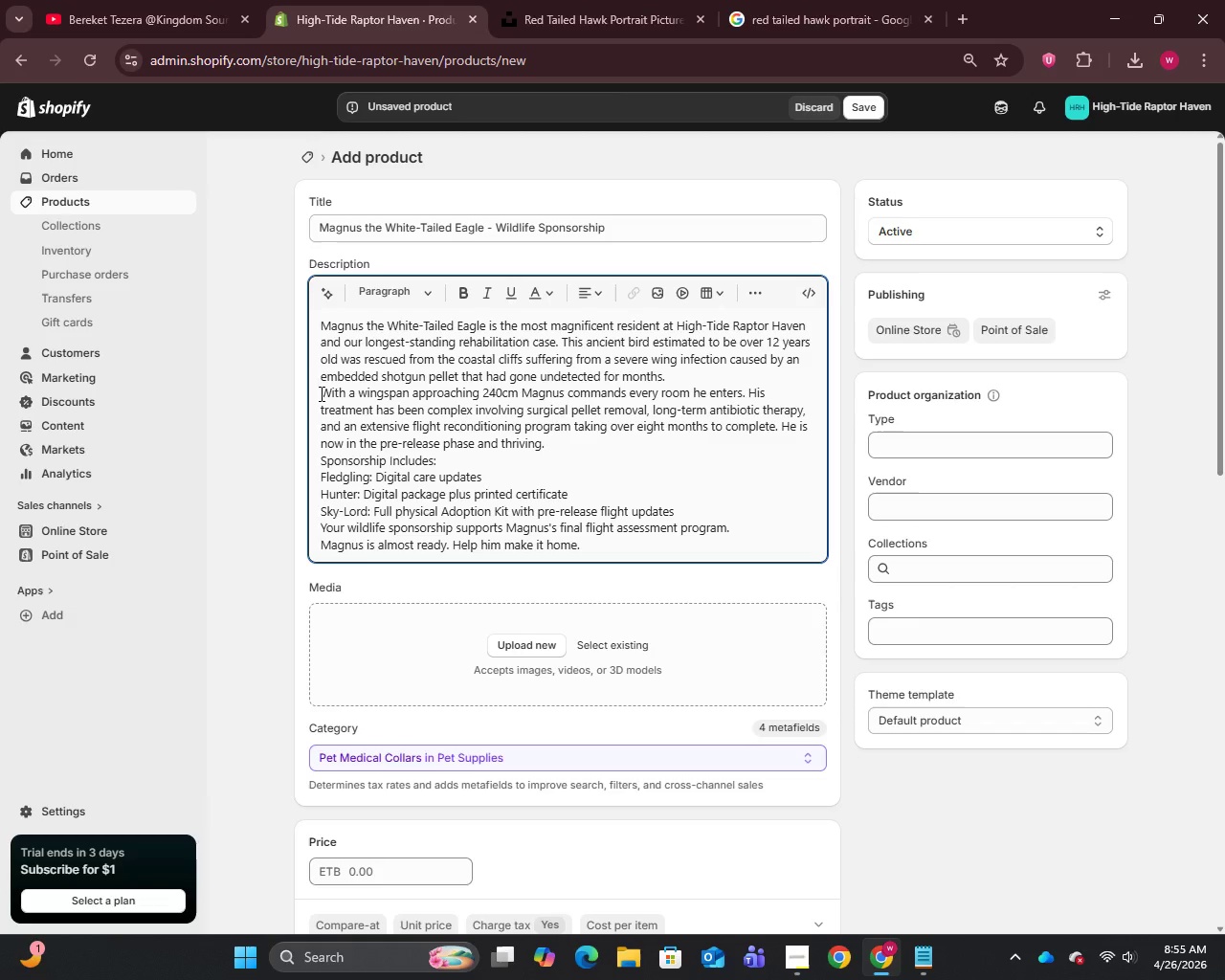 
key(Enter)
 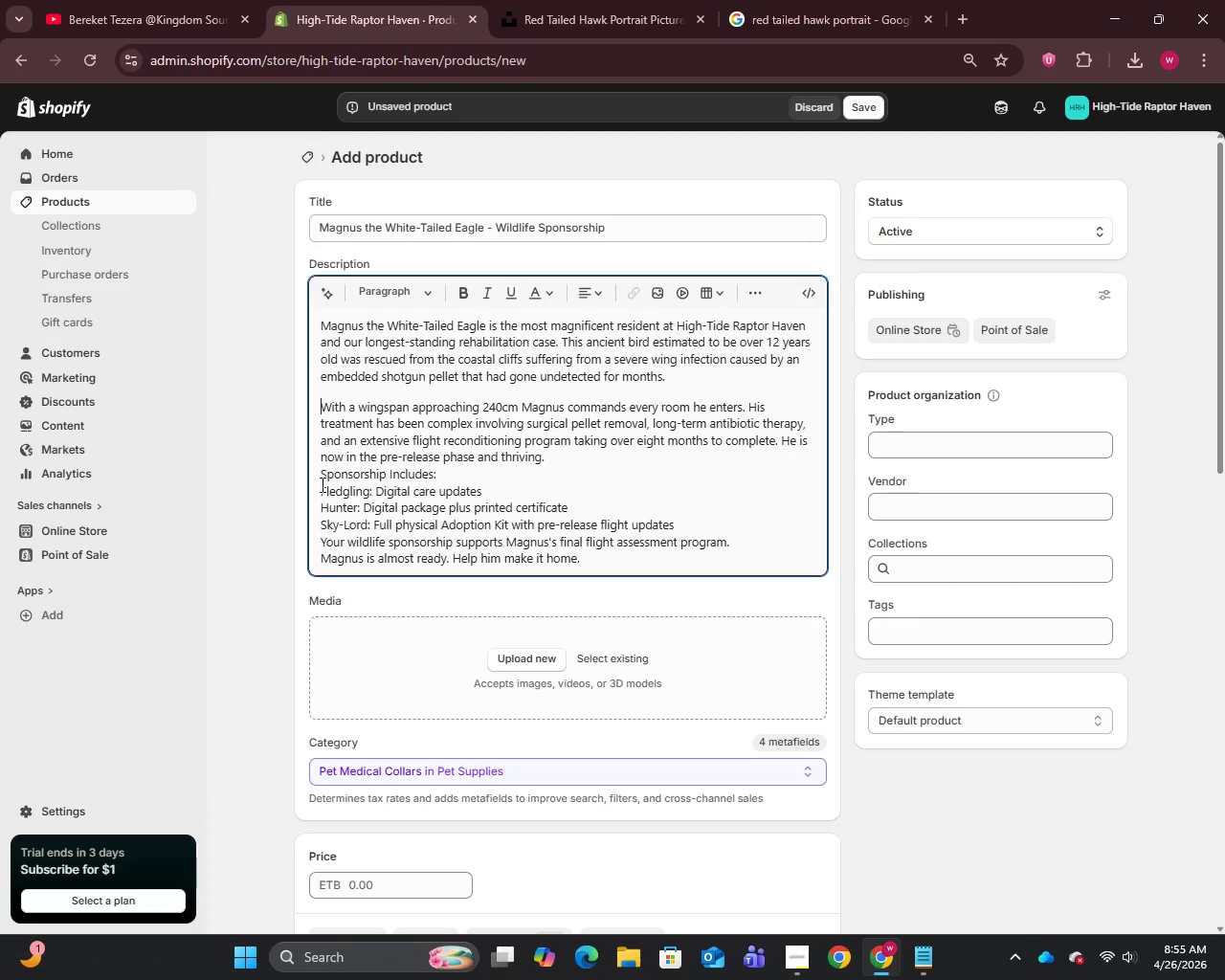 
left_click([322, 473])
 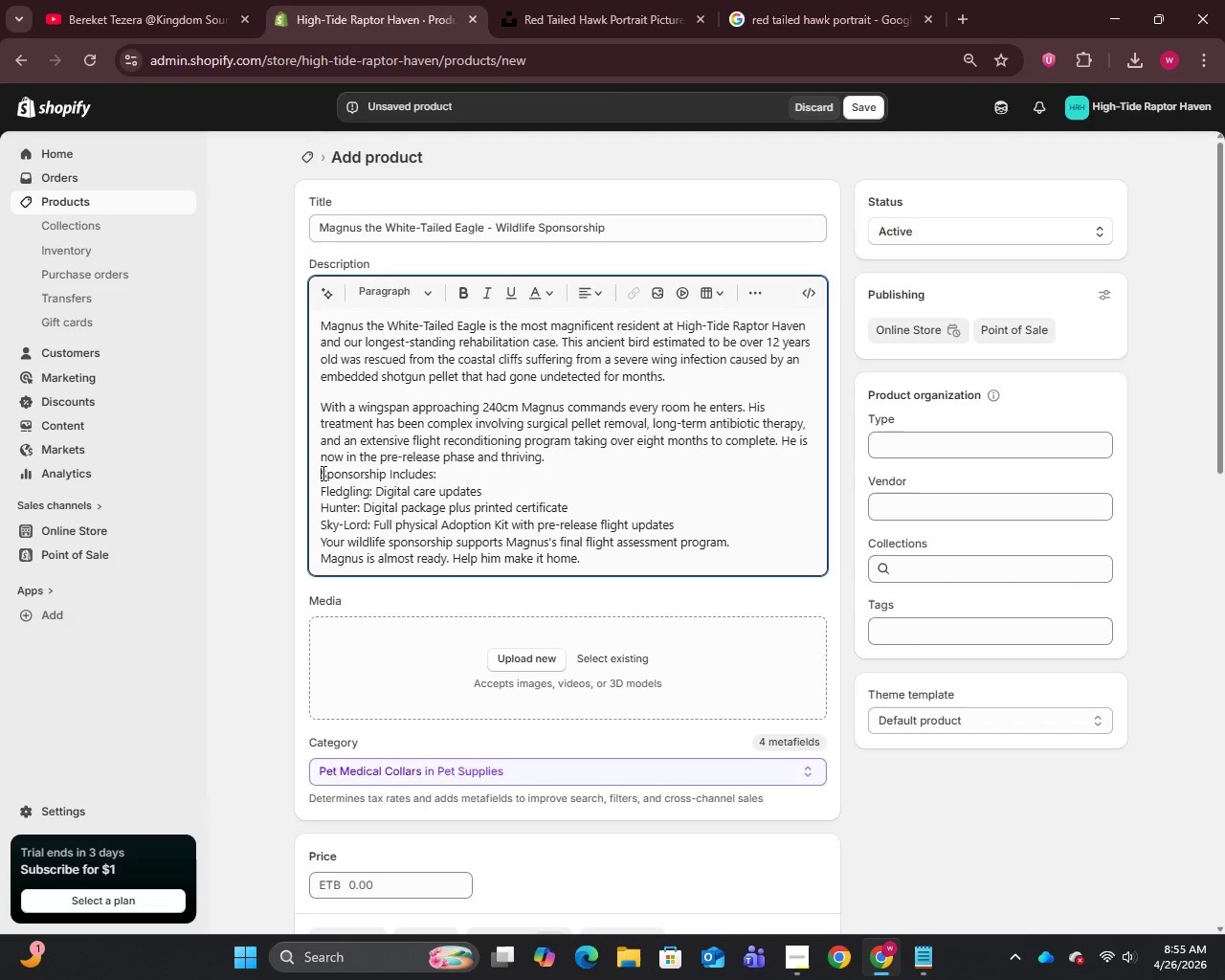 
key(Enter)
 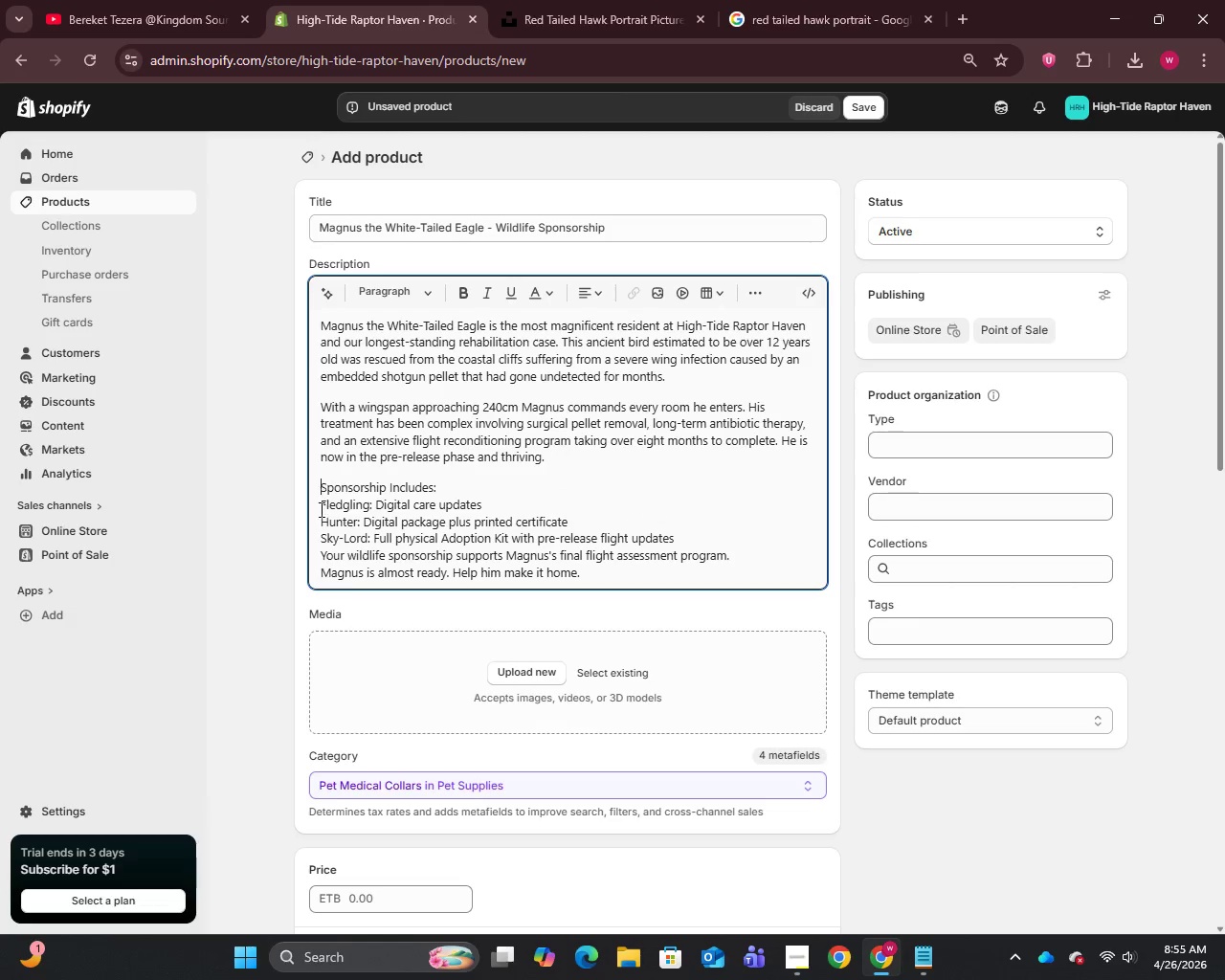 
left_click([320, 509])
 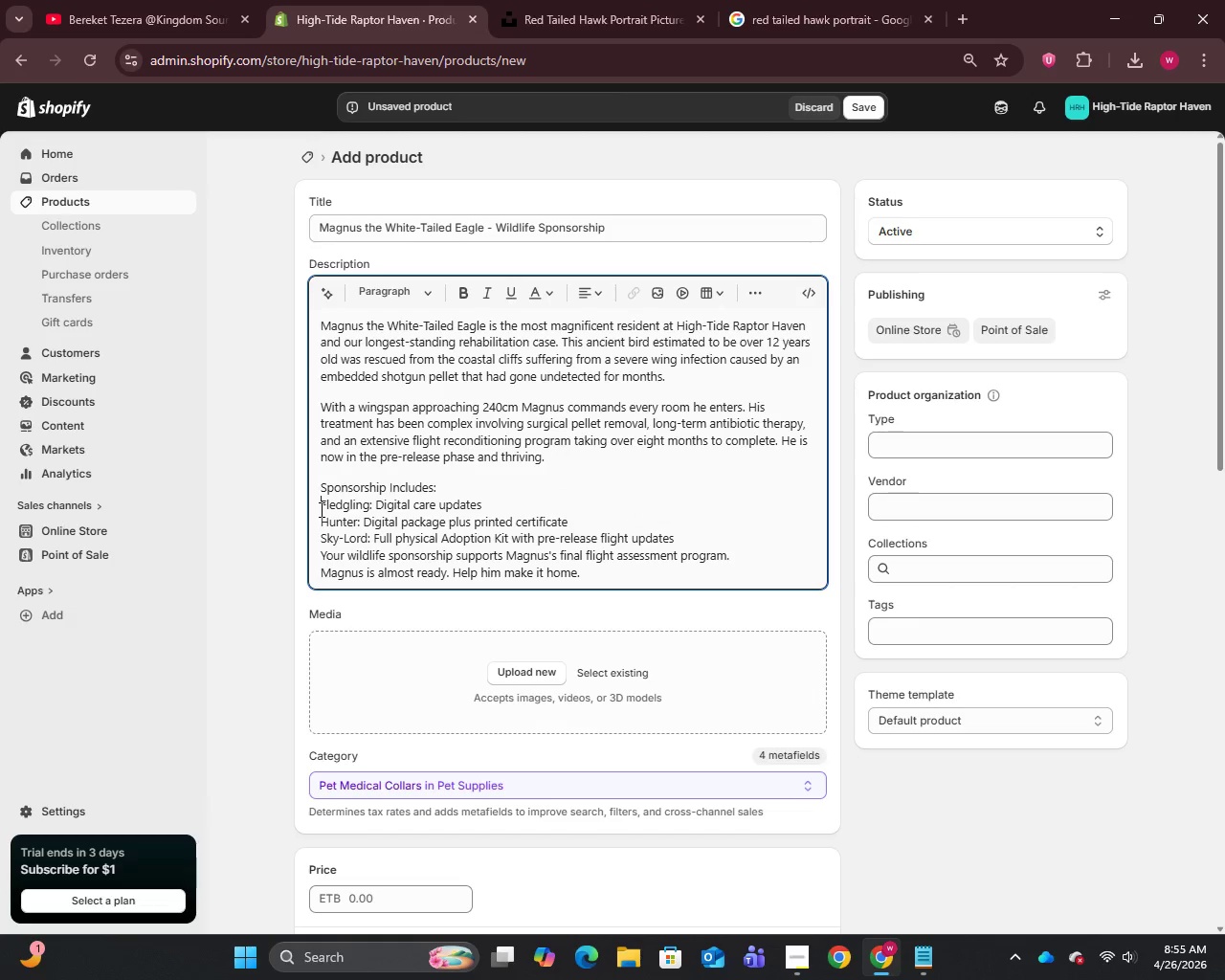 
key(Enter)
 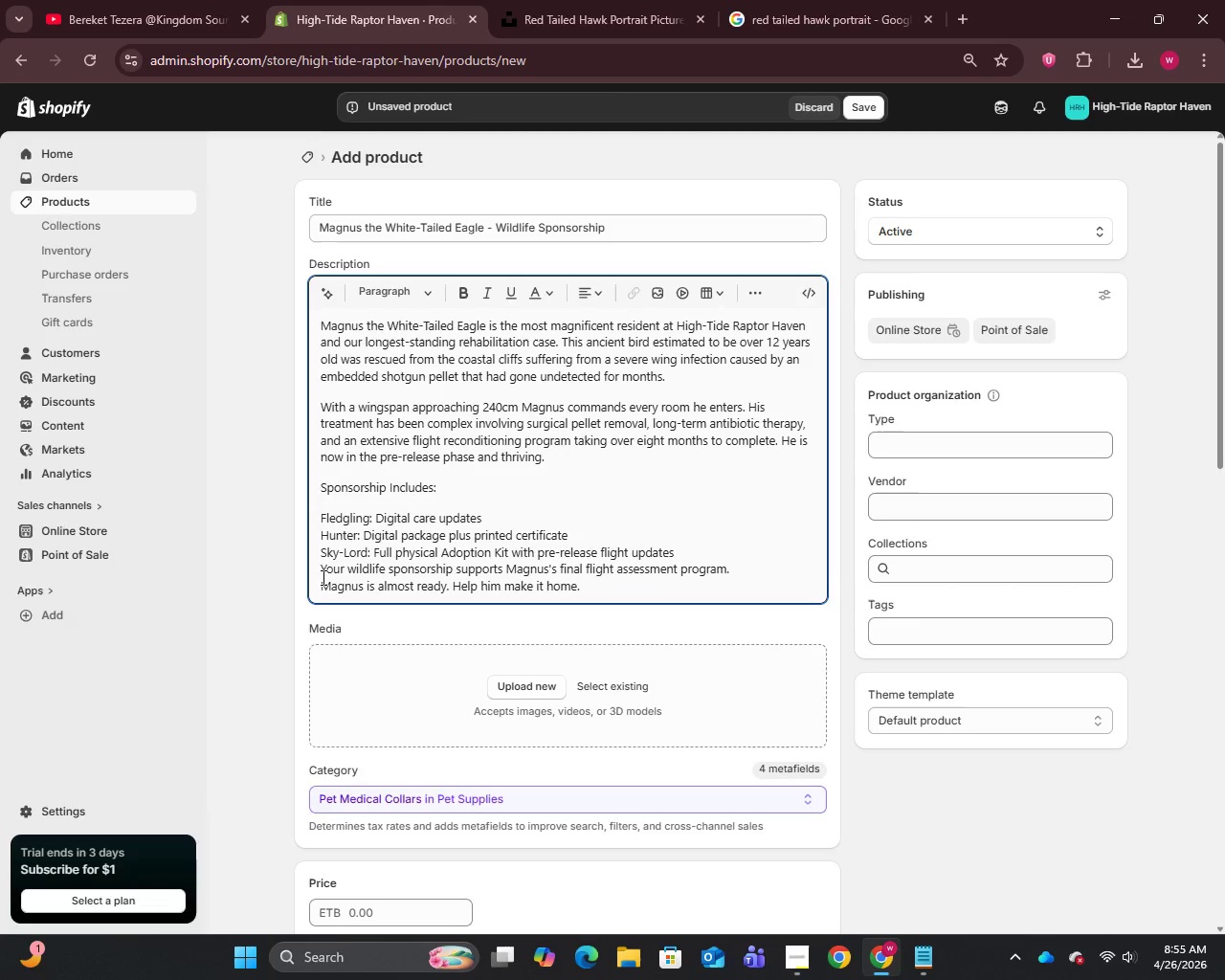 
left_click([322, 575])
 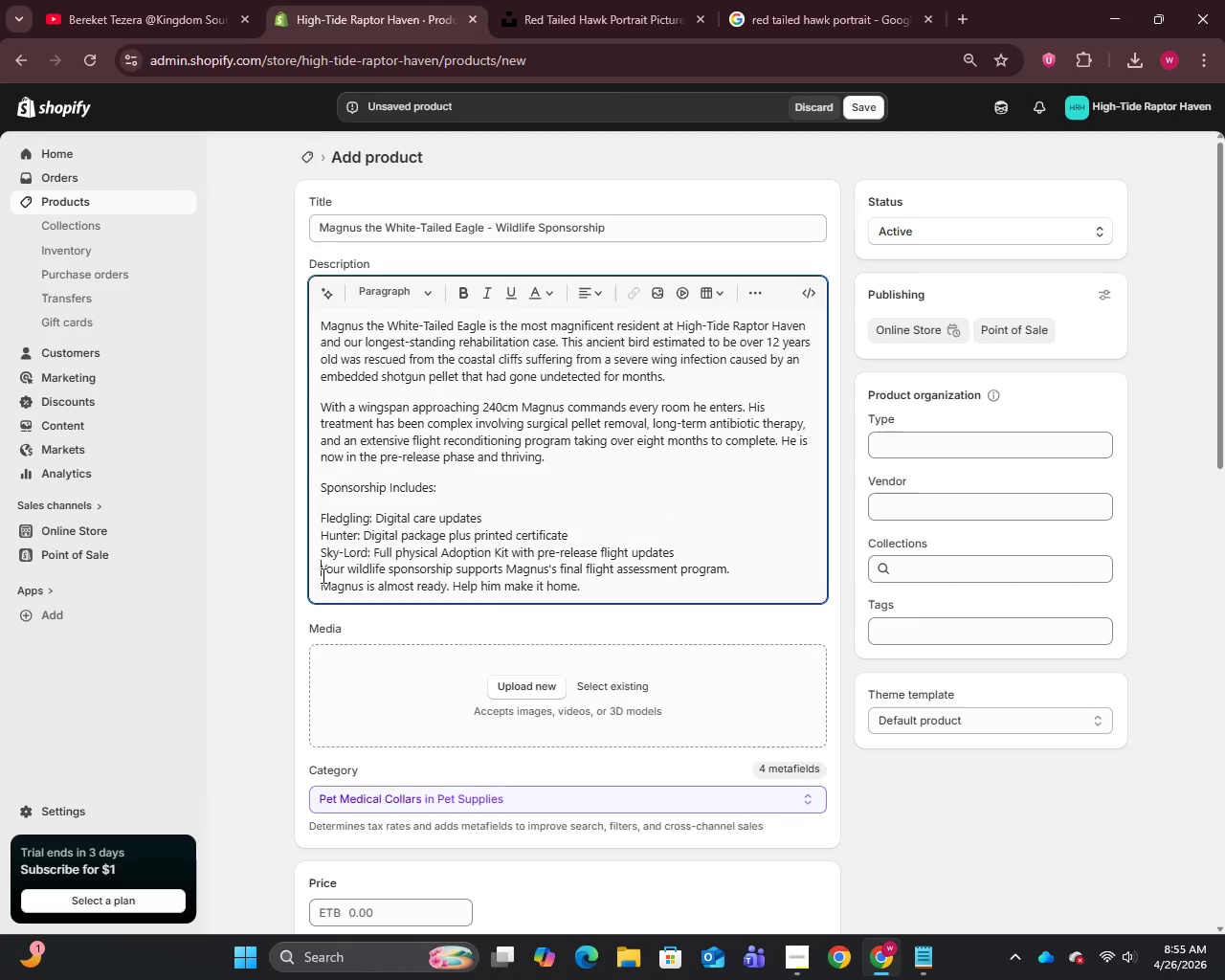 
key(Enter)
 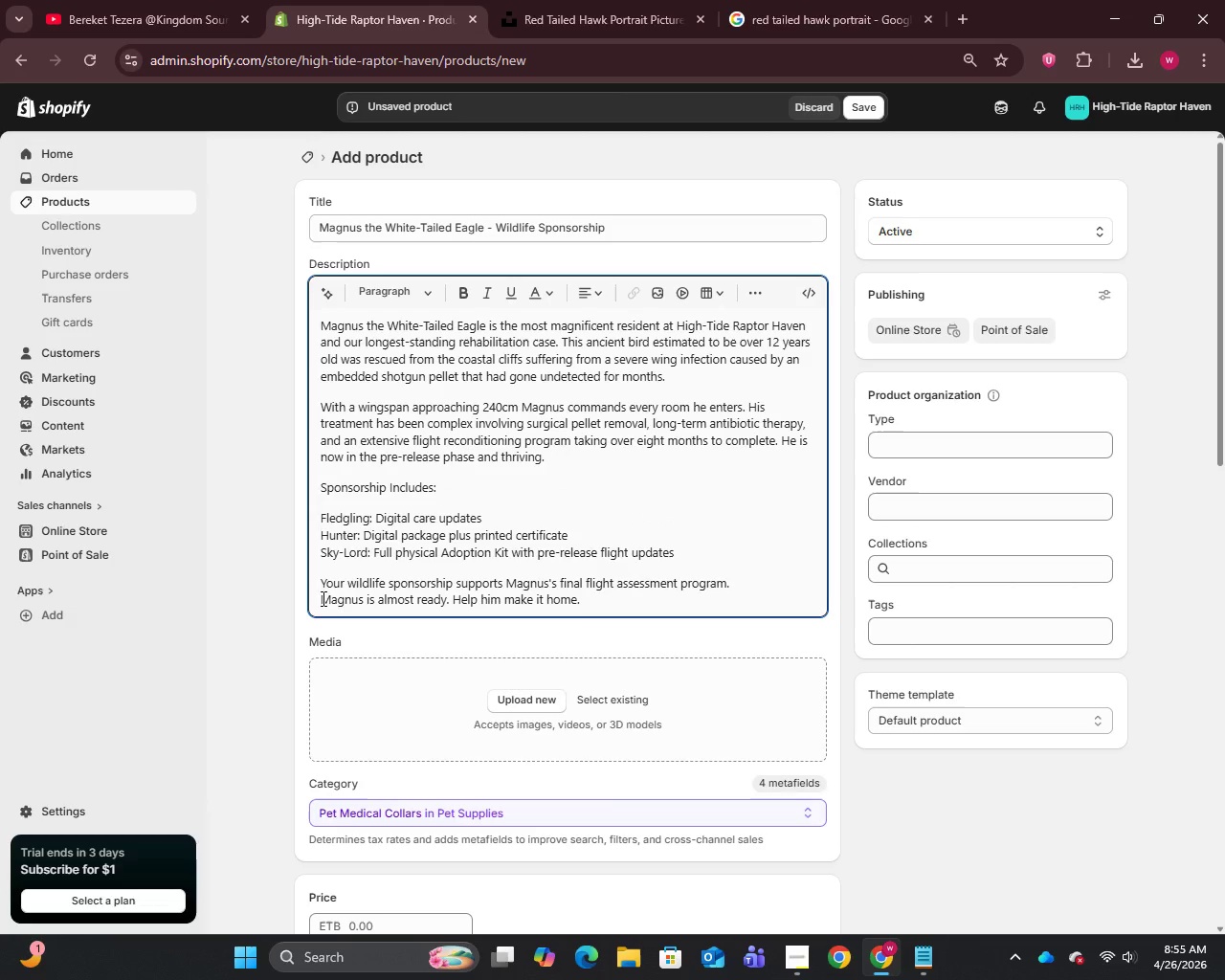 
left_click([322, 597])
 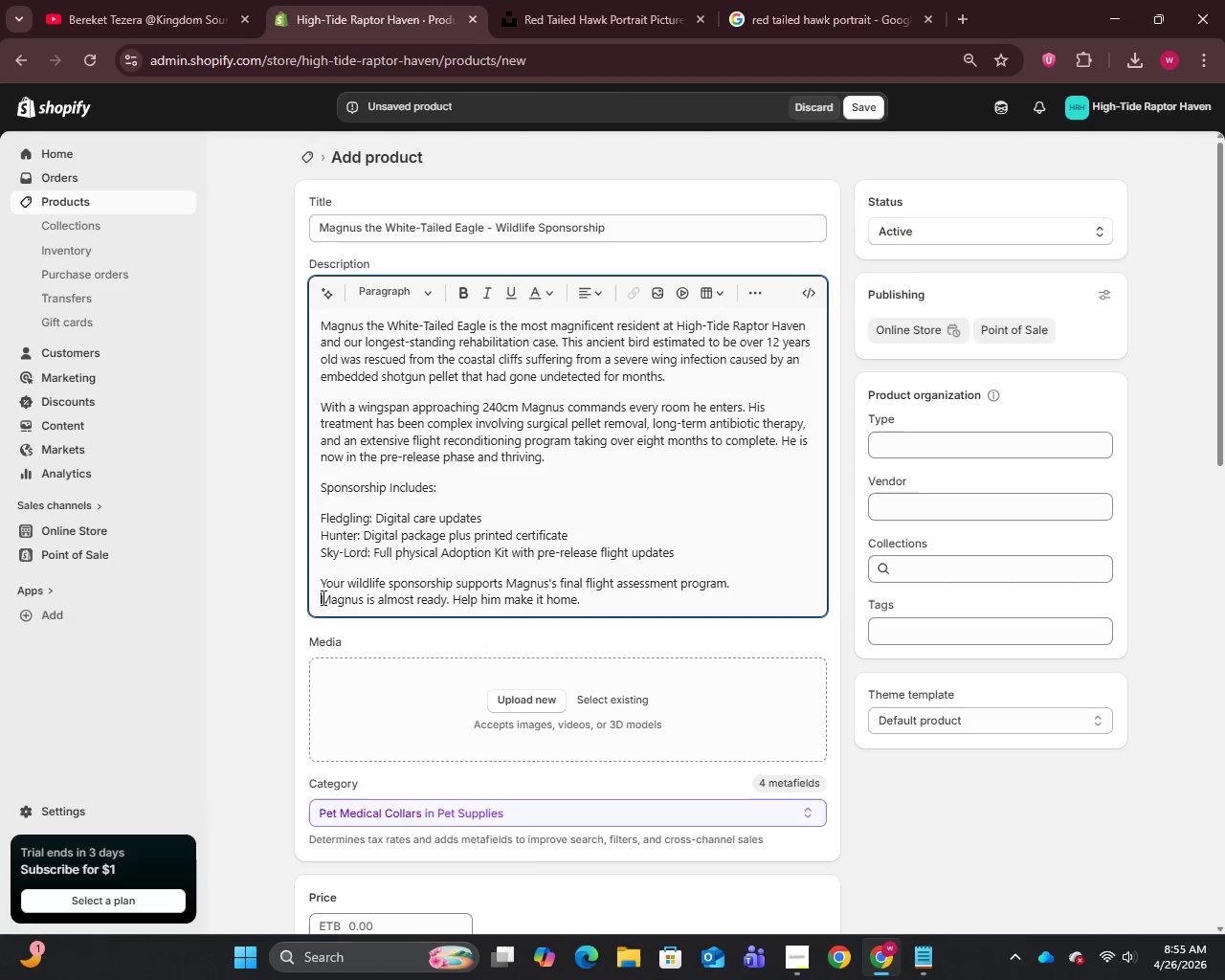 
key(Enter)
 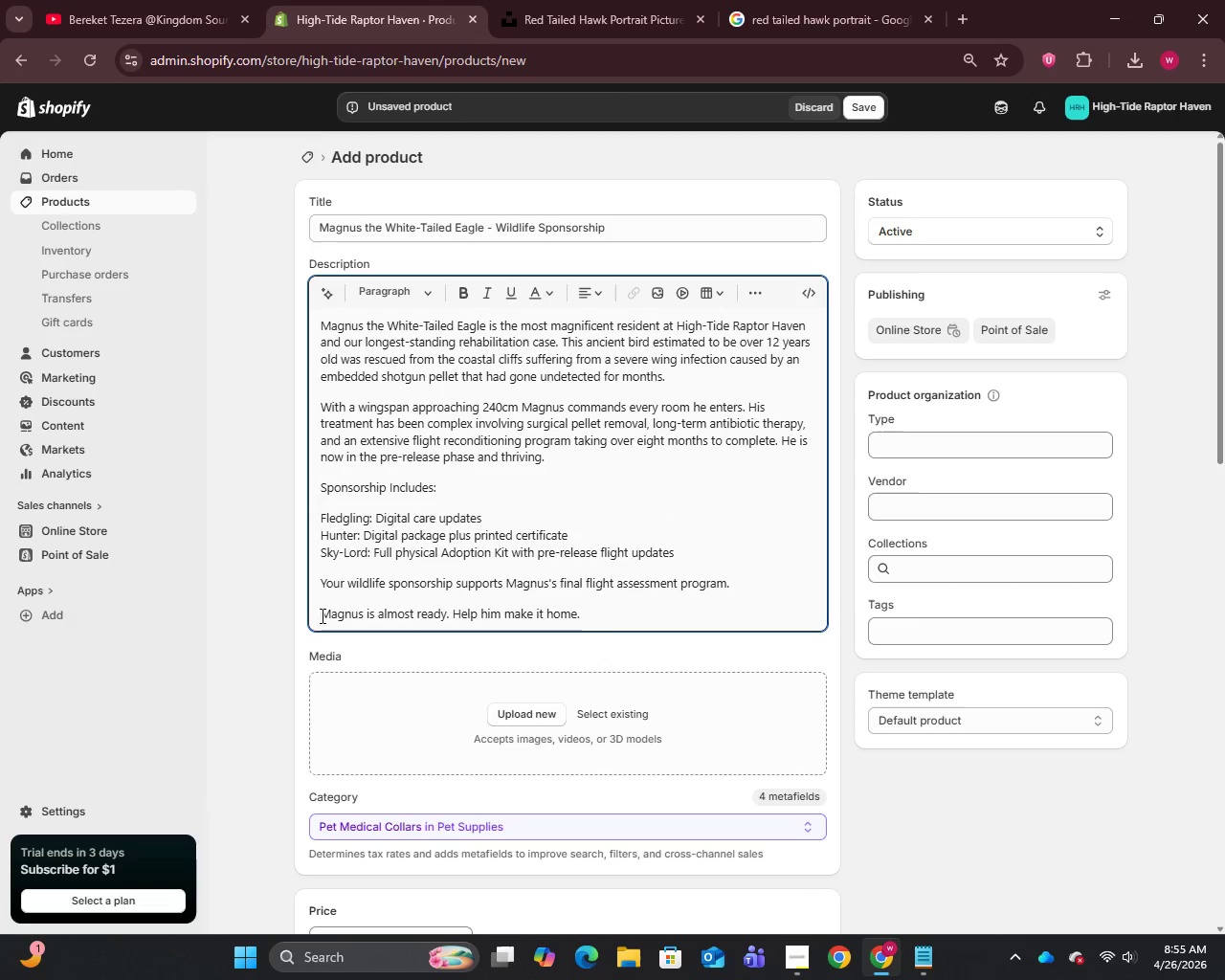 
left_click_drag(start_coordinate=[321, 615], to_coordinate=[607, 647])
 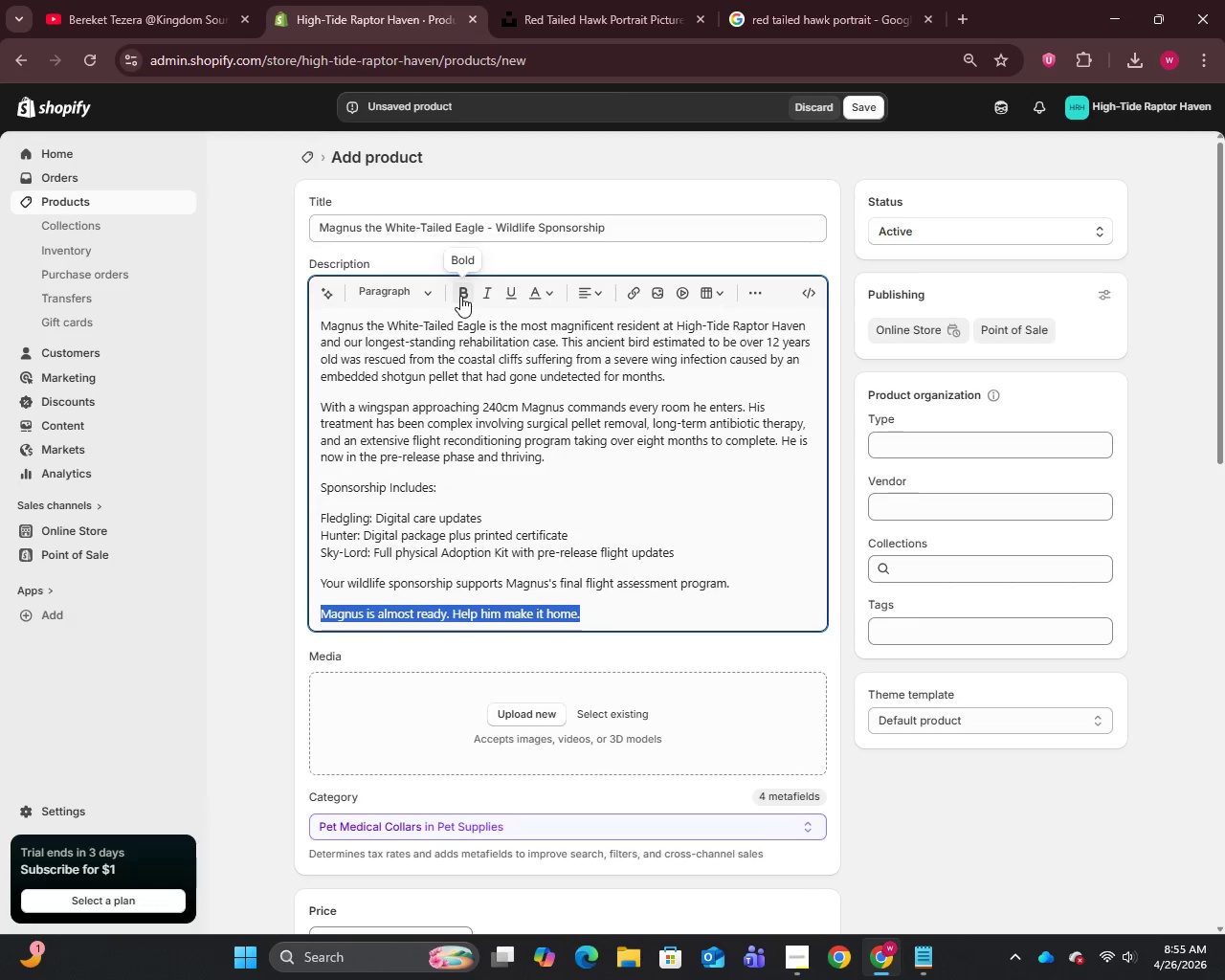 
left_click([460, 296])
 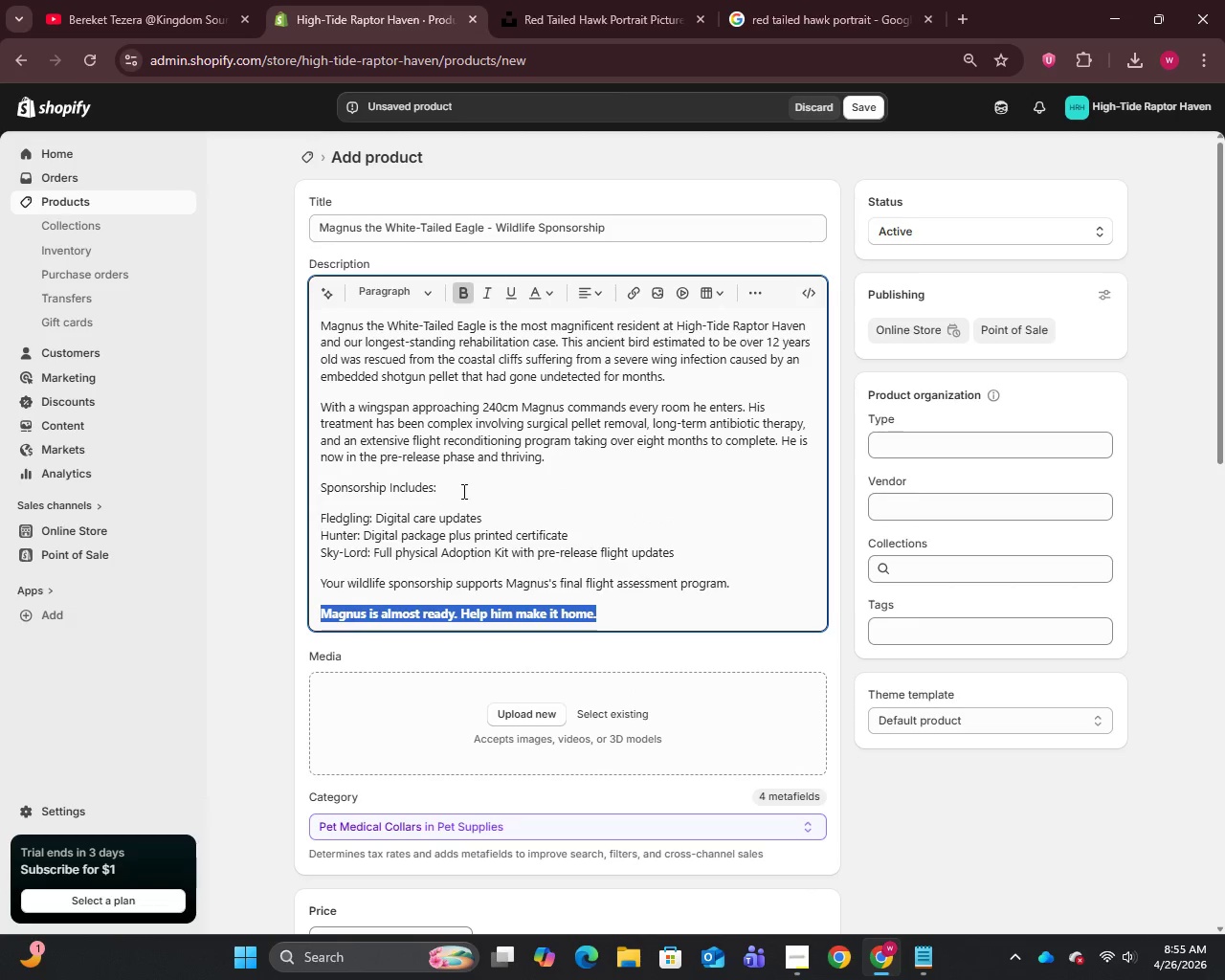 
left_click_drag(start_coordinate=[462, 493], to_coordinate=[253, 476])
 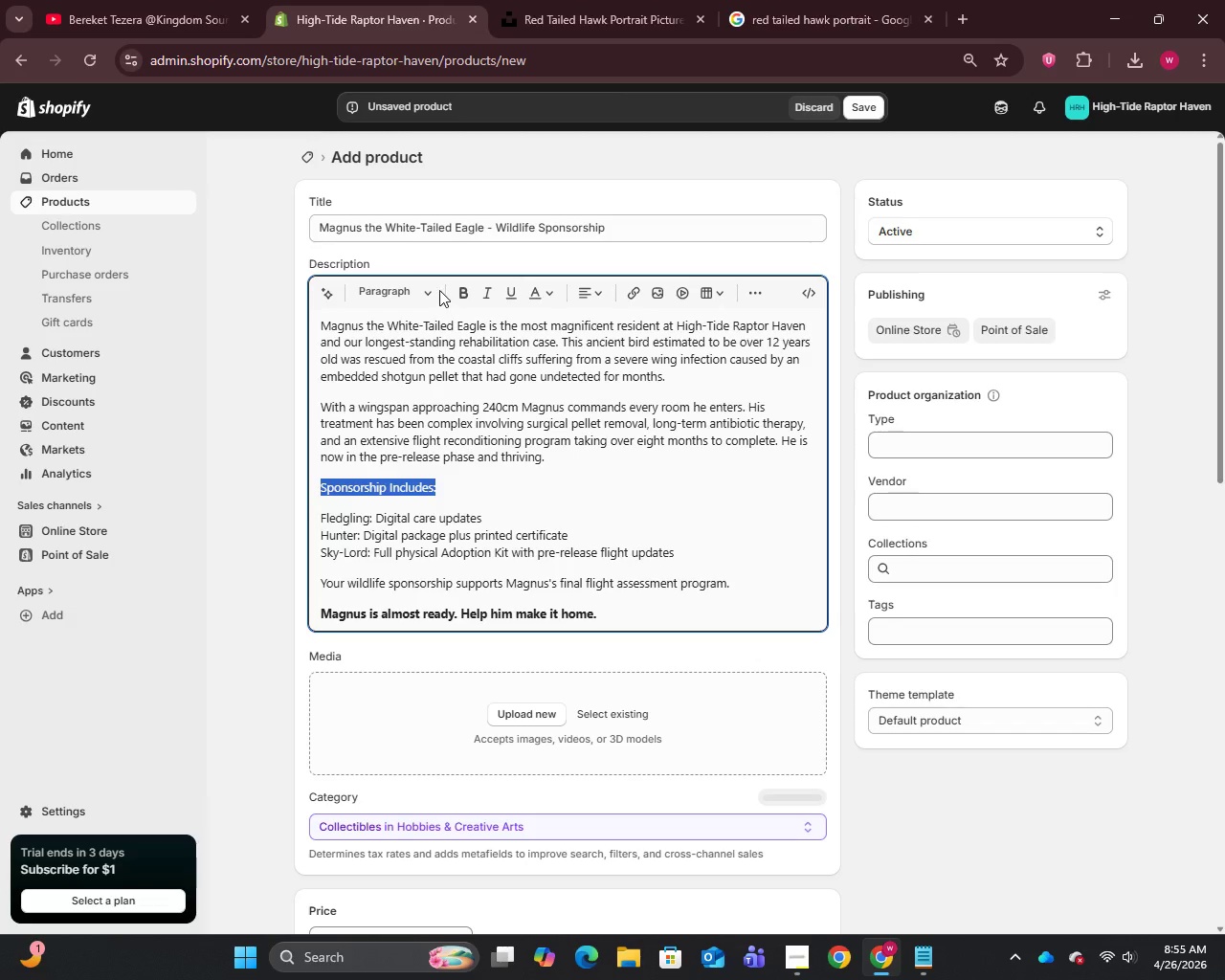 
left_click([420, 289])
 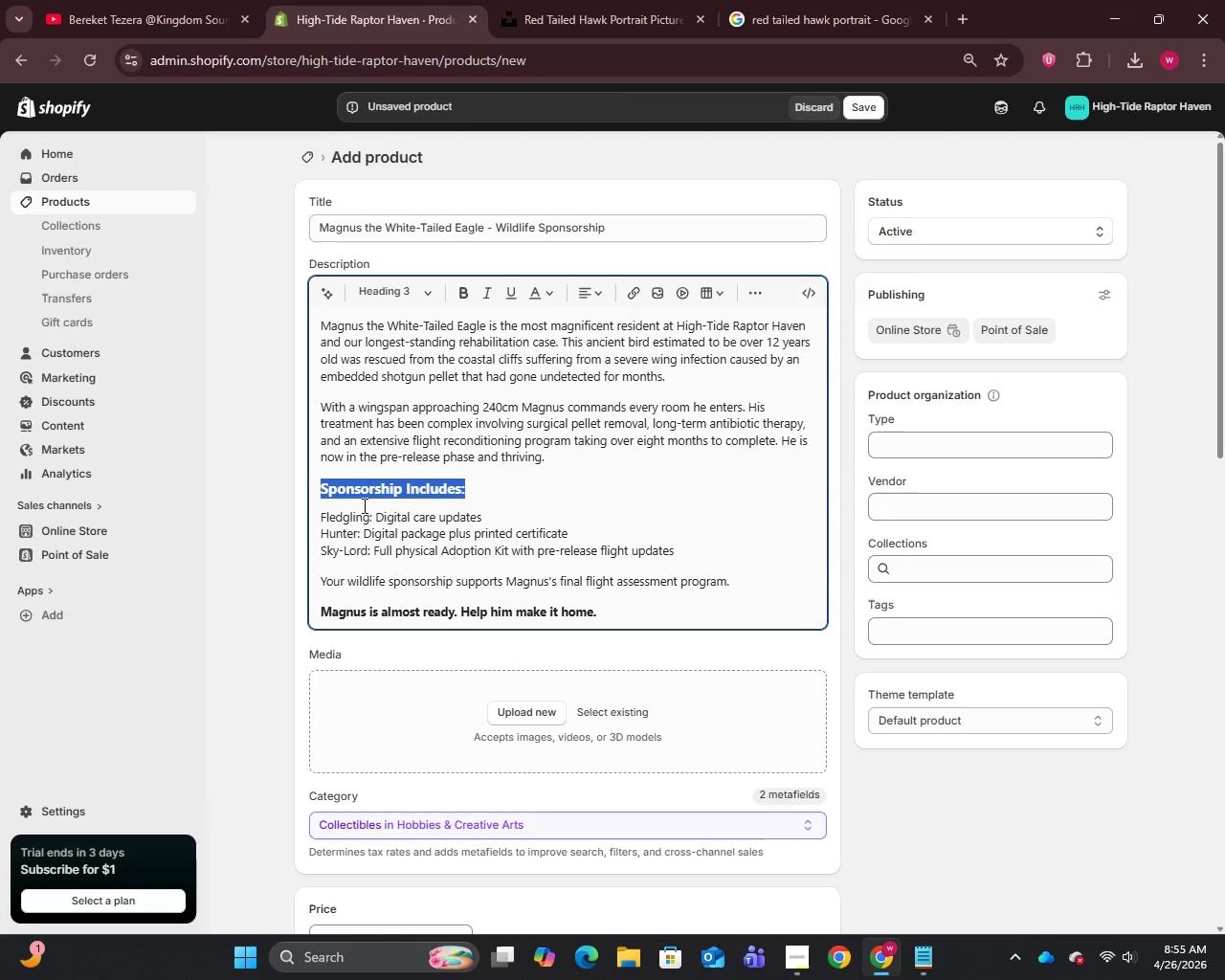 
left_click([319, 524])
 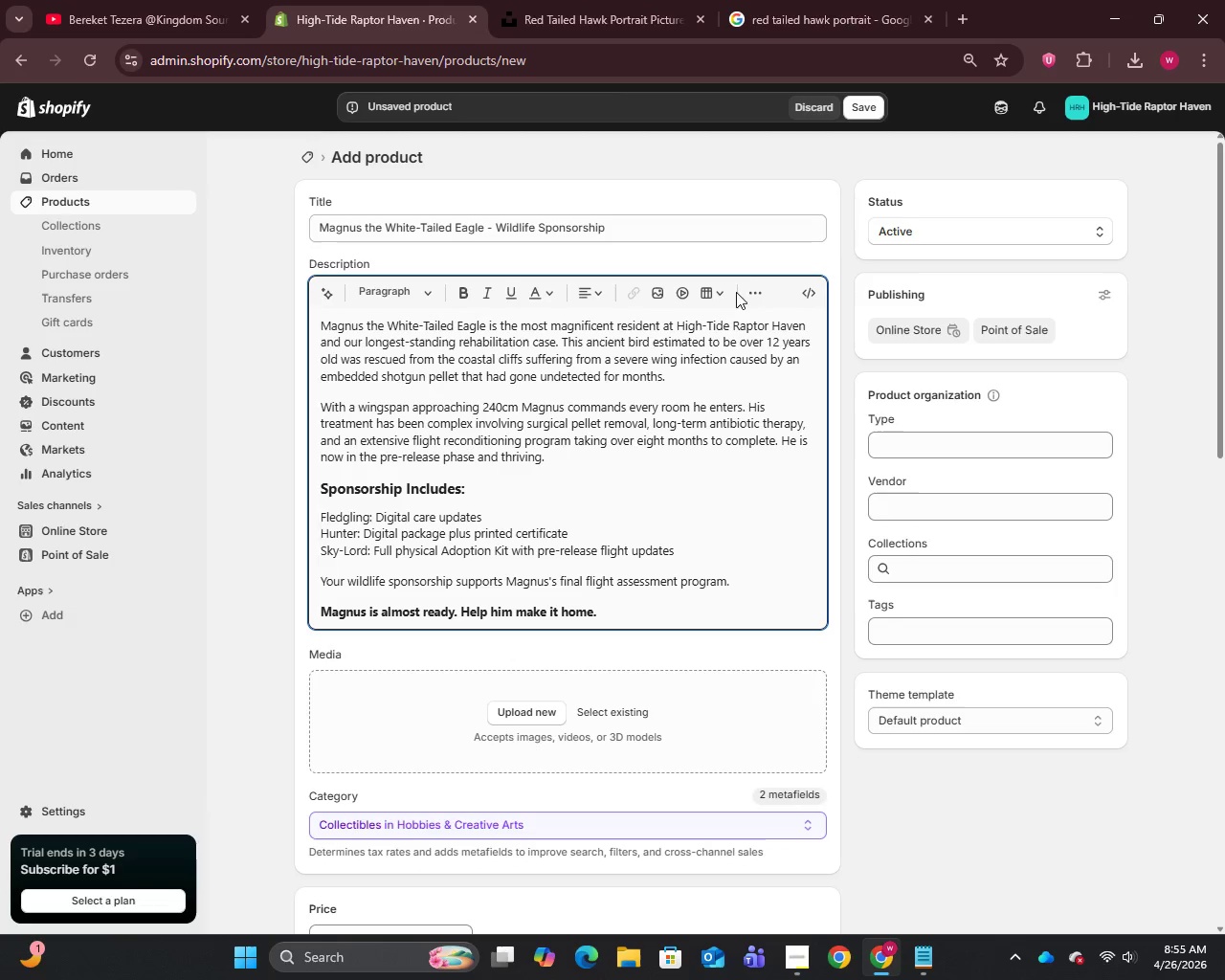 
left_click([745, 285])
 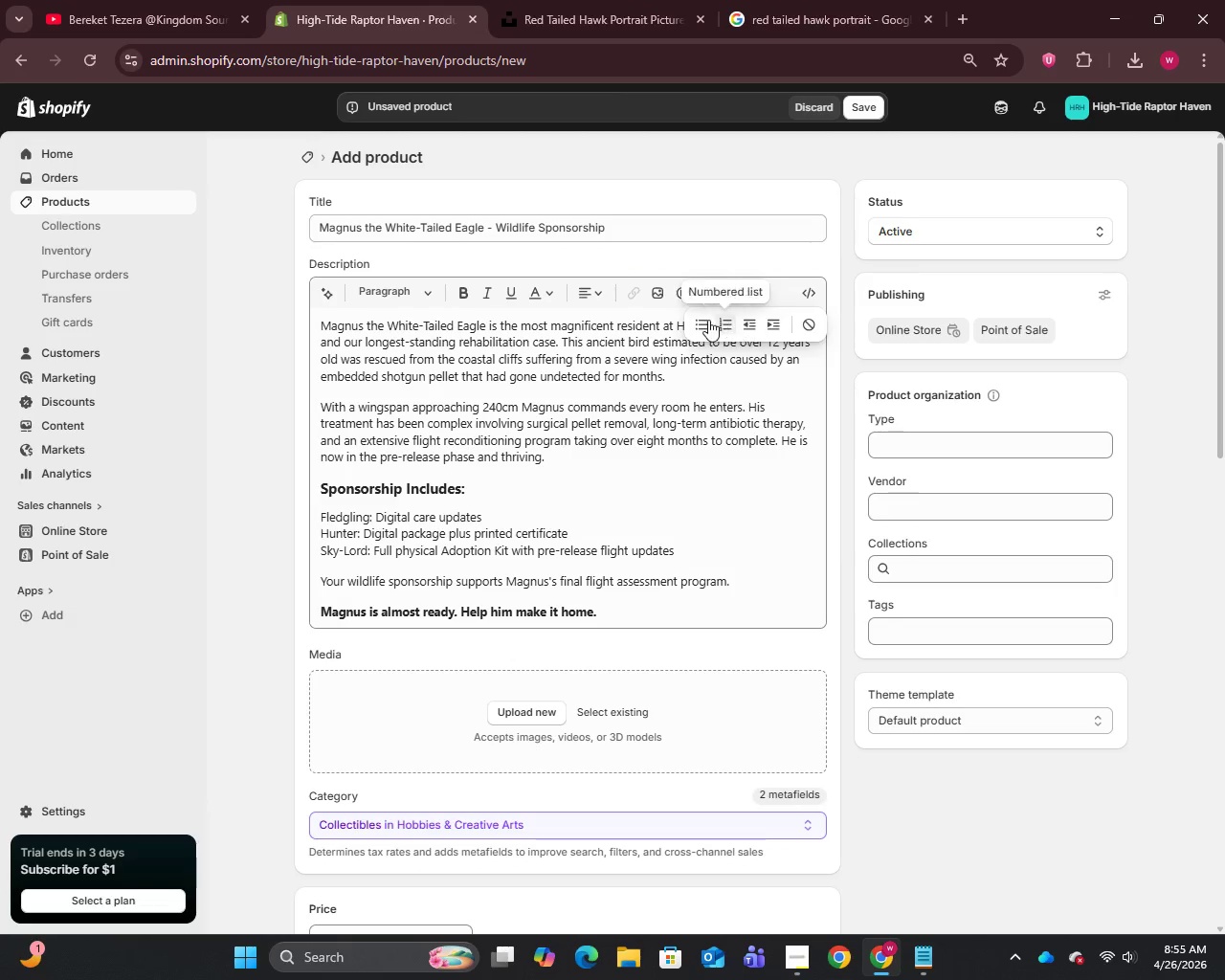 
left_click([708, 320])
 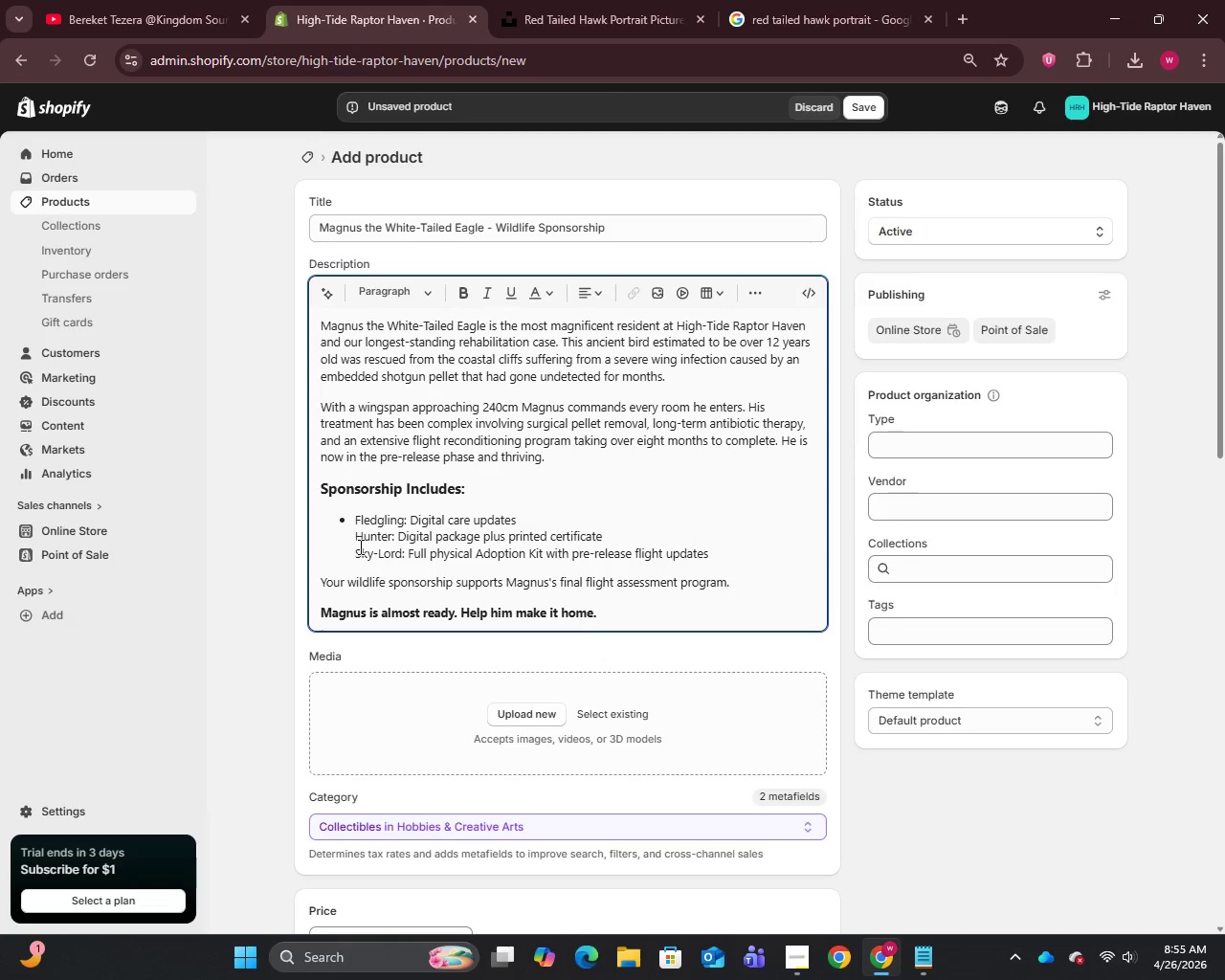 
left_click([351, 538])
 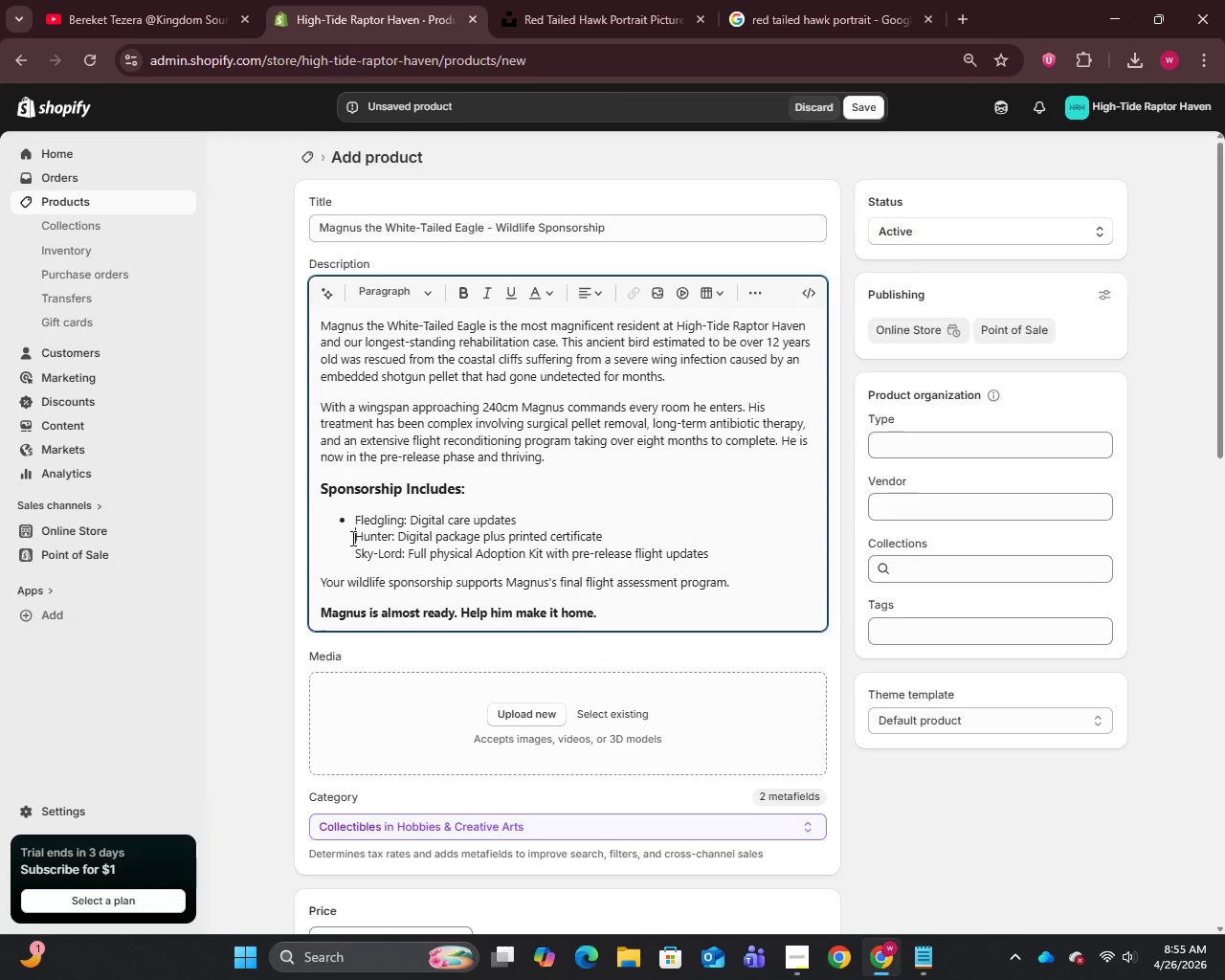 
key(Enter)
 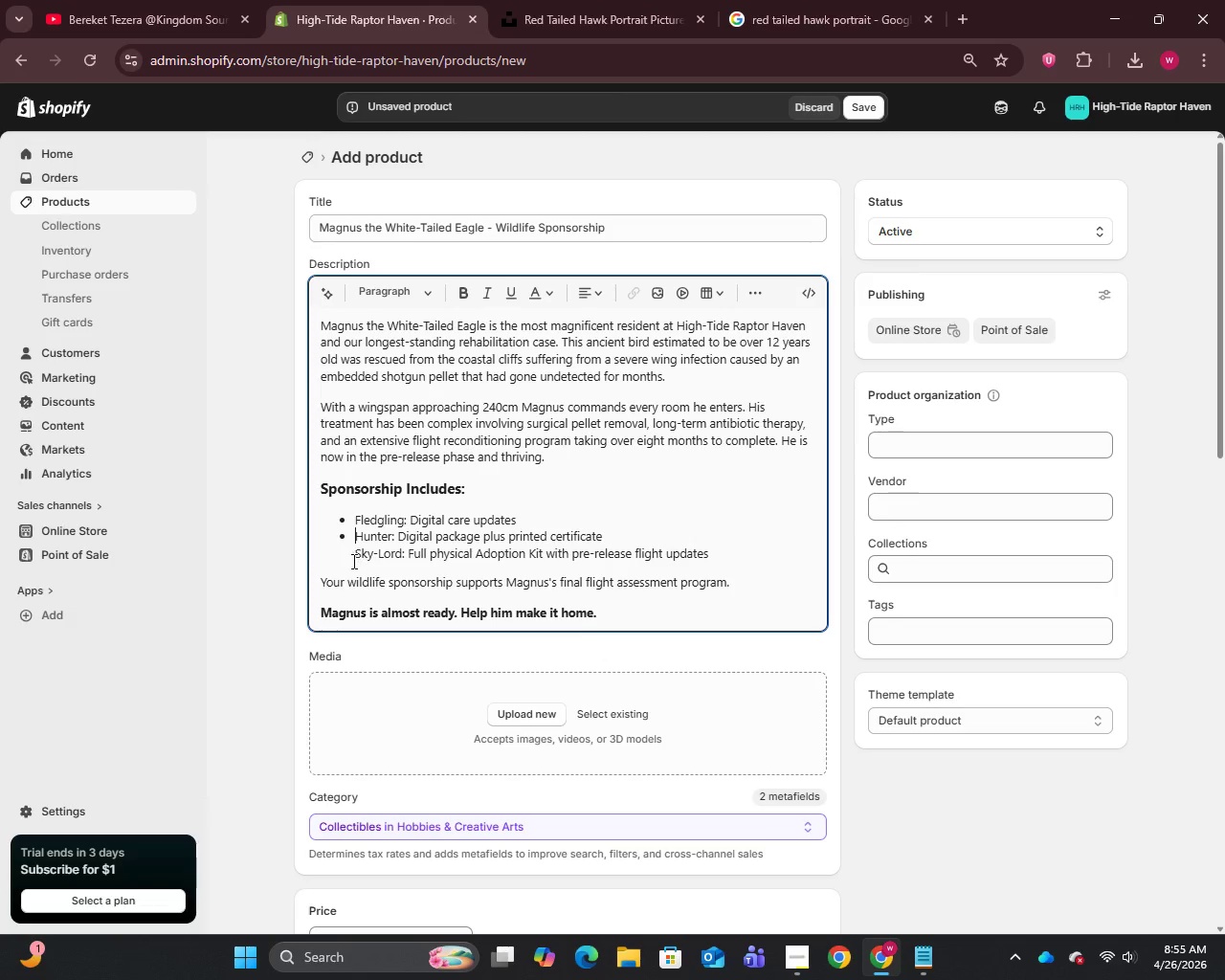 
left_click([352, 561])
 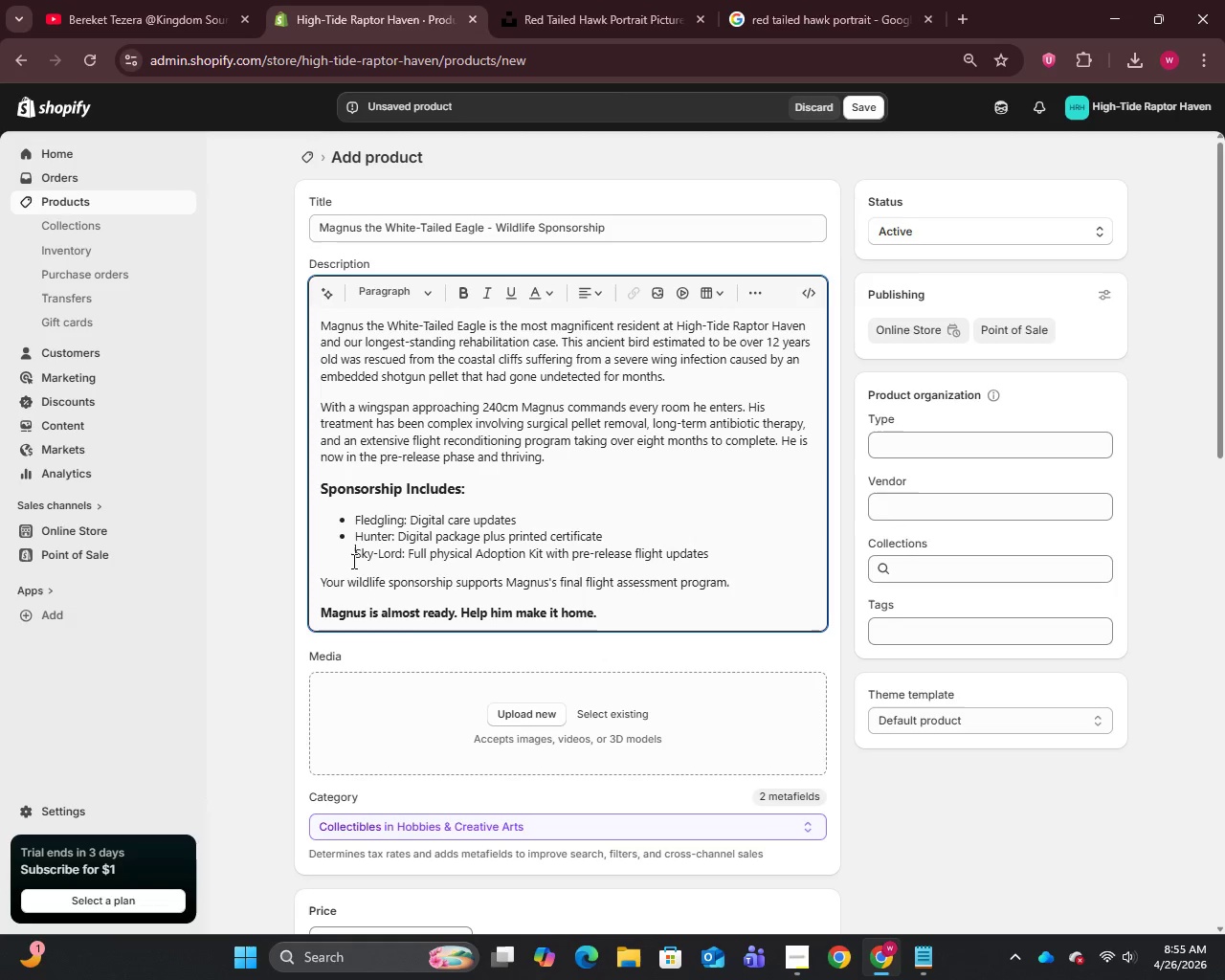 
key(Enter)
 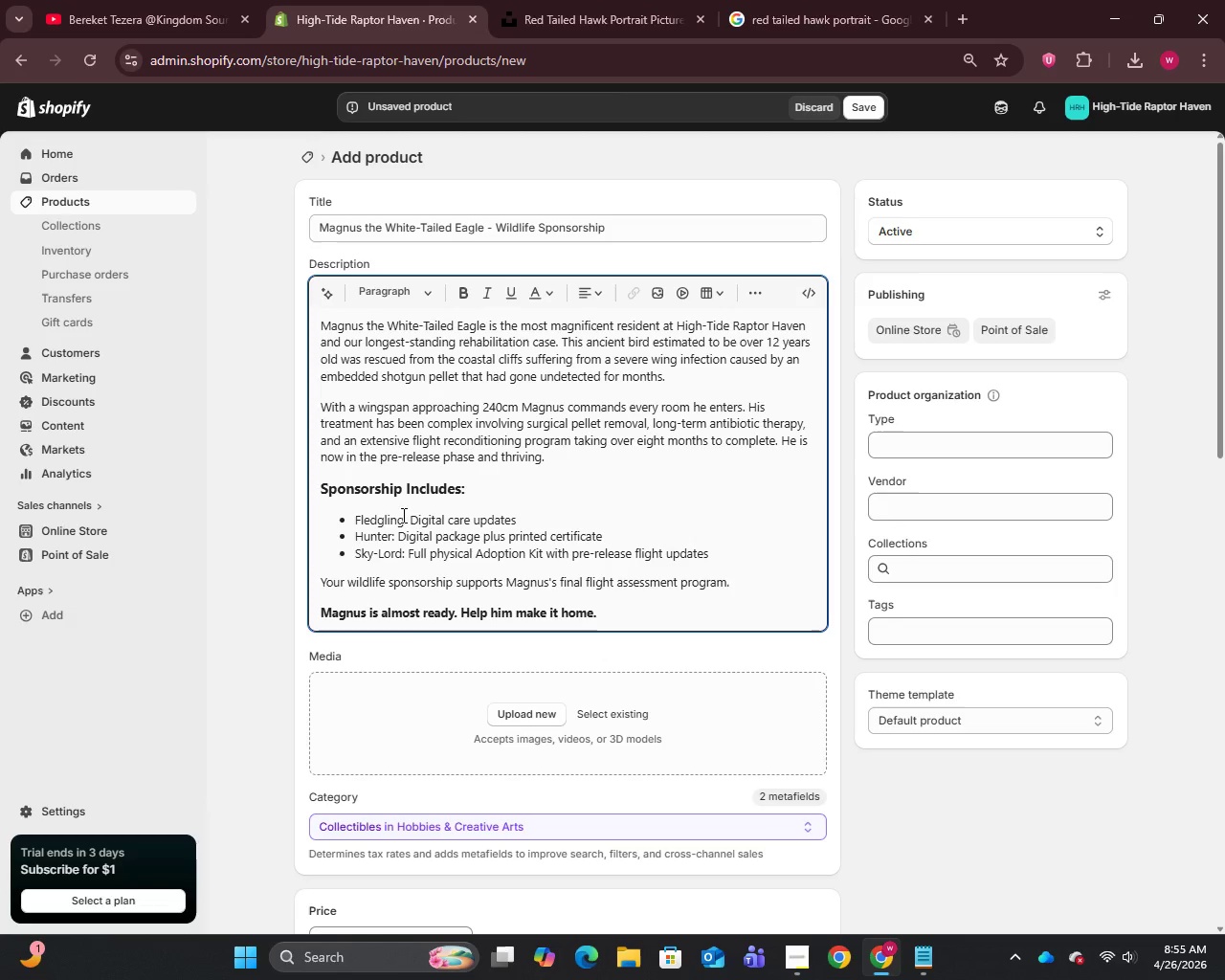 
scroll: coordinate [484, 515], scroll_direction: down, amount: 11.0
 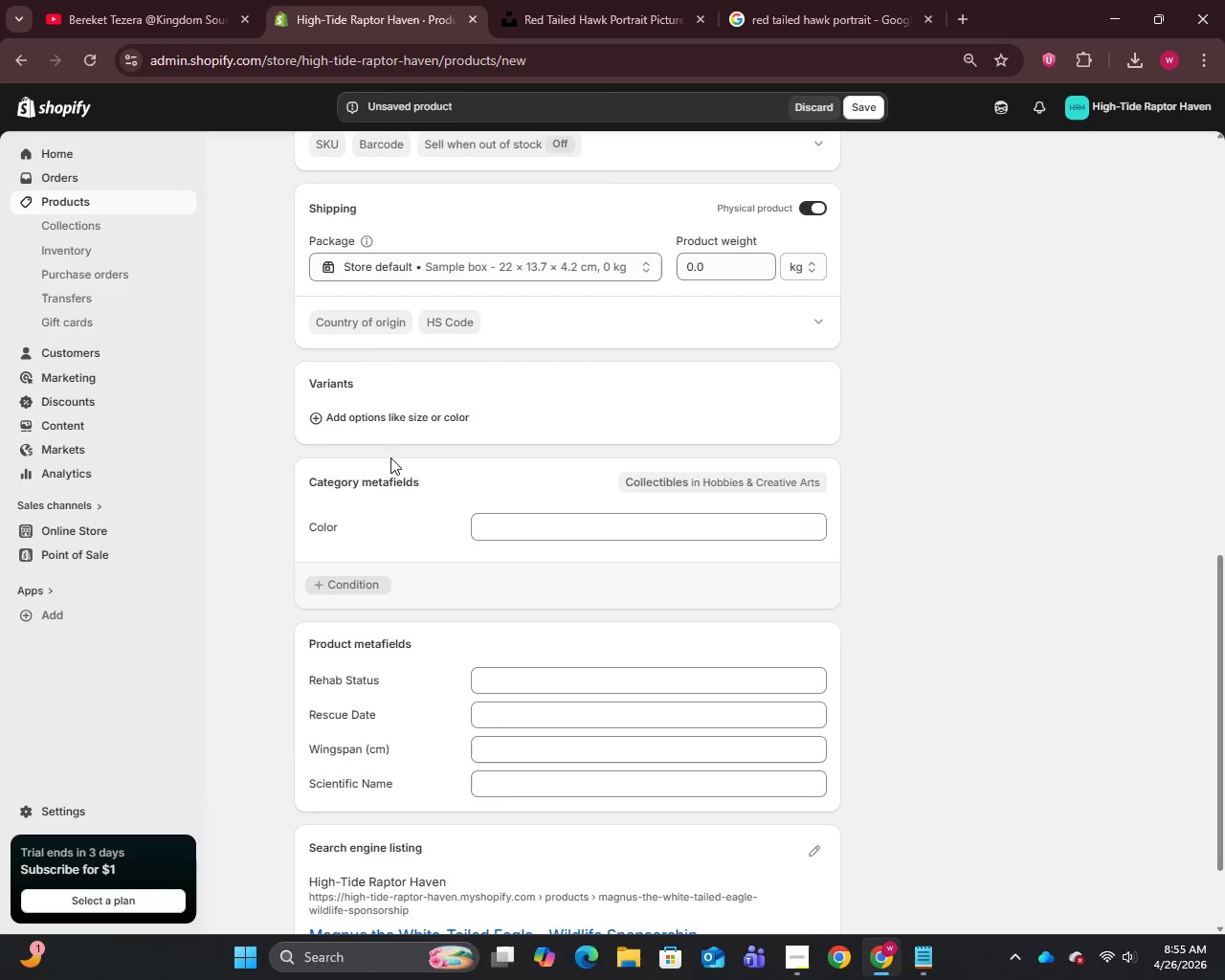 
left_click([378, 427])
 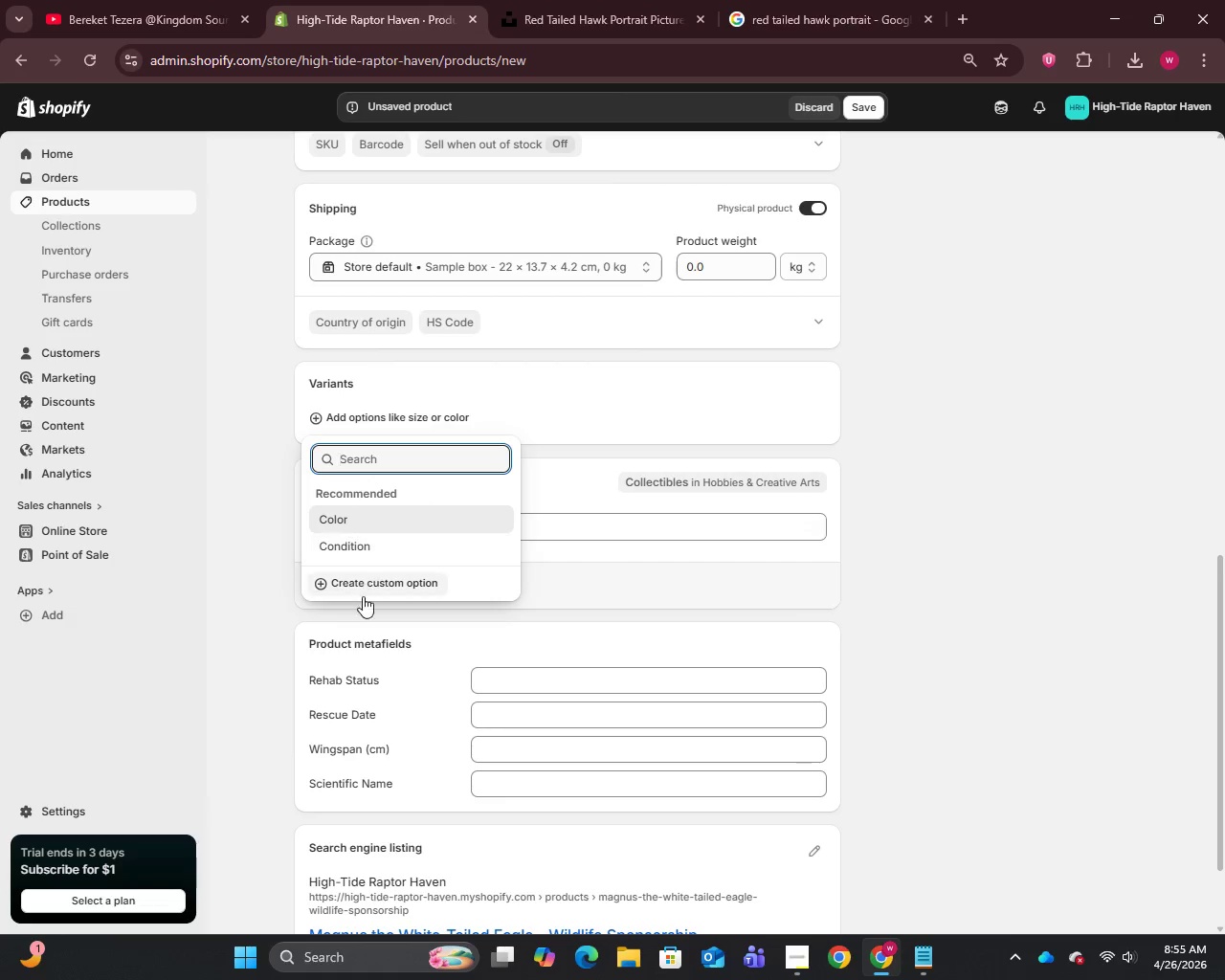 
left_click([363, 580])
 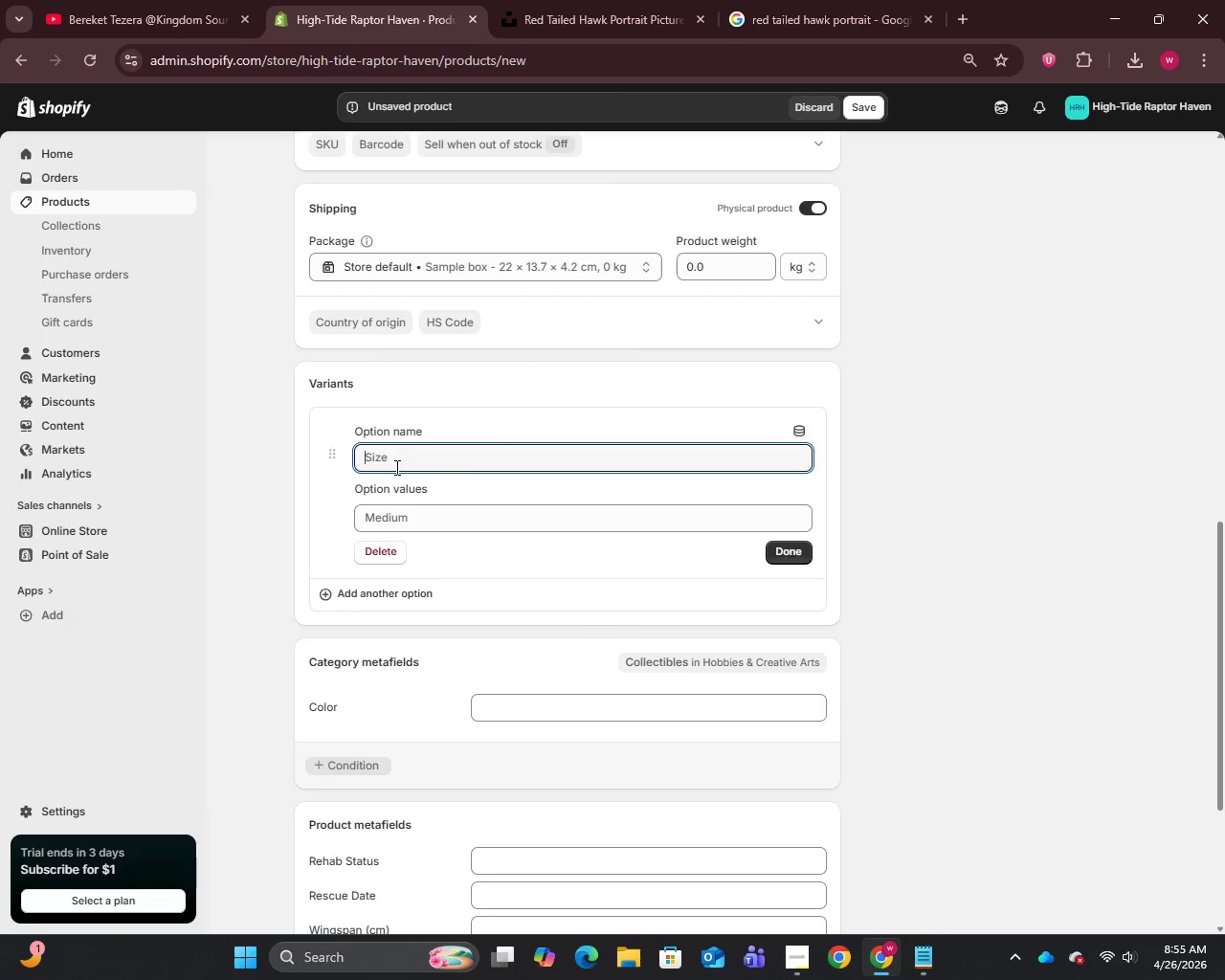 
type(Sponsorship Level)
 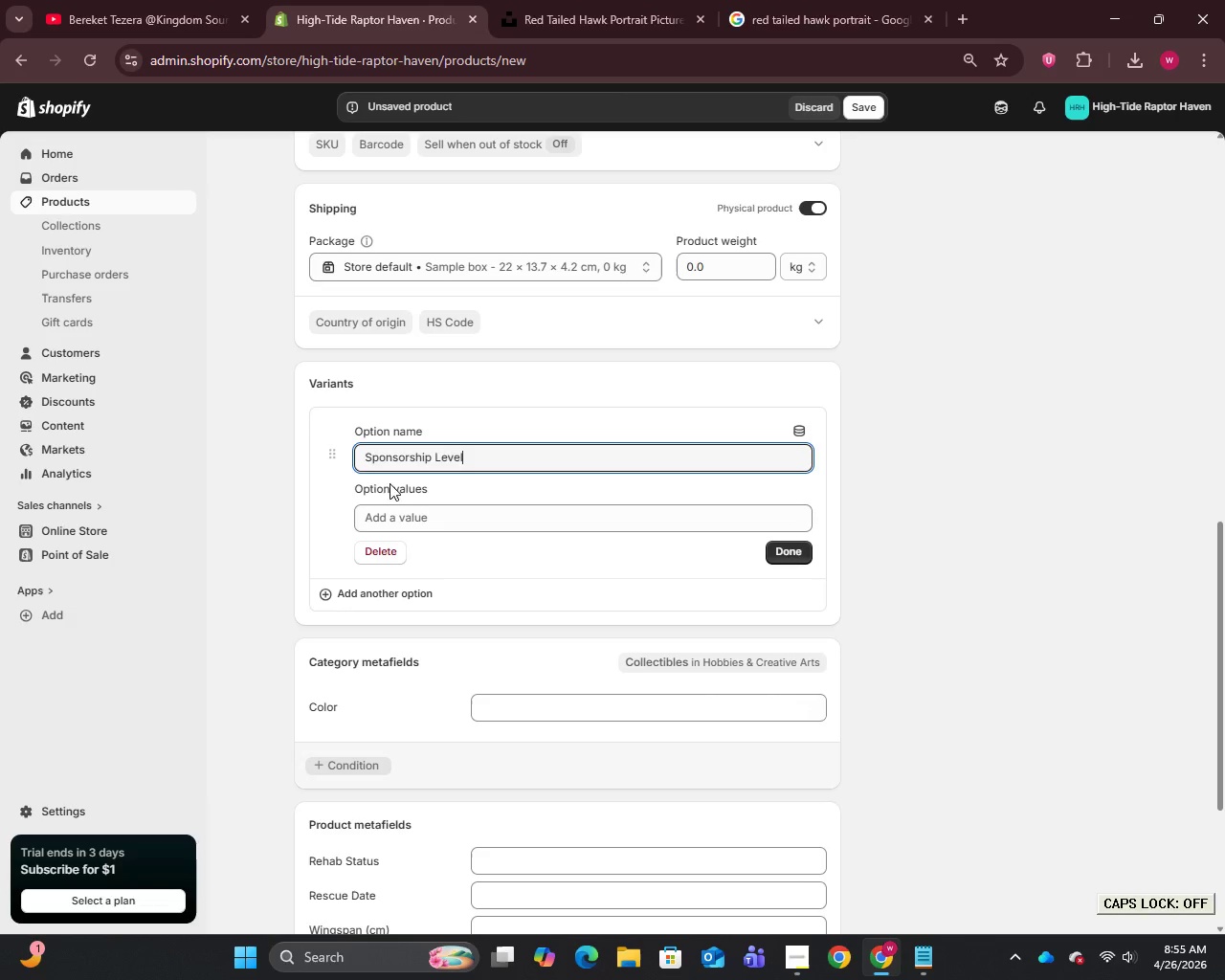 
left_click([410, 518])
 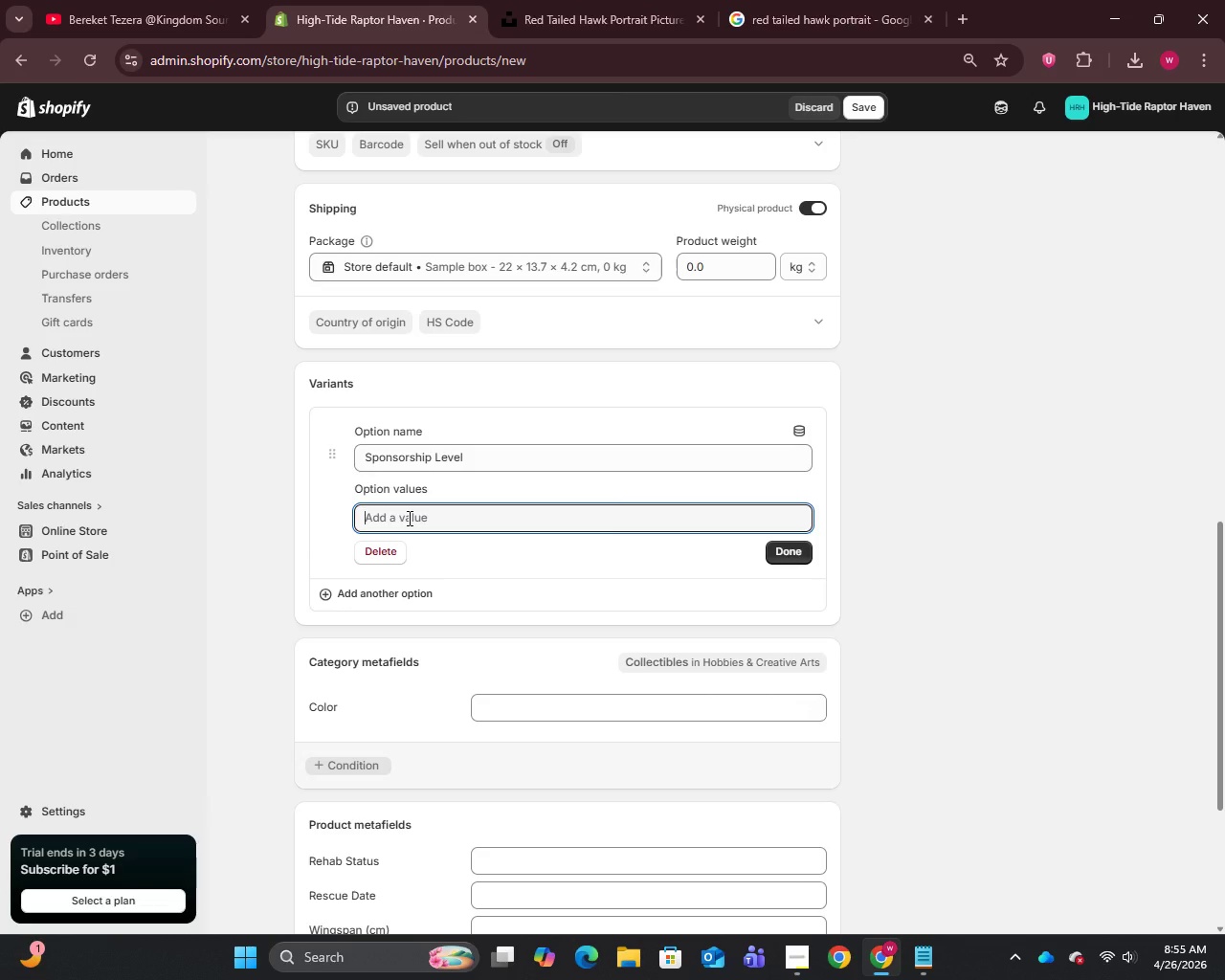 
type(Fledgling Digital Only)
 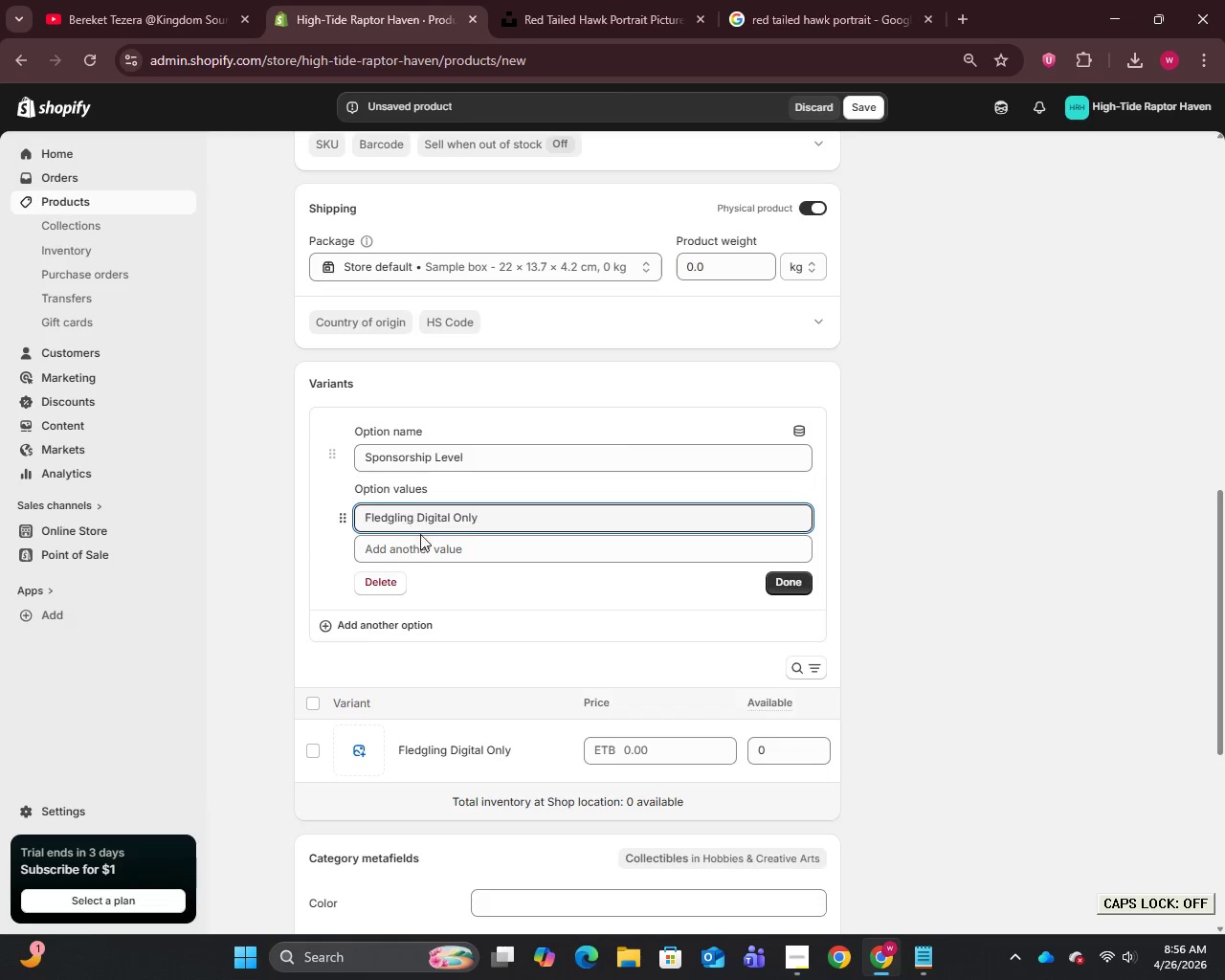 
left_click([420, 554])
 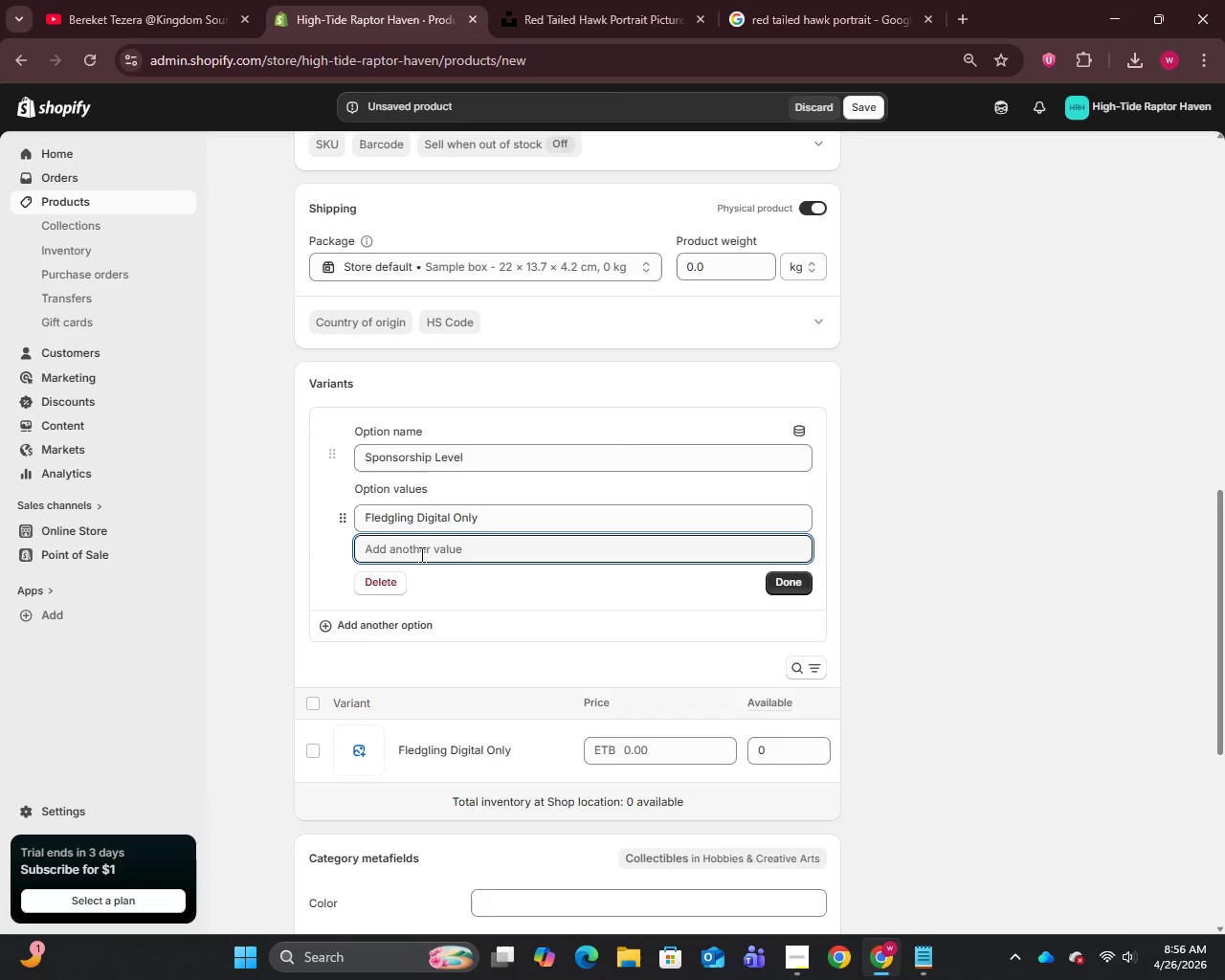 
type(Hunter Digital + Certificate)
 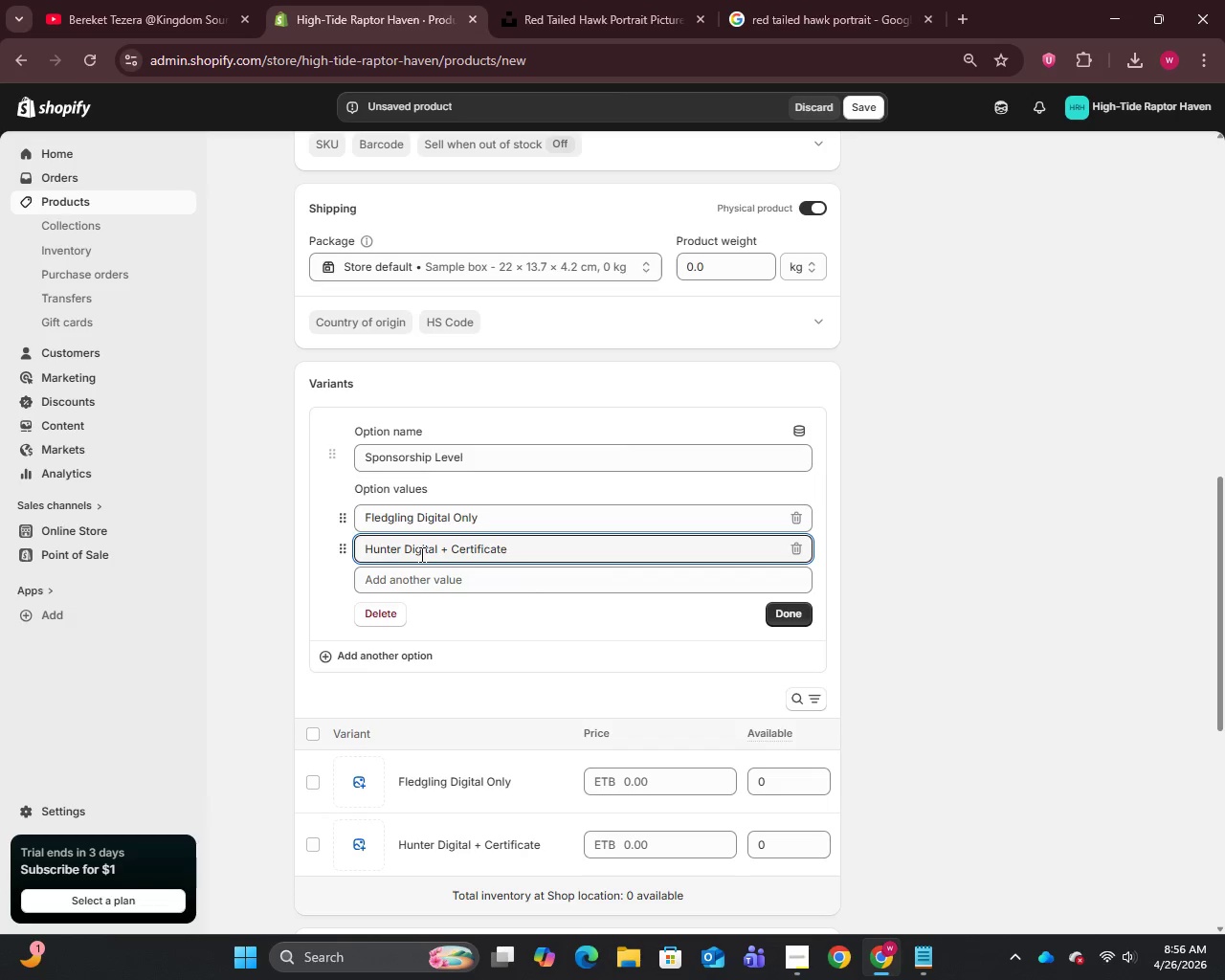 
left_click([419, 577])
 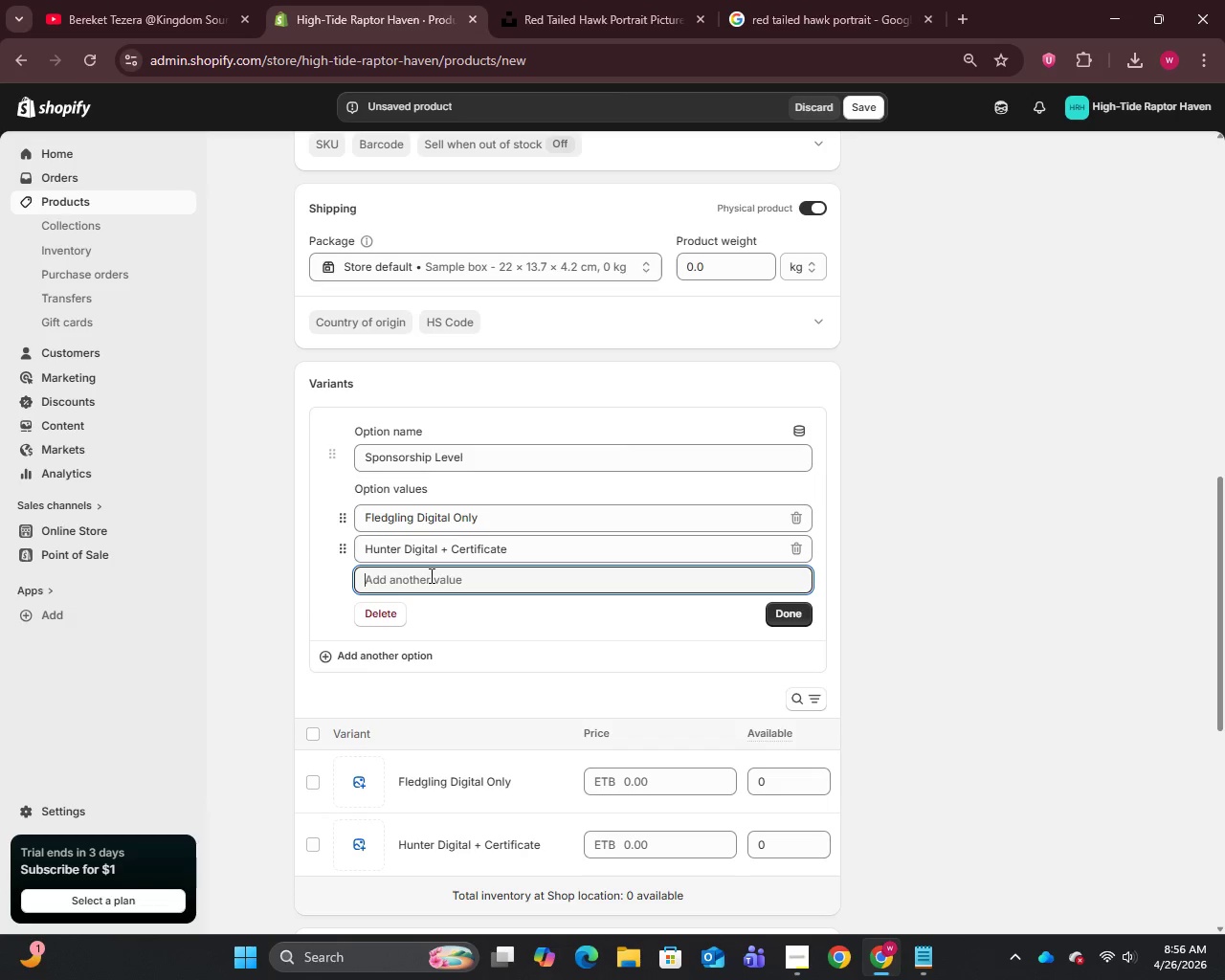 
type(Sky-Lord Full Adoption Kit)
 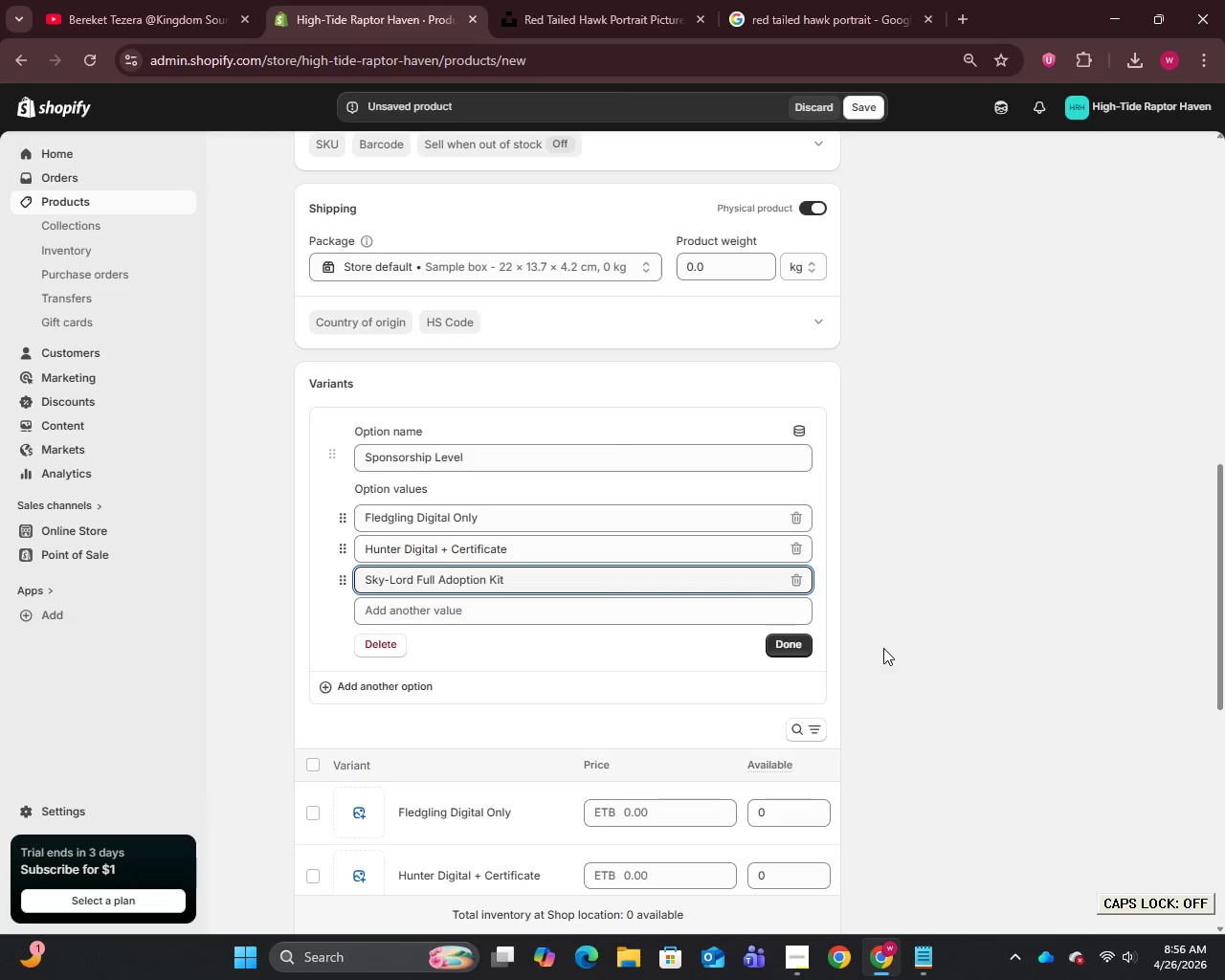 
left_click([796, 652])
 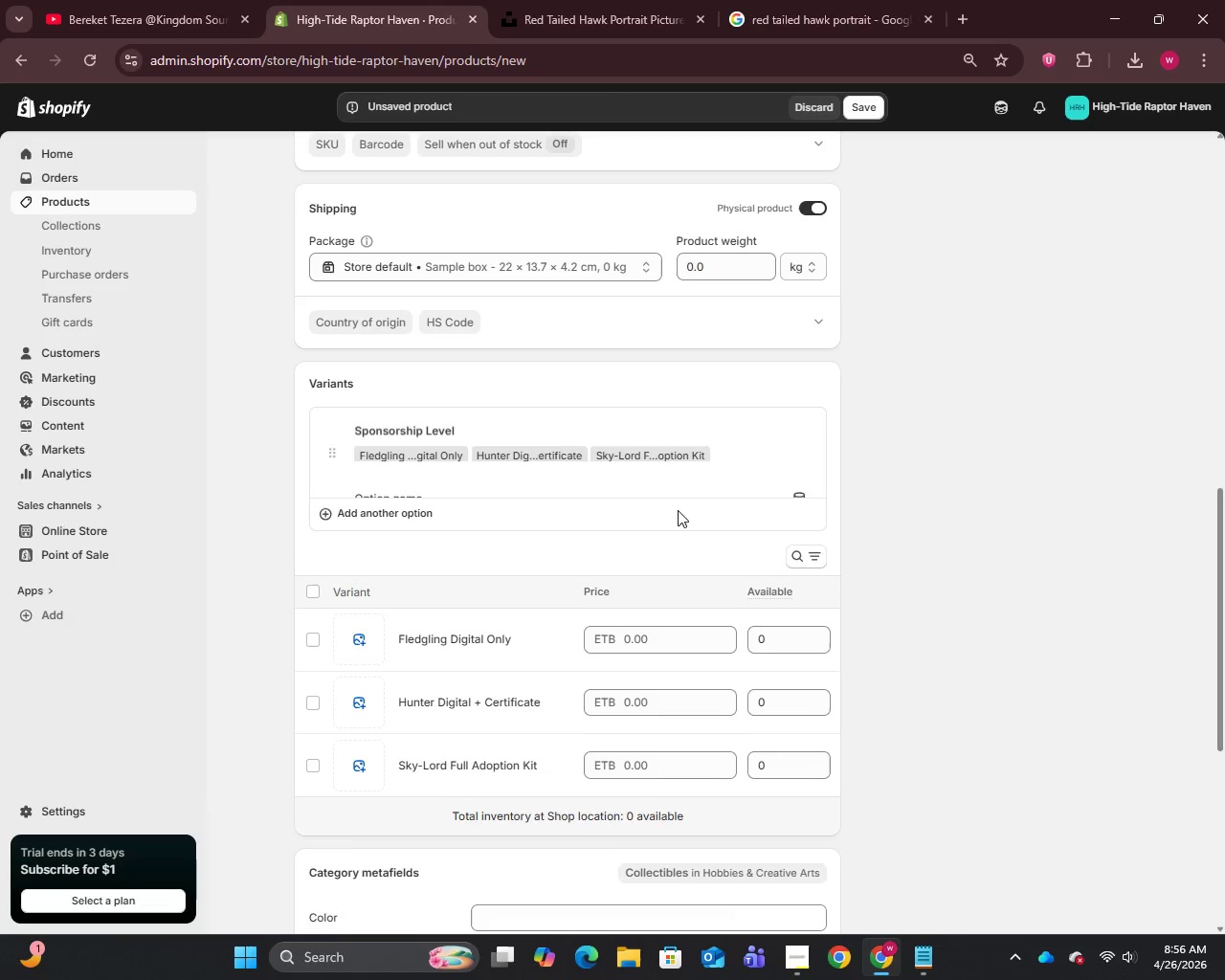 
scroll: coordinate [674, 503], scroll_direction: down, amount: 2.0
 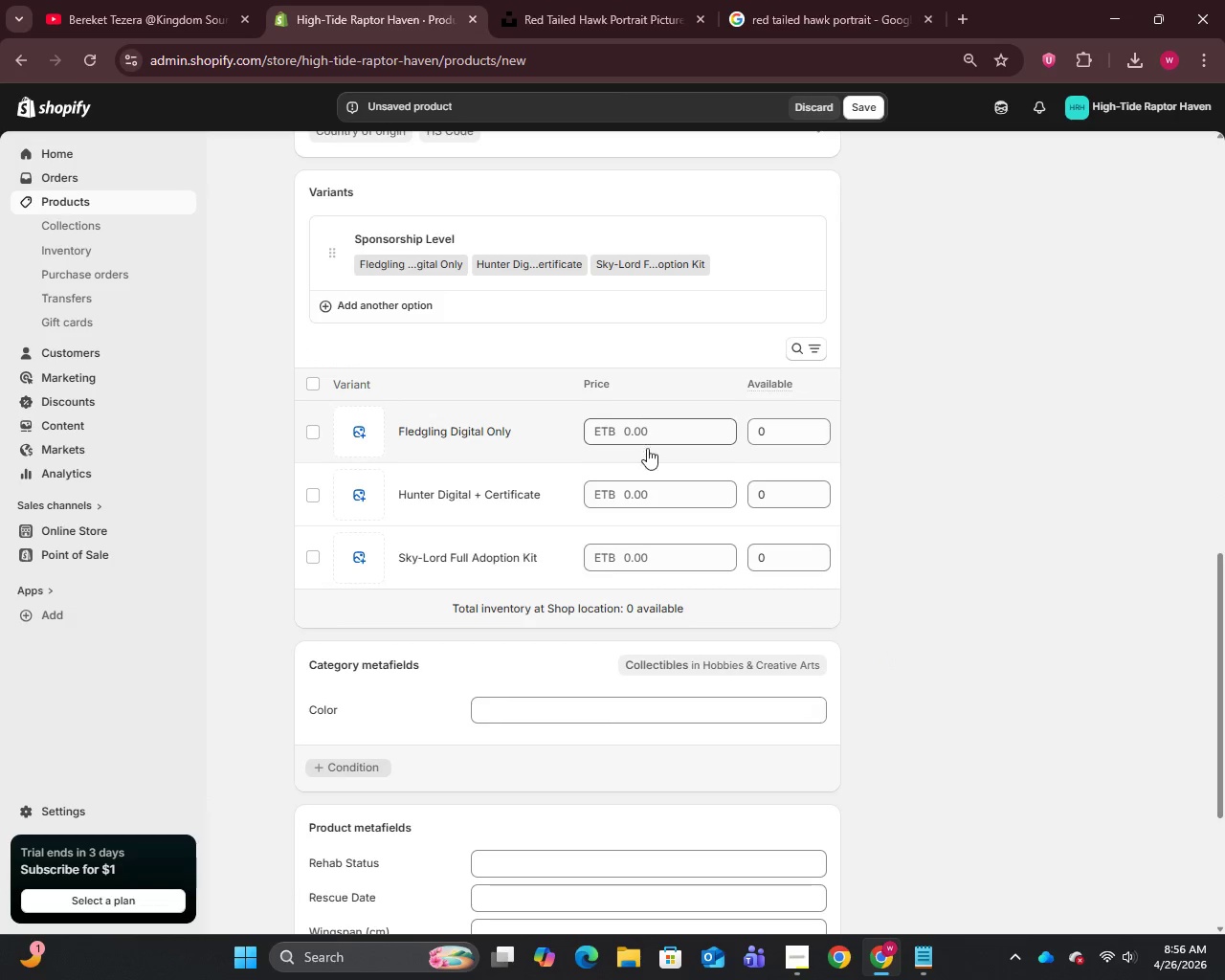 
left_click([637, 436])
 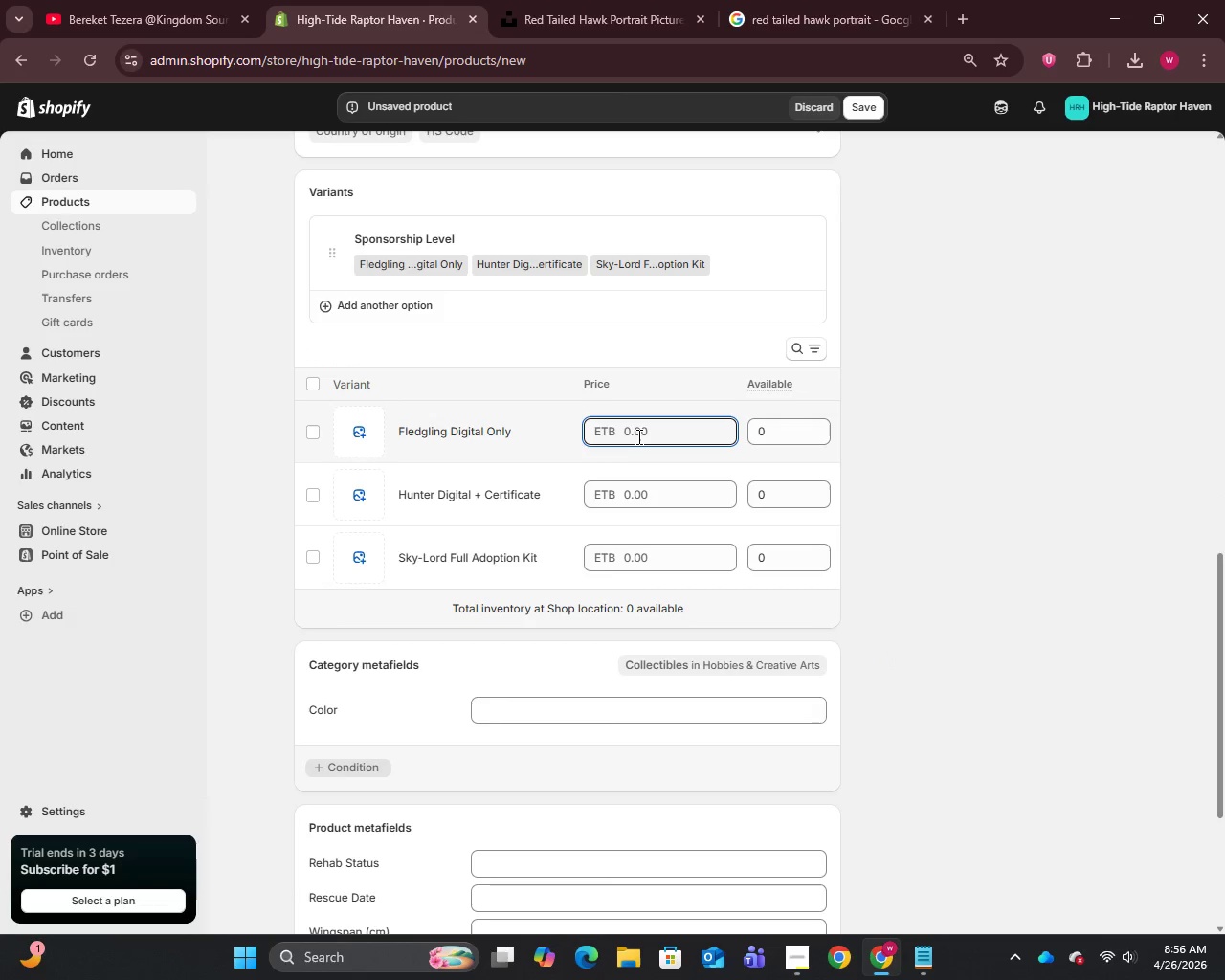 
type(25)
 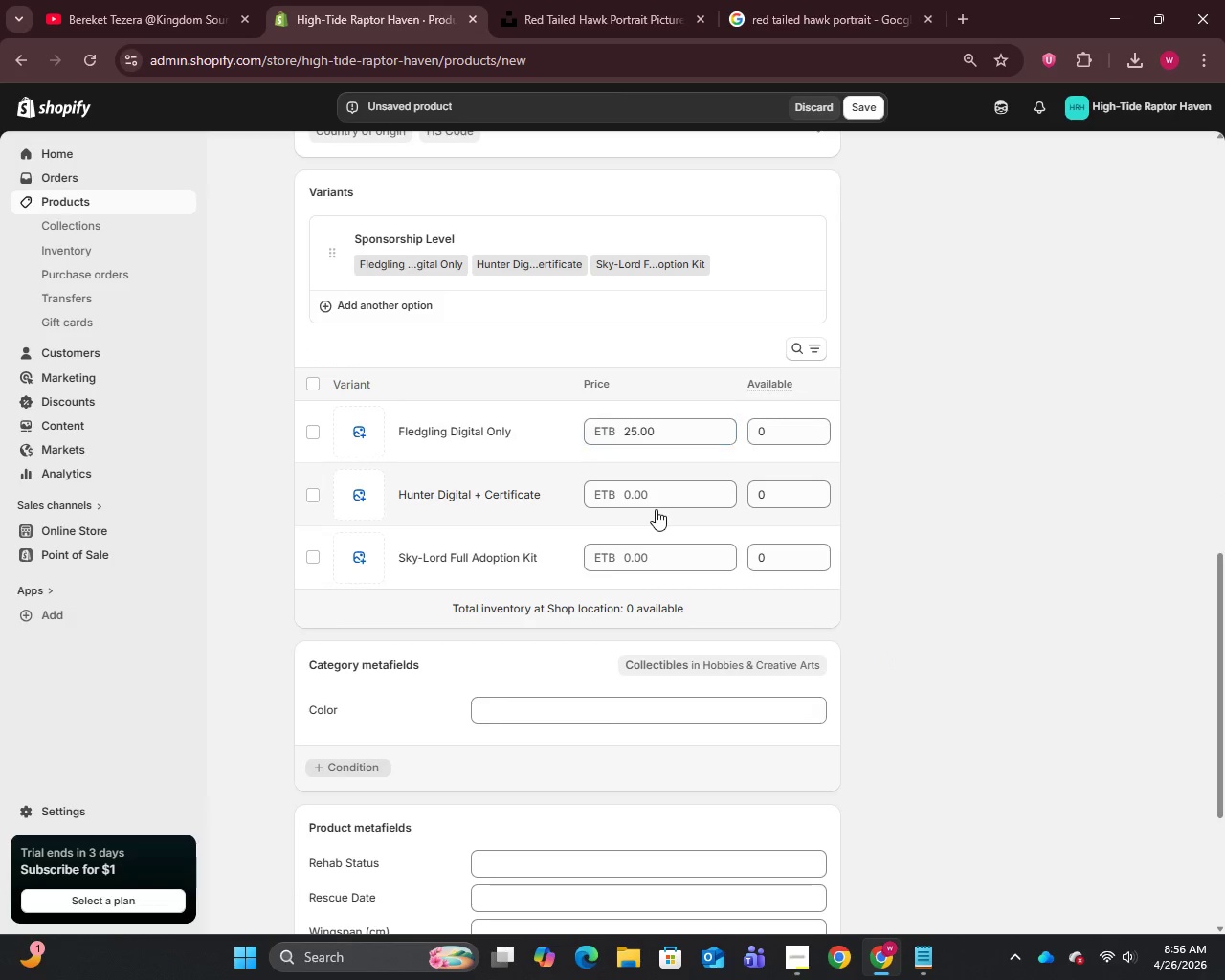 
double_click([654, 500])
 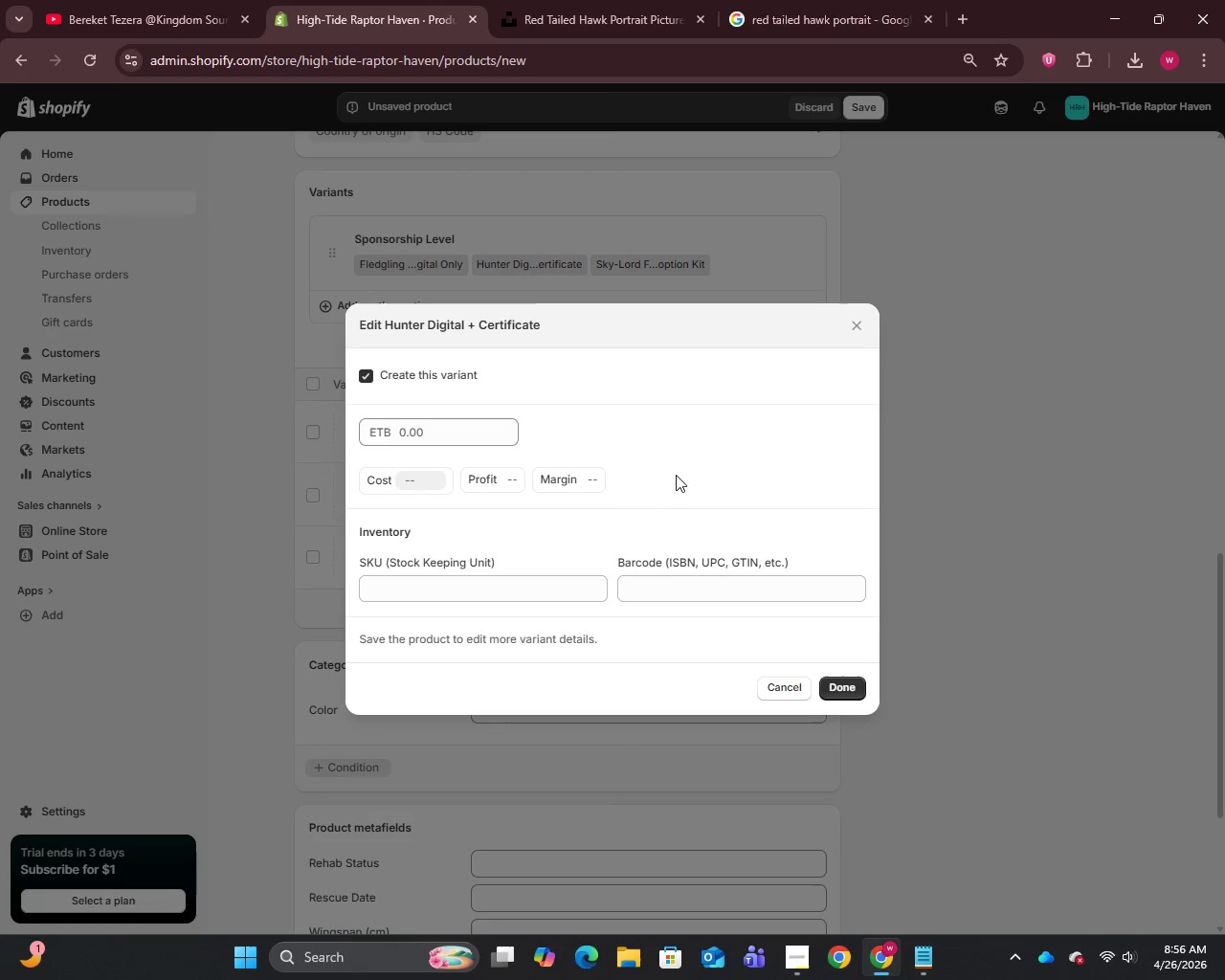 
left_click([426, 442])
 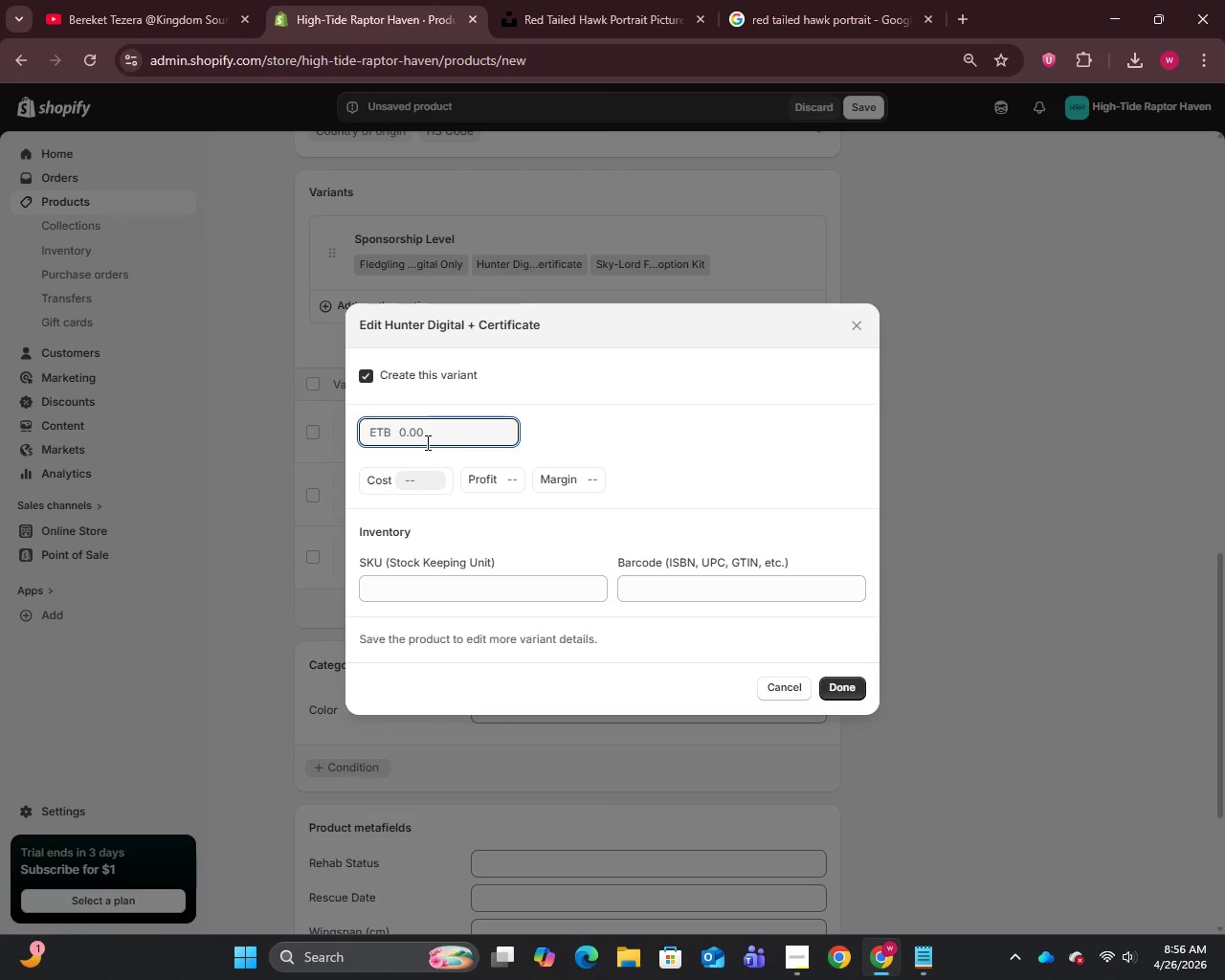 
type(60)
 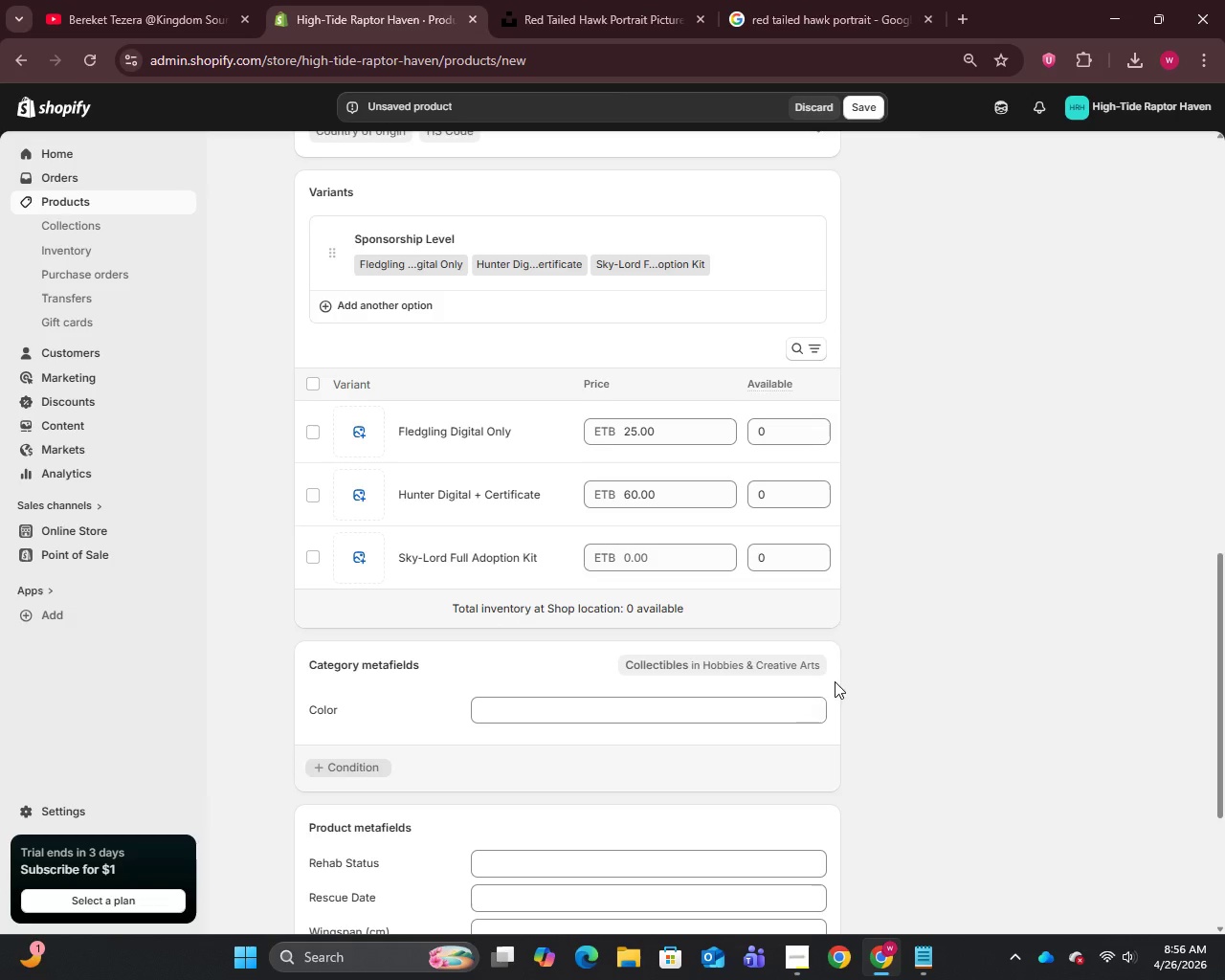 
left_click([637, 556])
 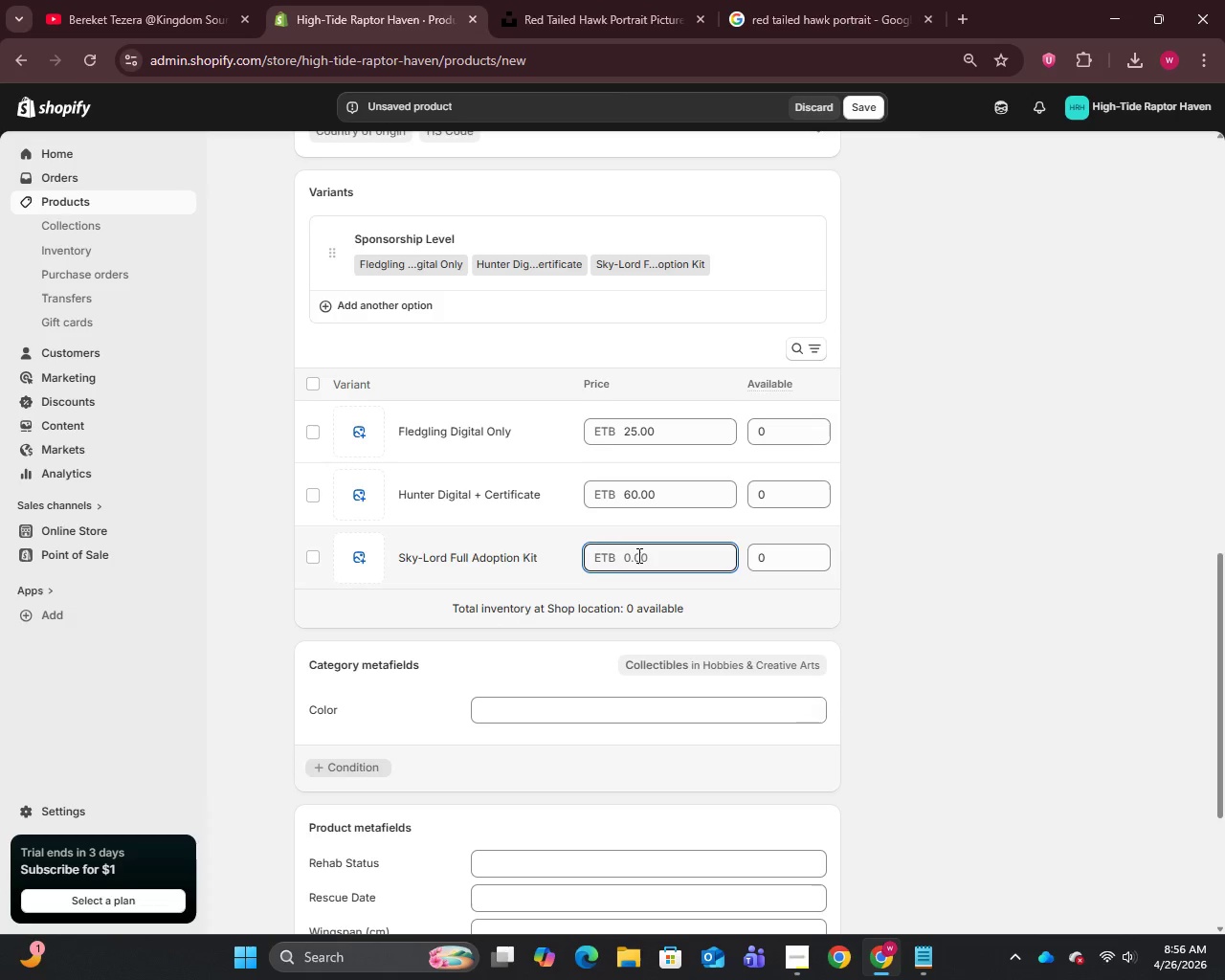 
type(150)
 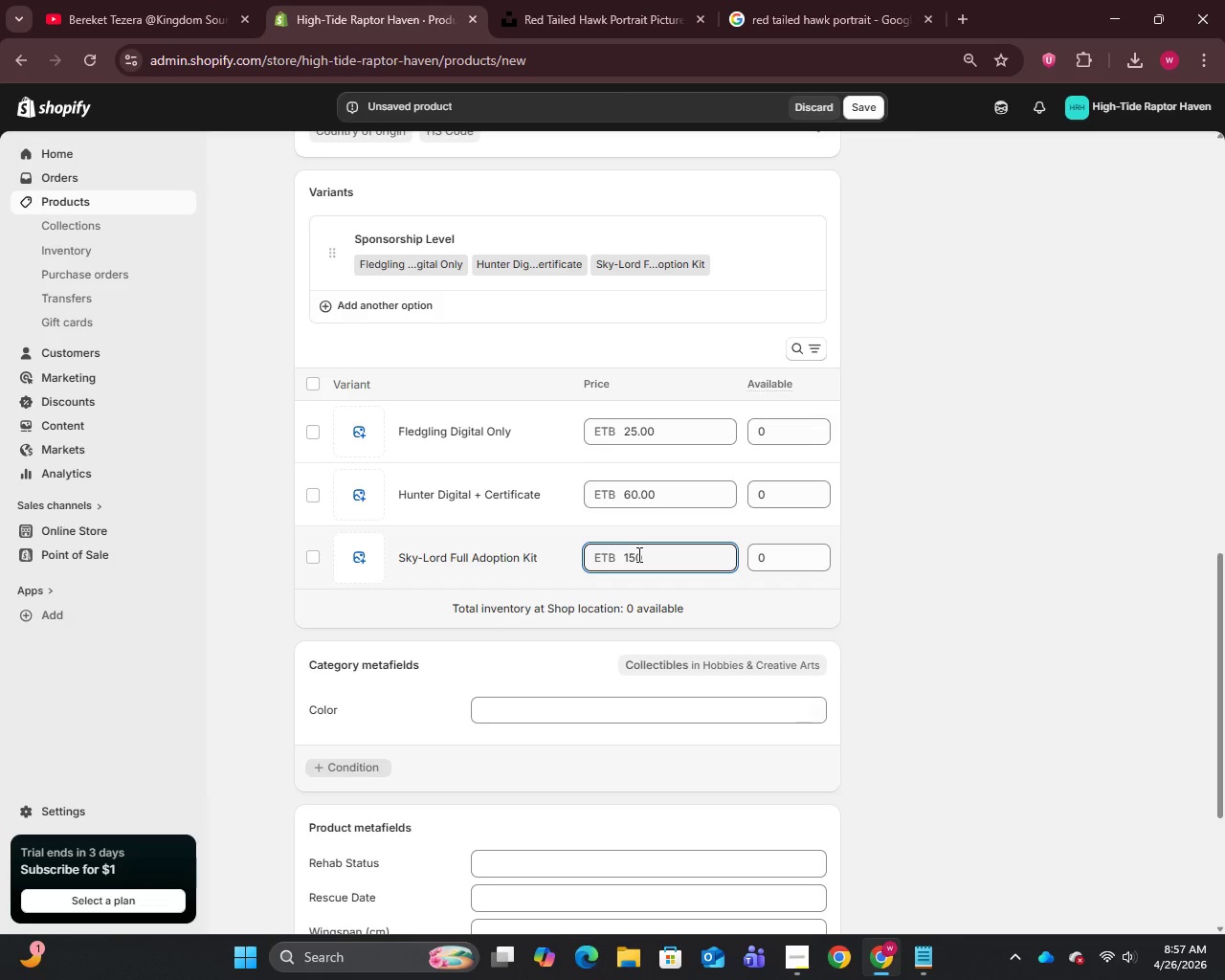 
left_click([462, 423])
 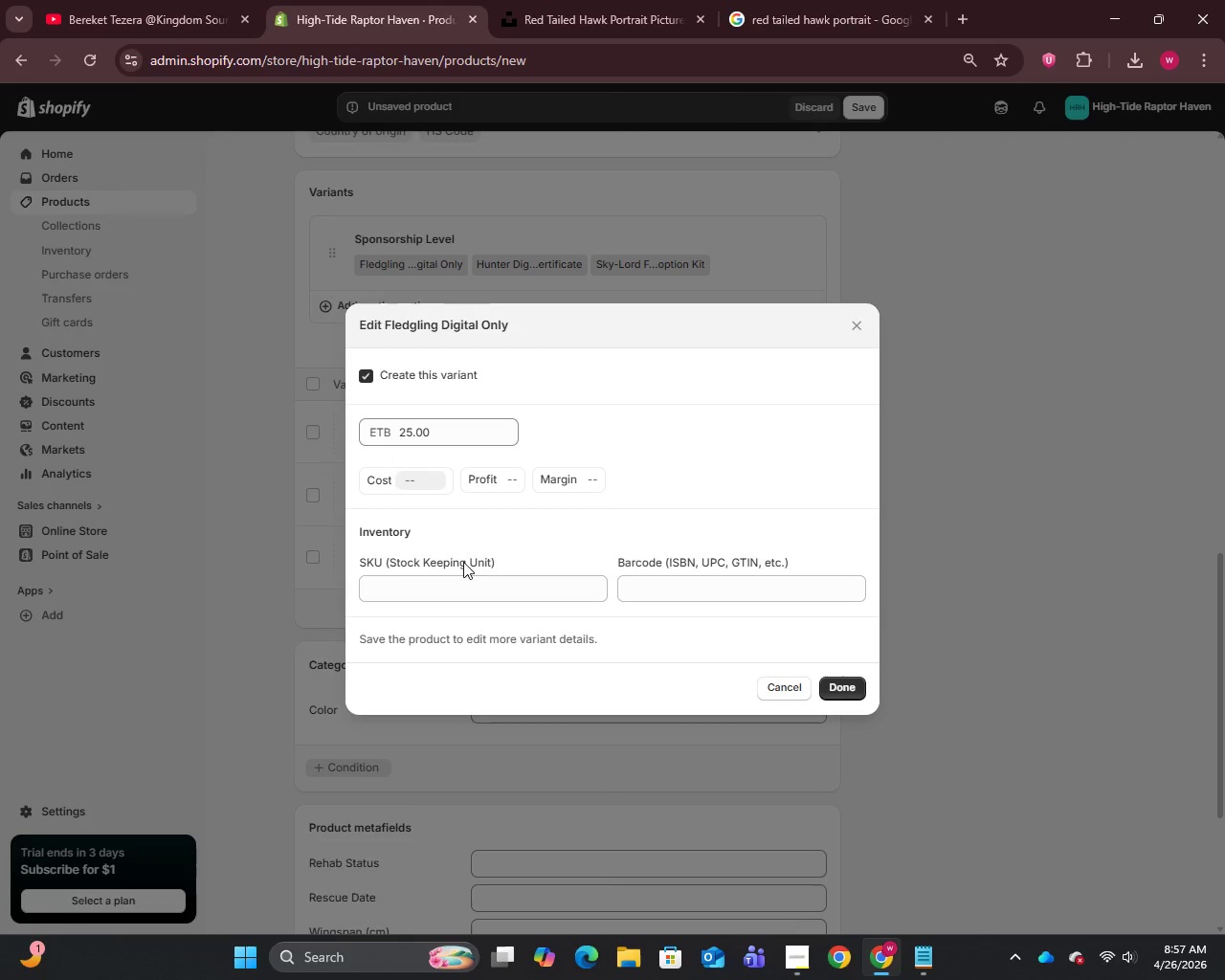 
left_click([461, 596])
 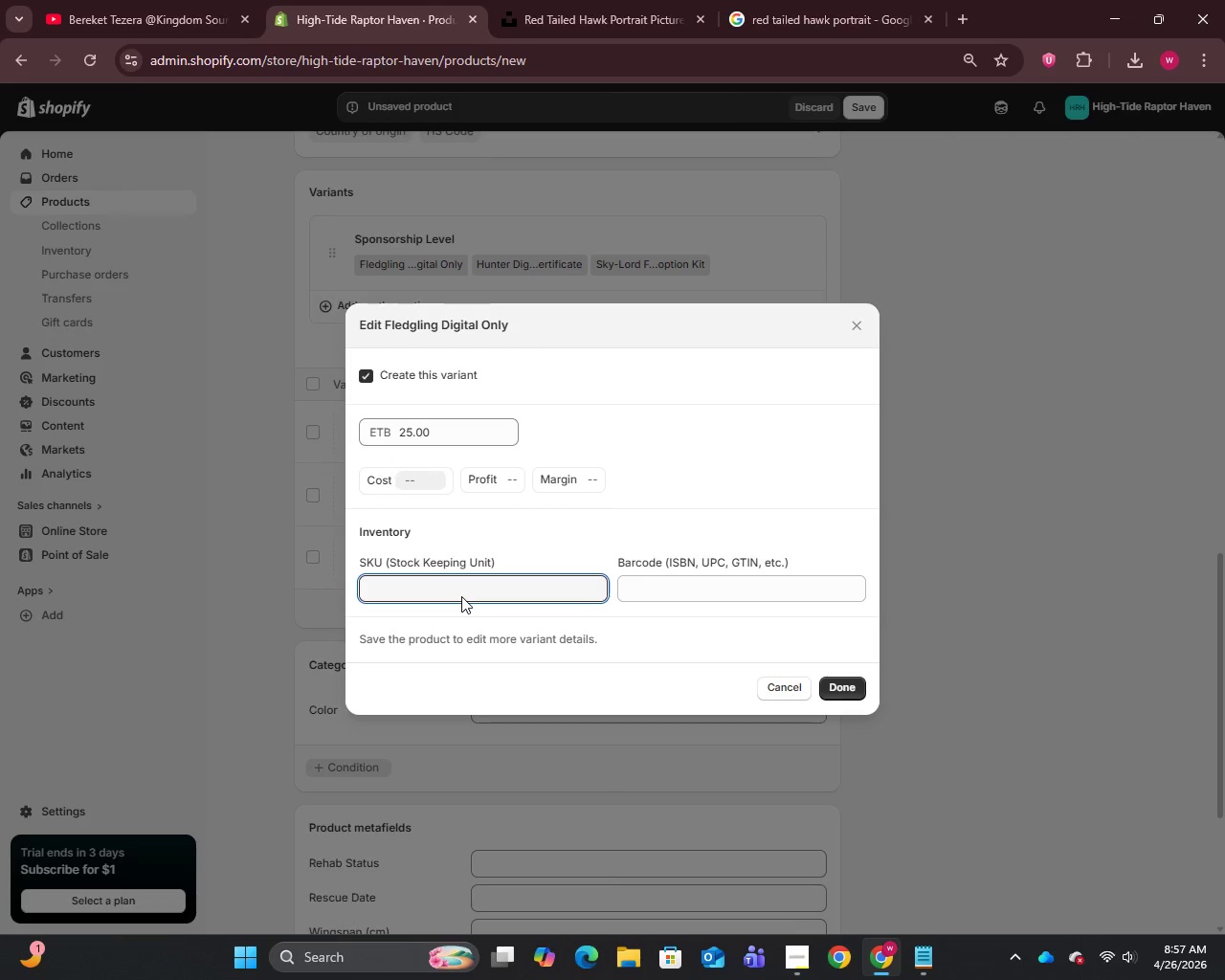 
type(HTRH-EAGLE-)
 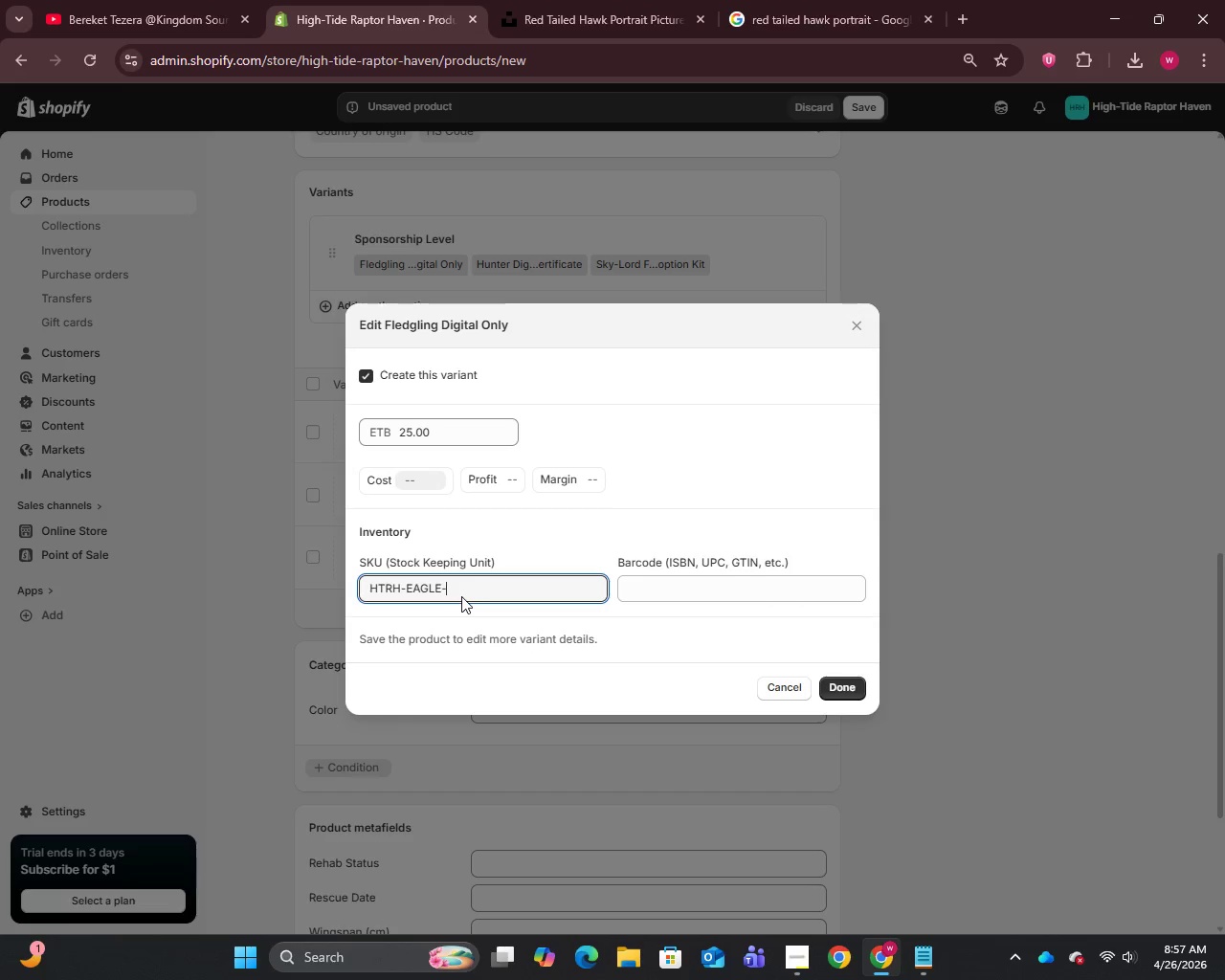 
key(Control+A)
 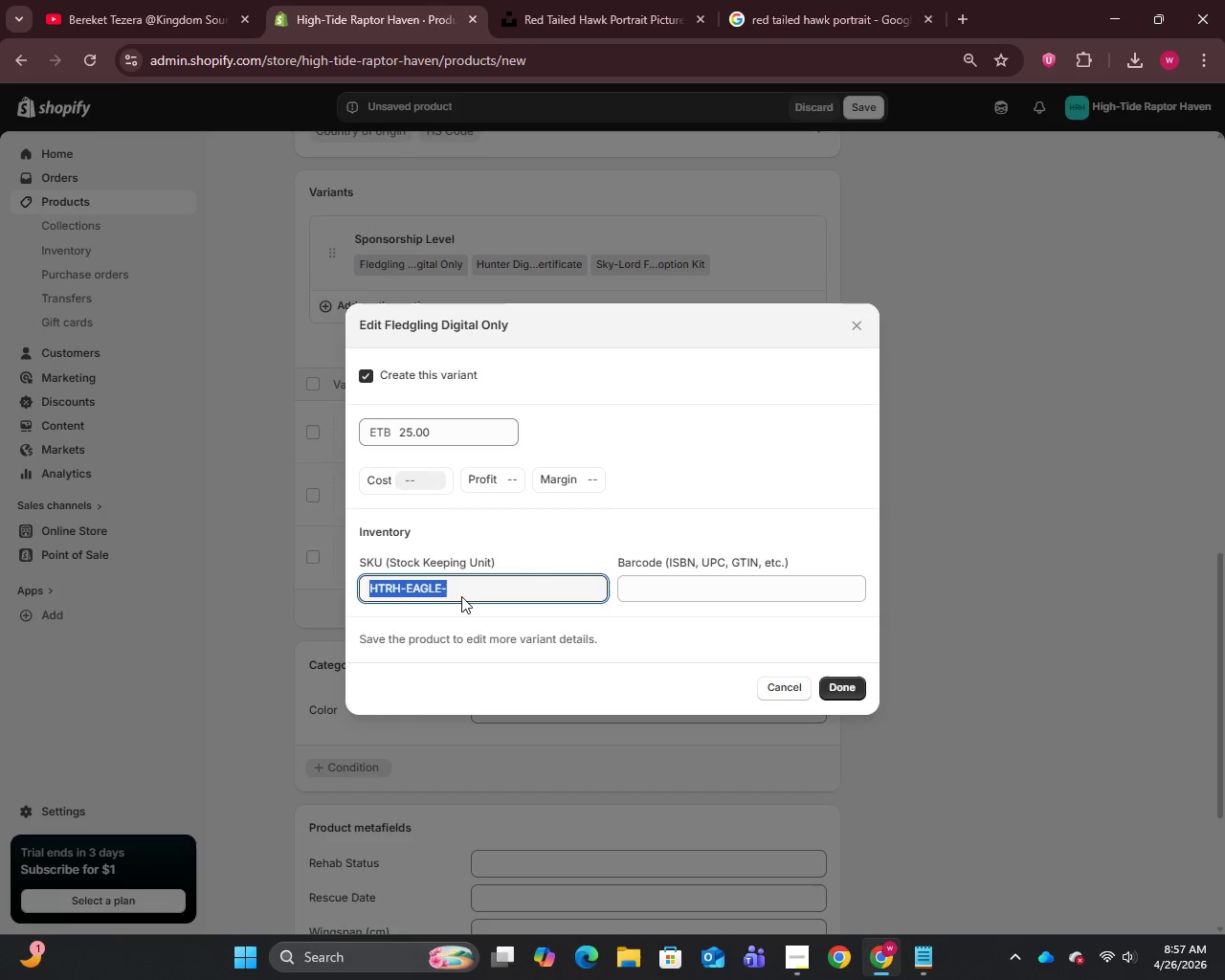 
key(Control+C)
 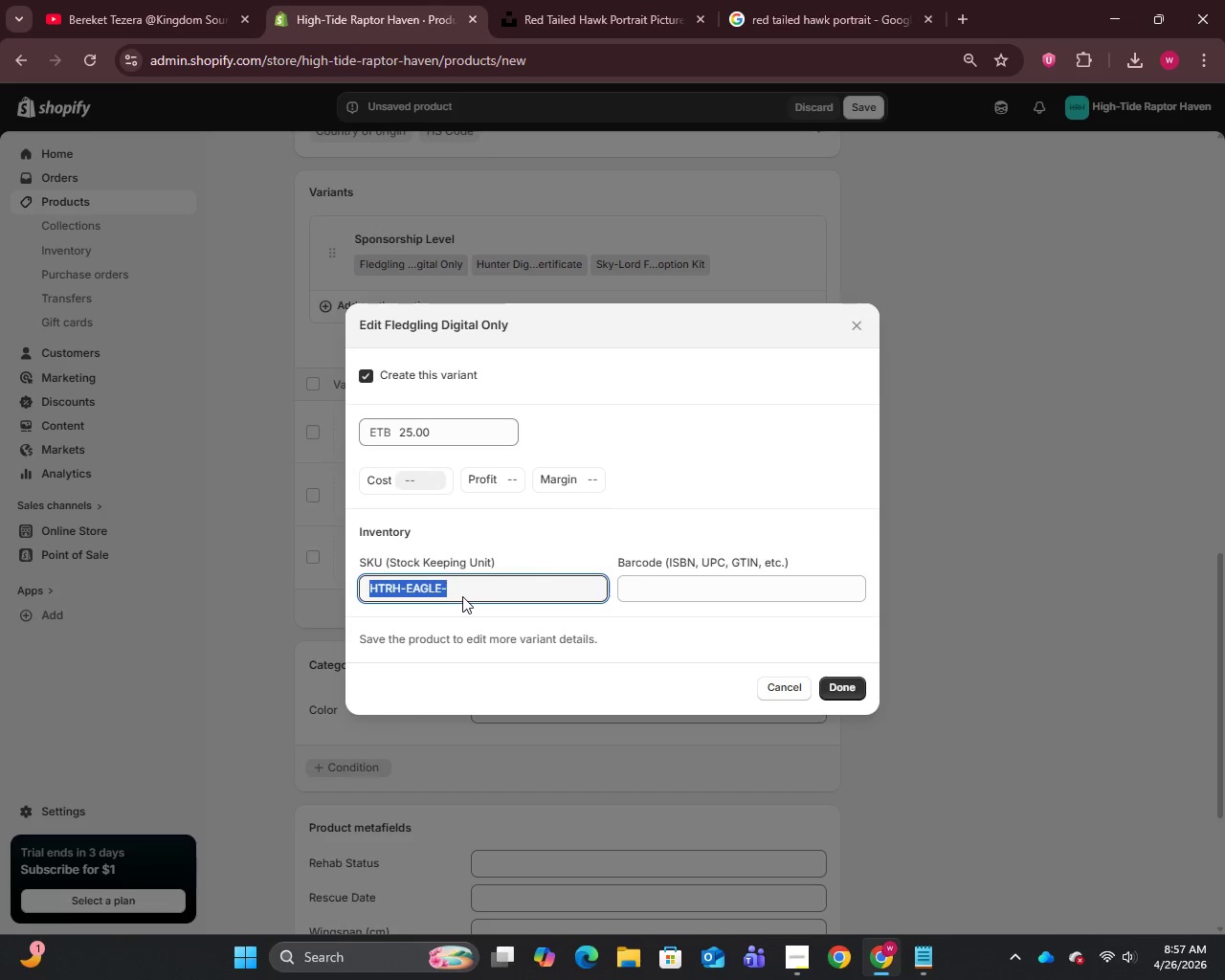 
left_click([463, 592])
 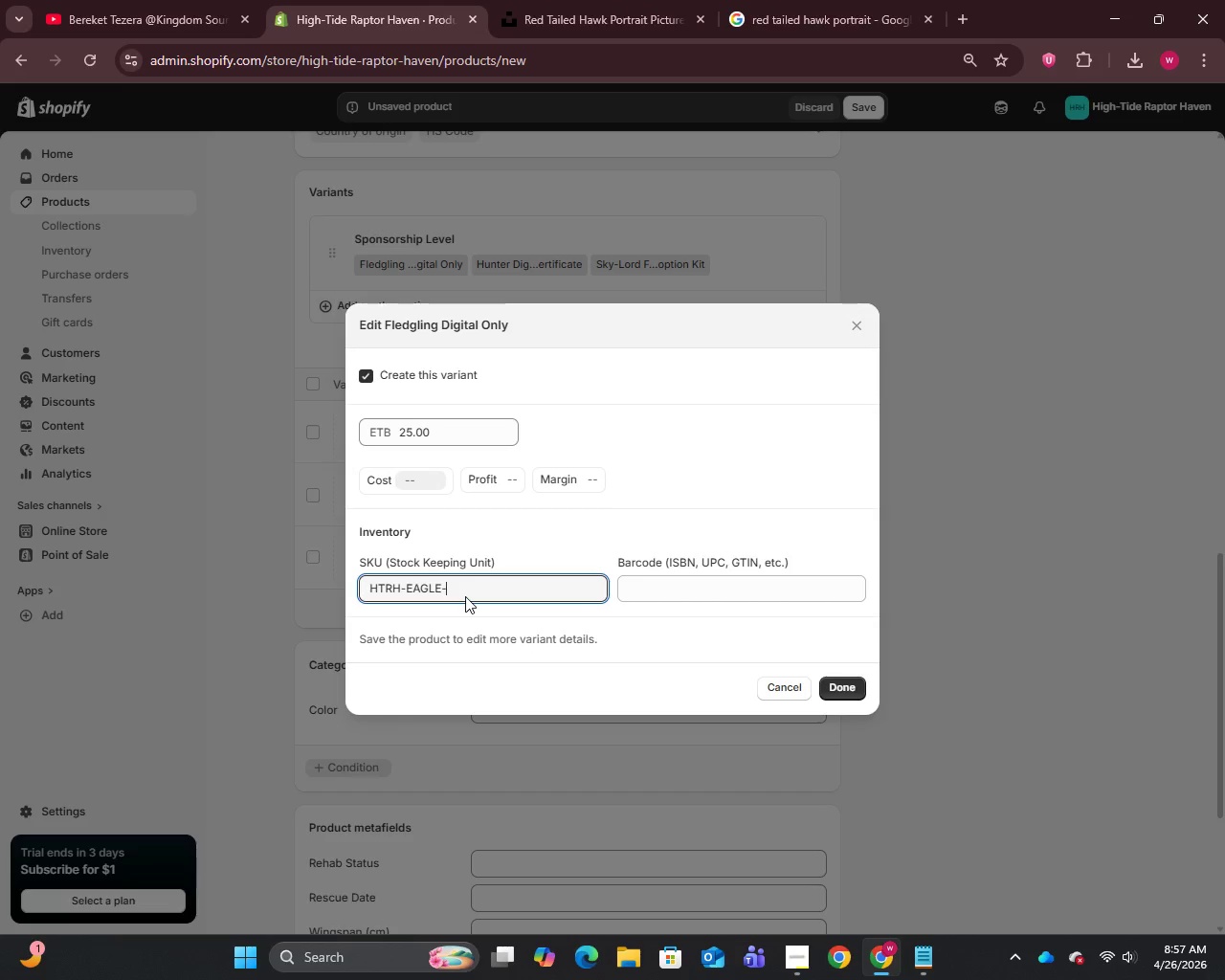 
type(FLEDG)
 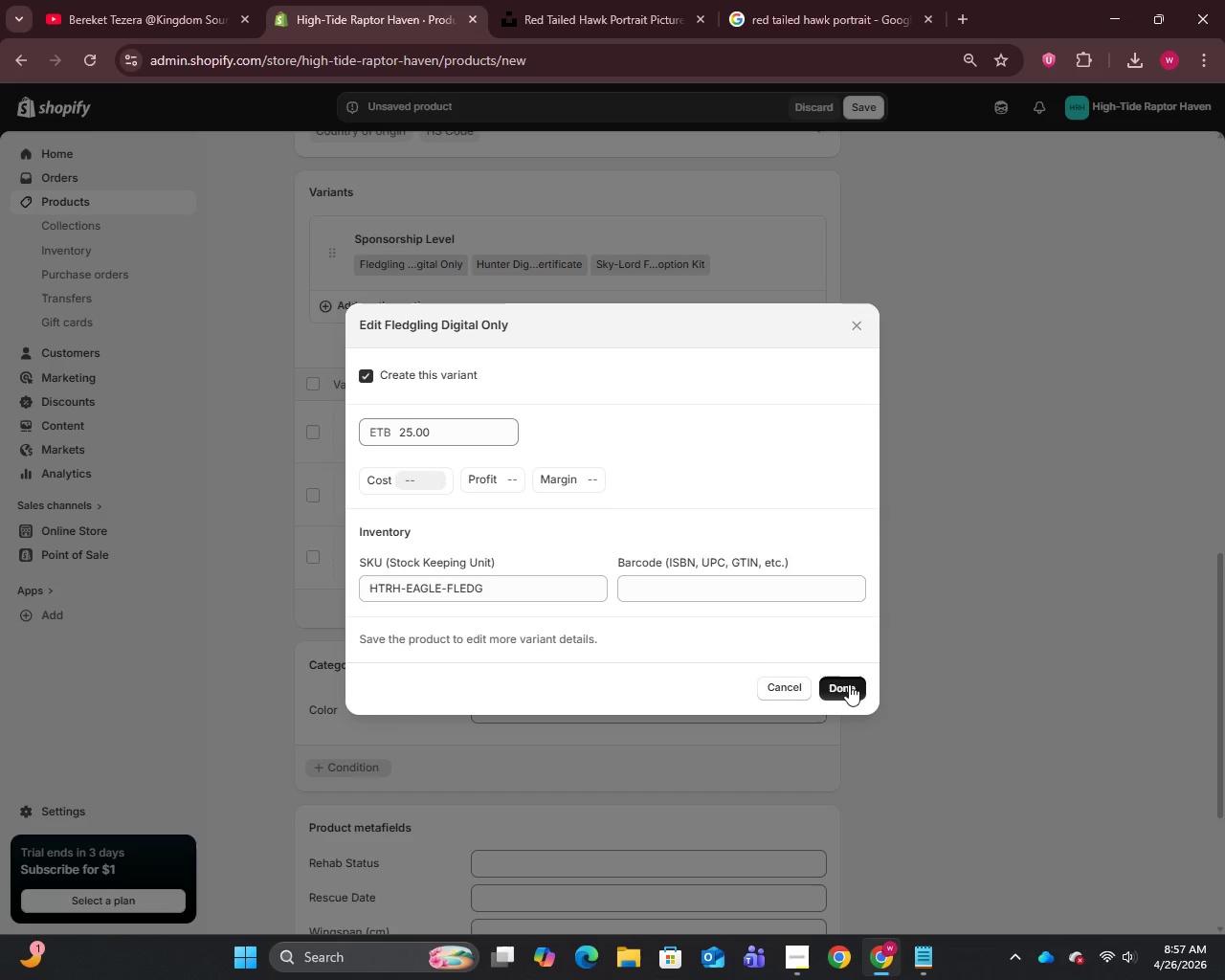 
left_click([469, 505])
 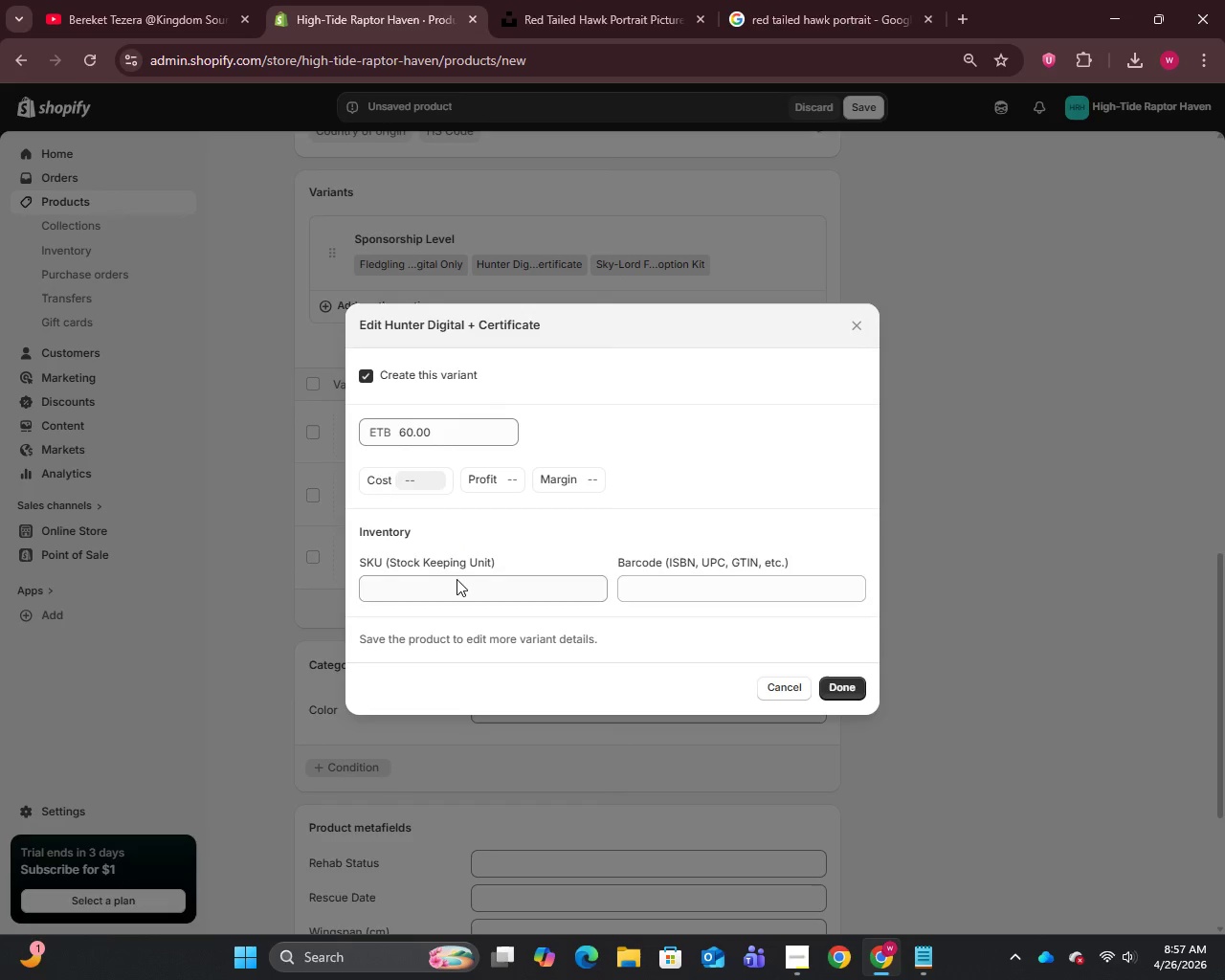 
key(Control+V)
 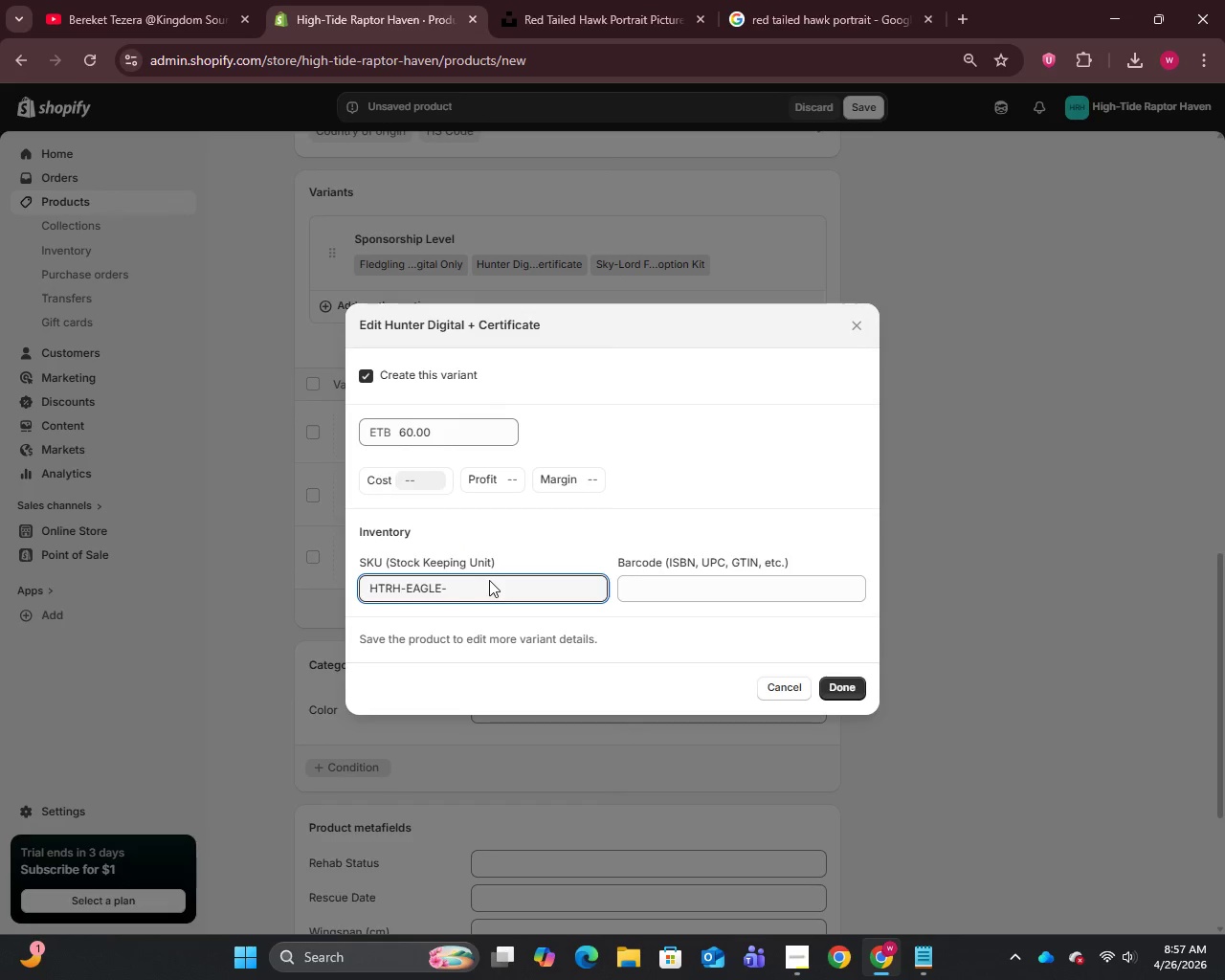 
type(HUNT)
 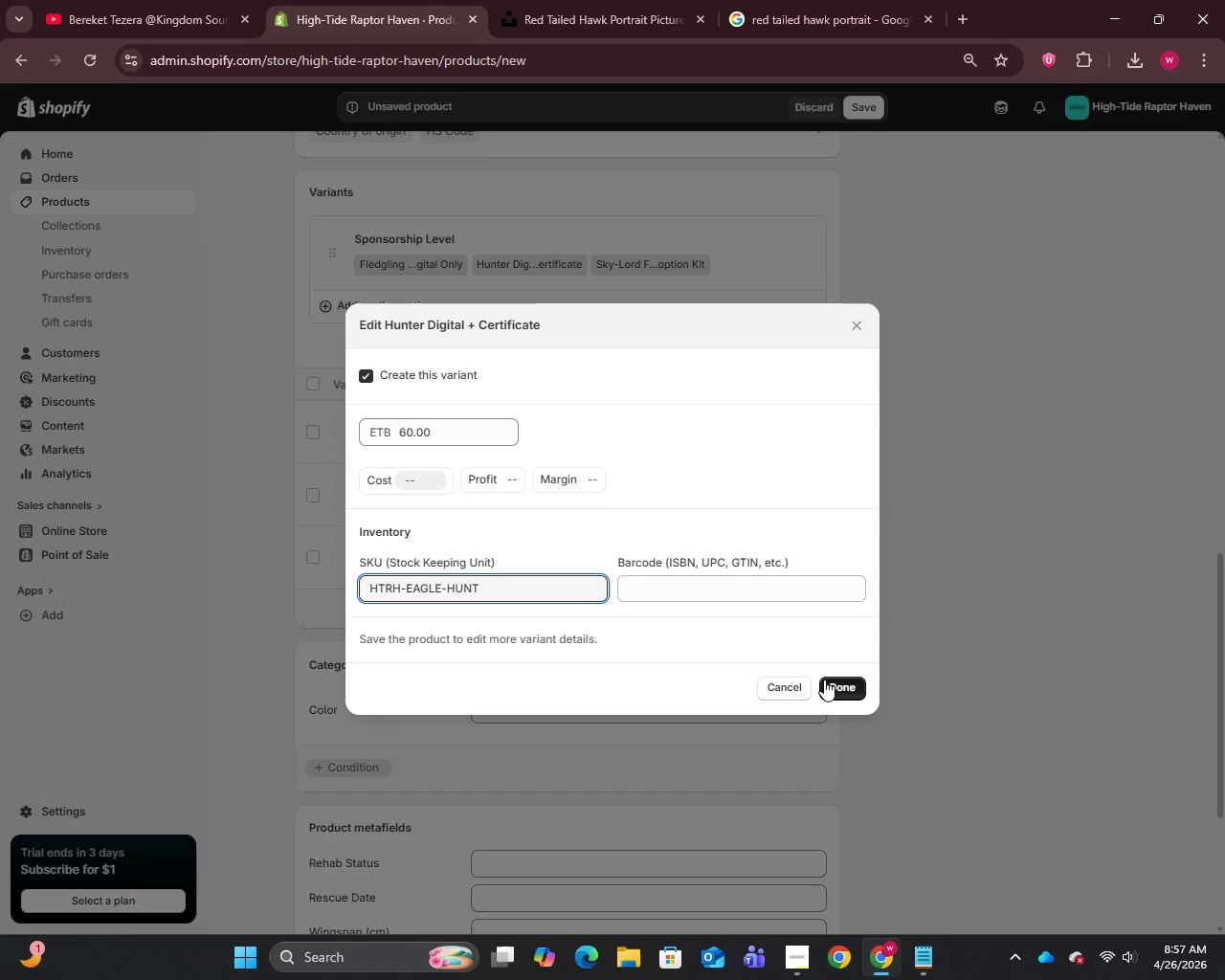 
left_click([852, 685])
 